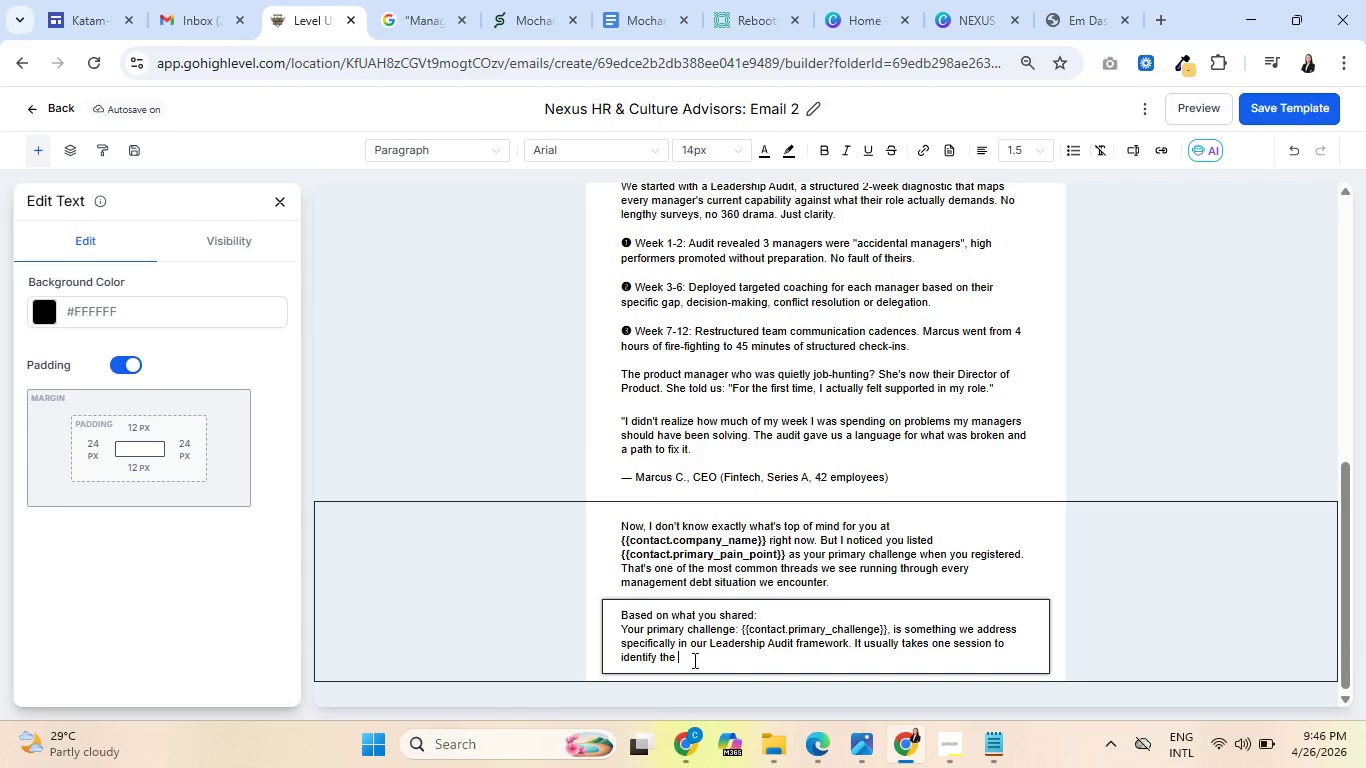 
wait(6.56)
 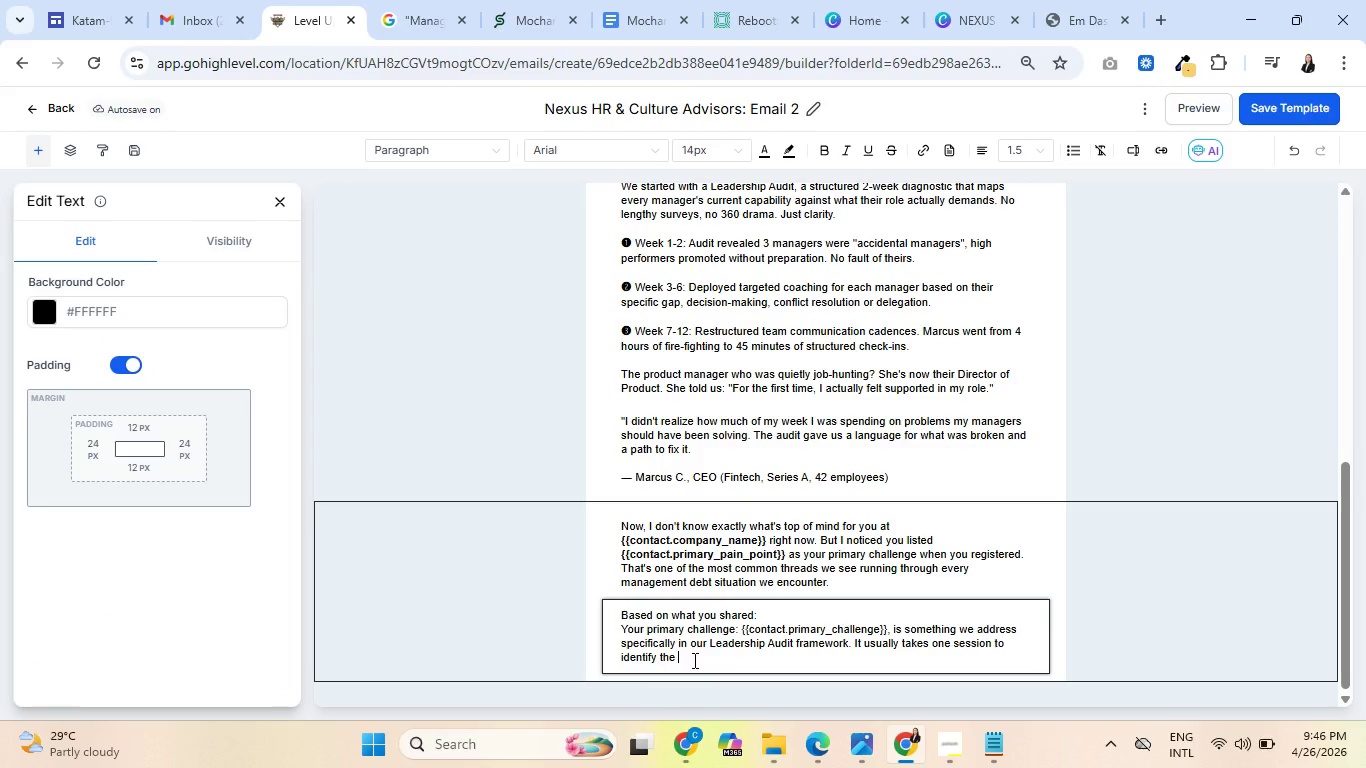 
type(root )
 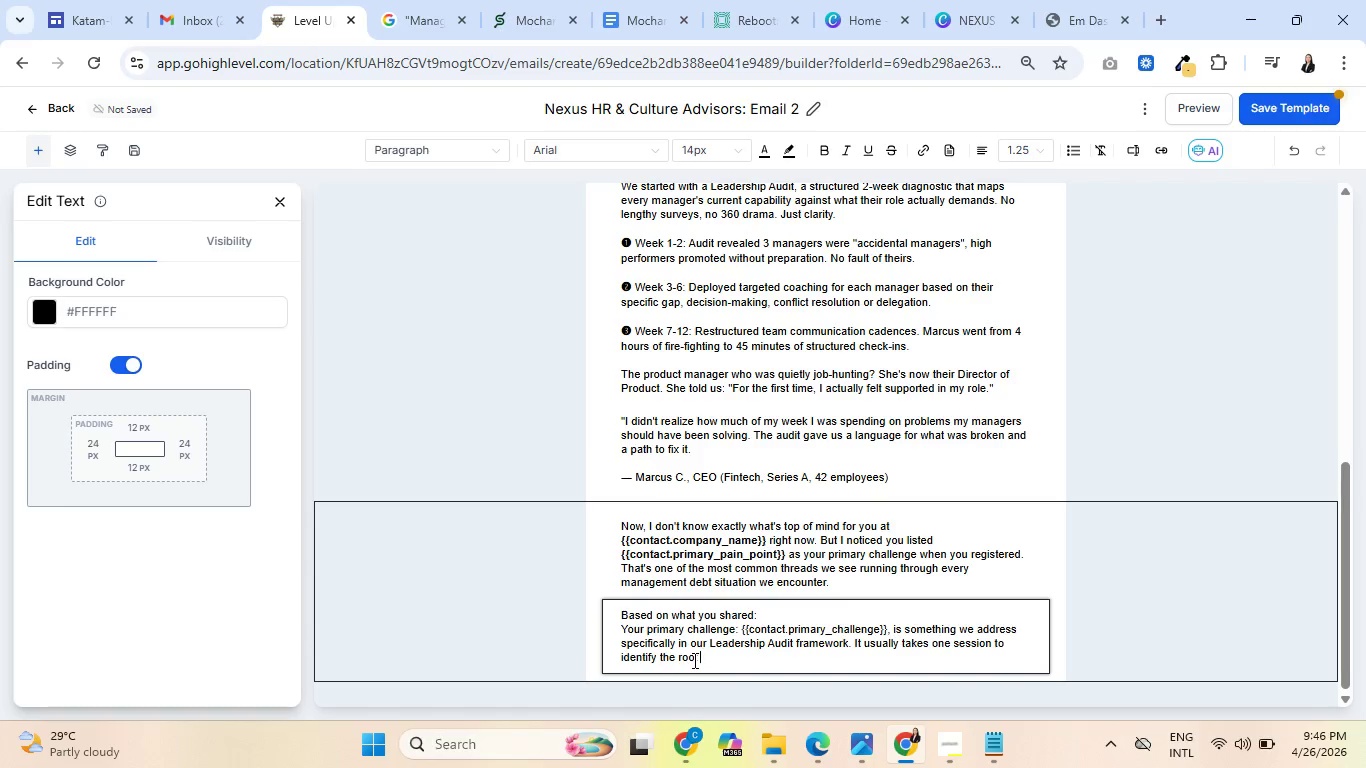 
wait(11.38)
 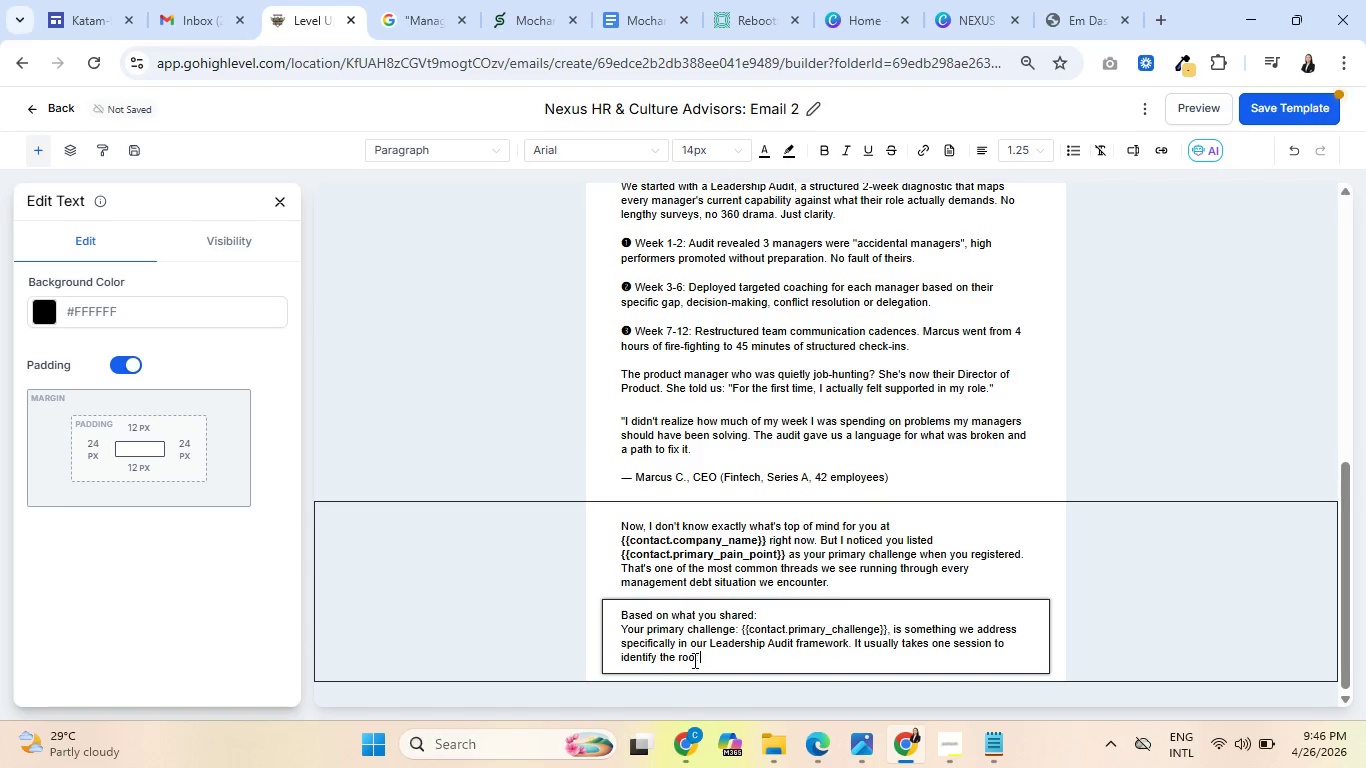 
type(cause.)
 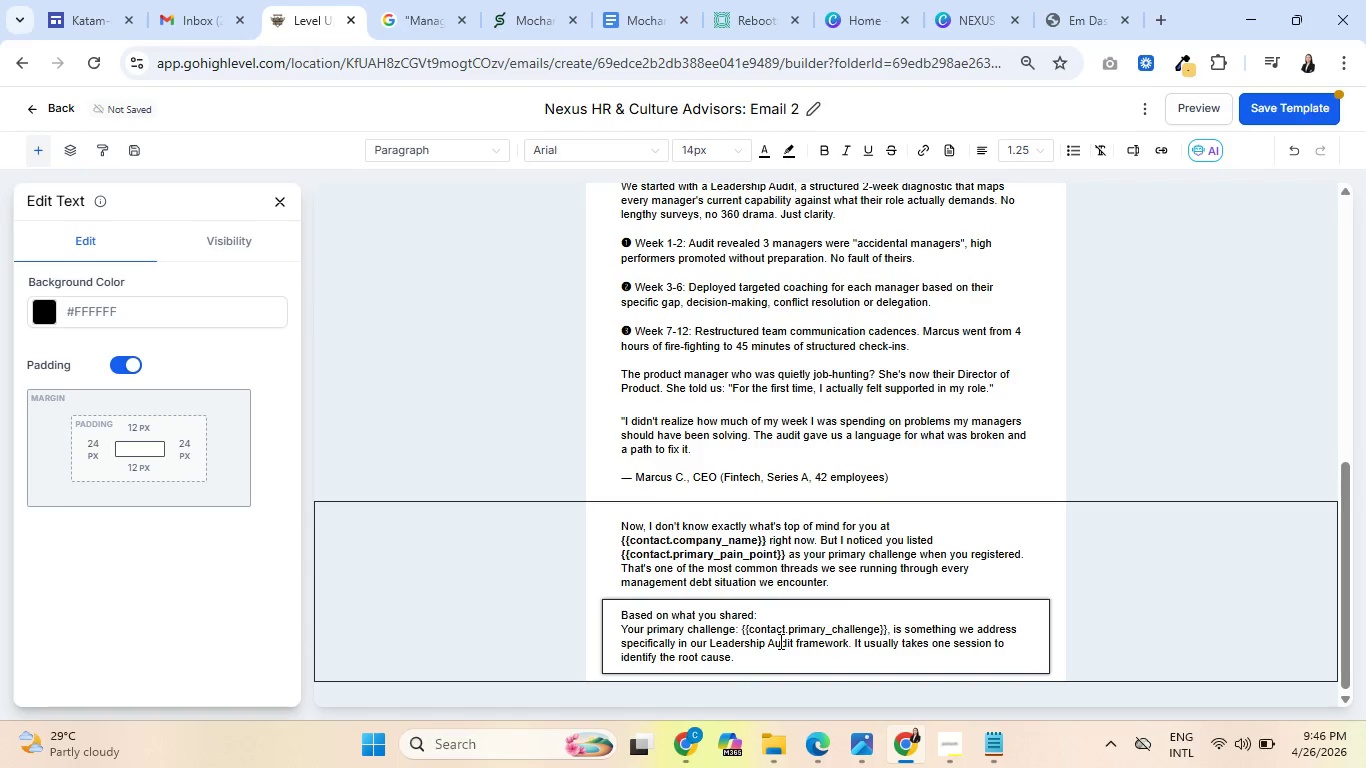 
wait(9.09)
 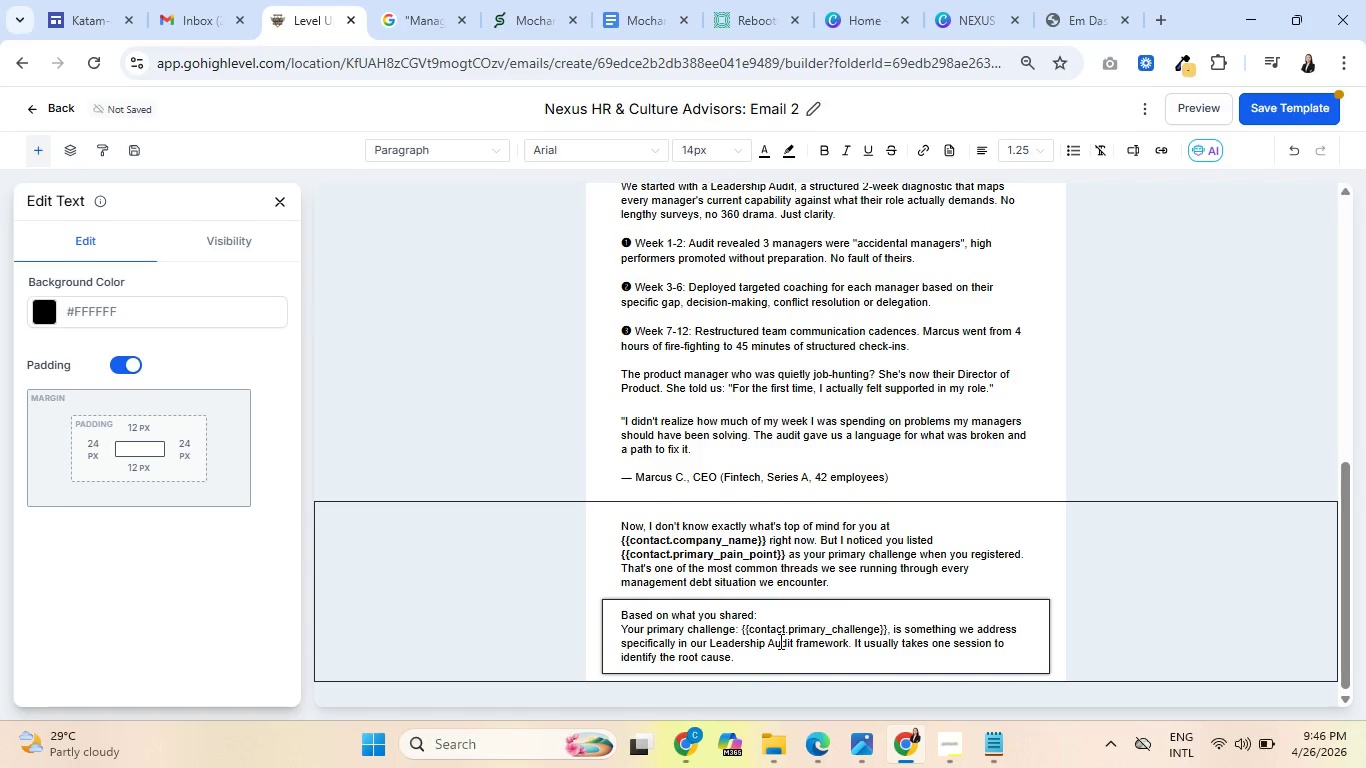 
left_click([1095, 0])
 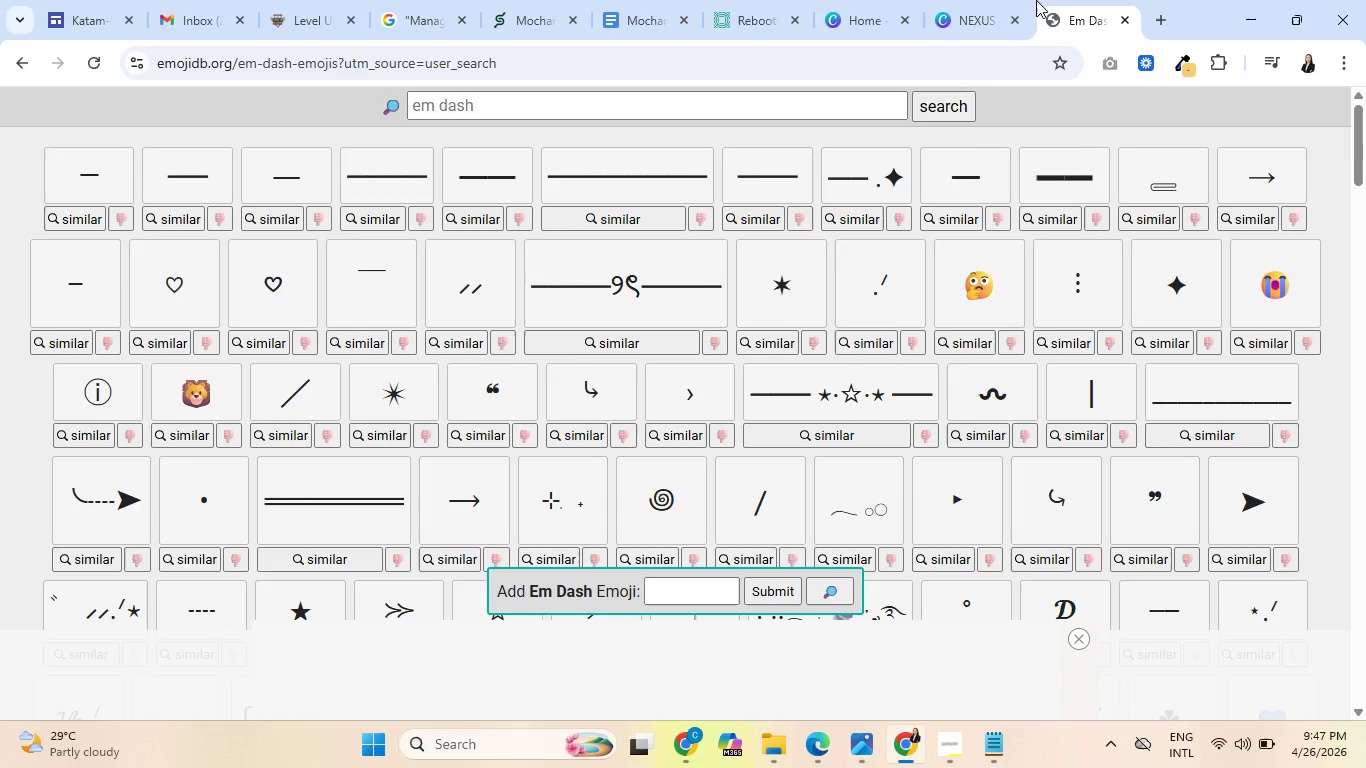 
mouse_move([835, 11])
 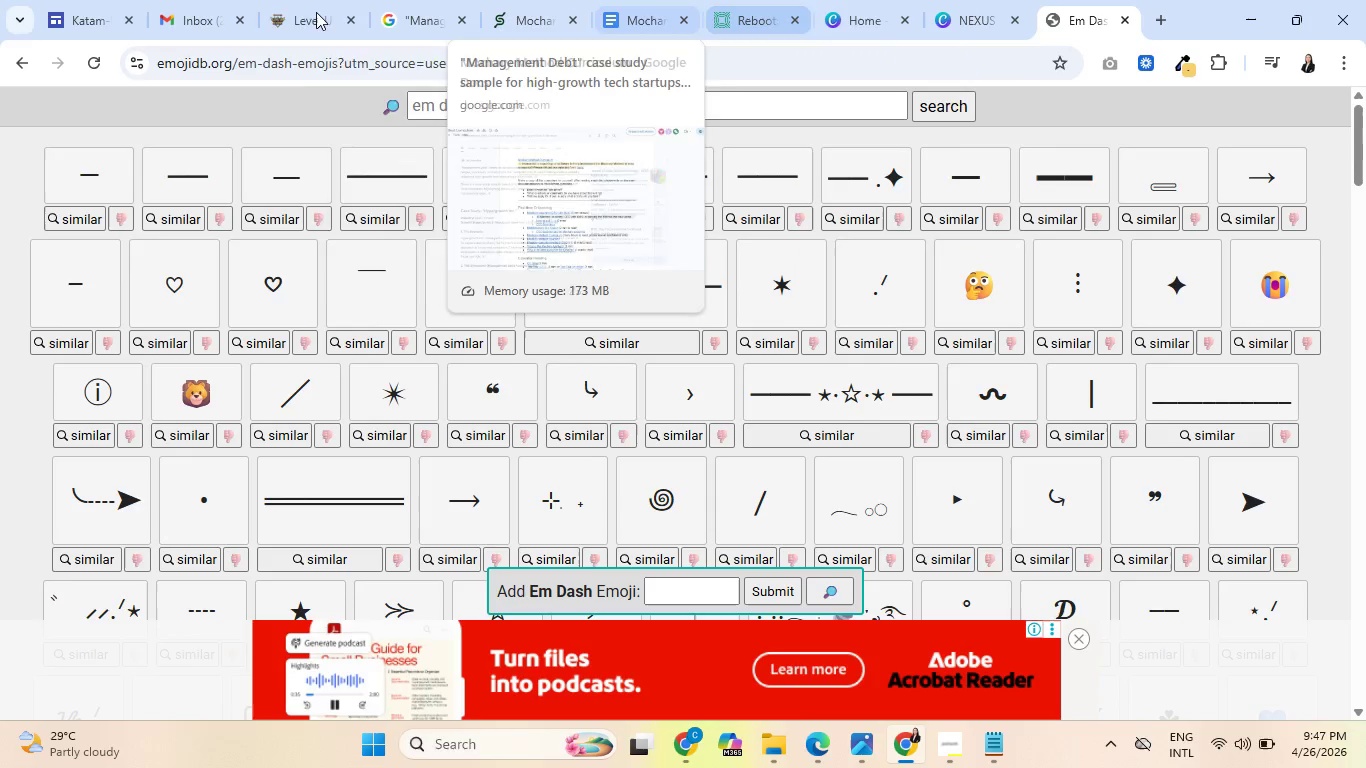 
mouse_move([331, 66])
 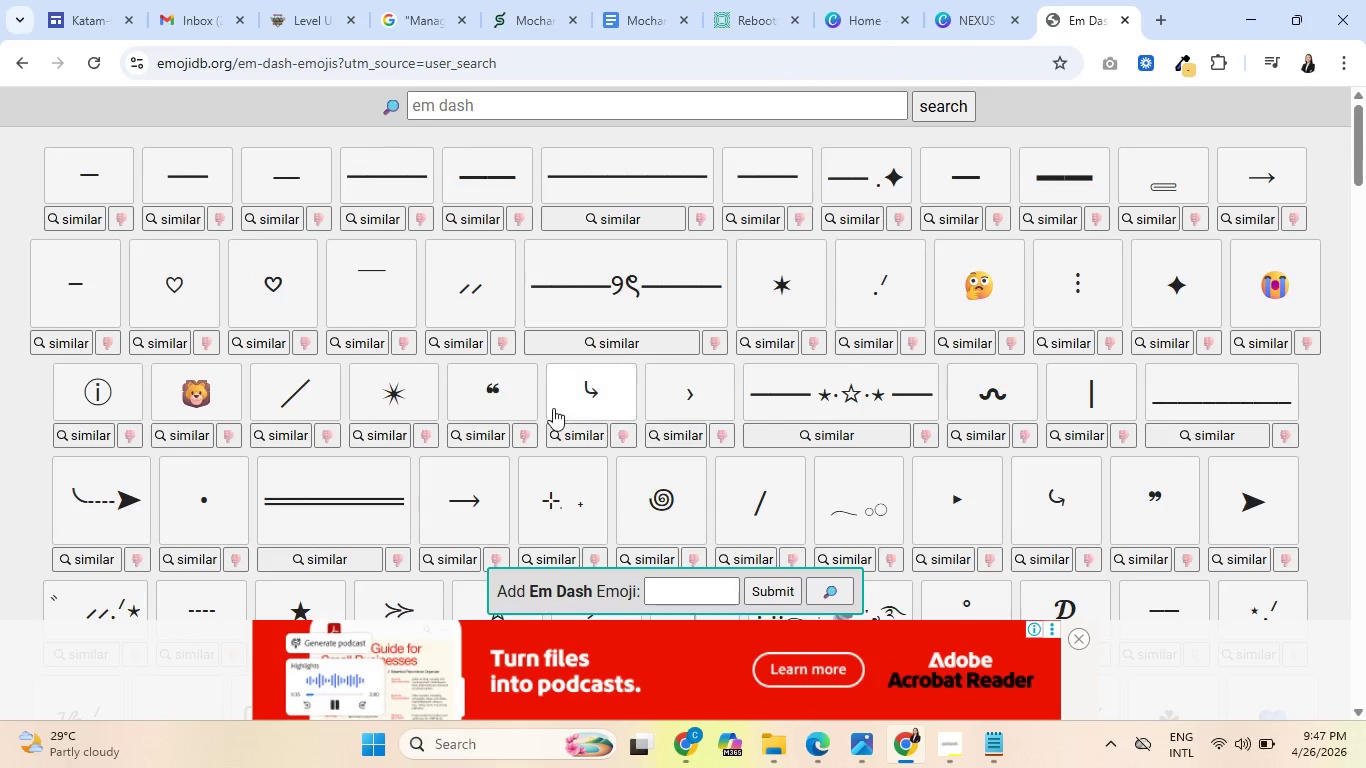 
scroll: coordinate [551, 408], scroll_direction: none, amount: 0.0
 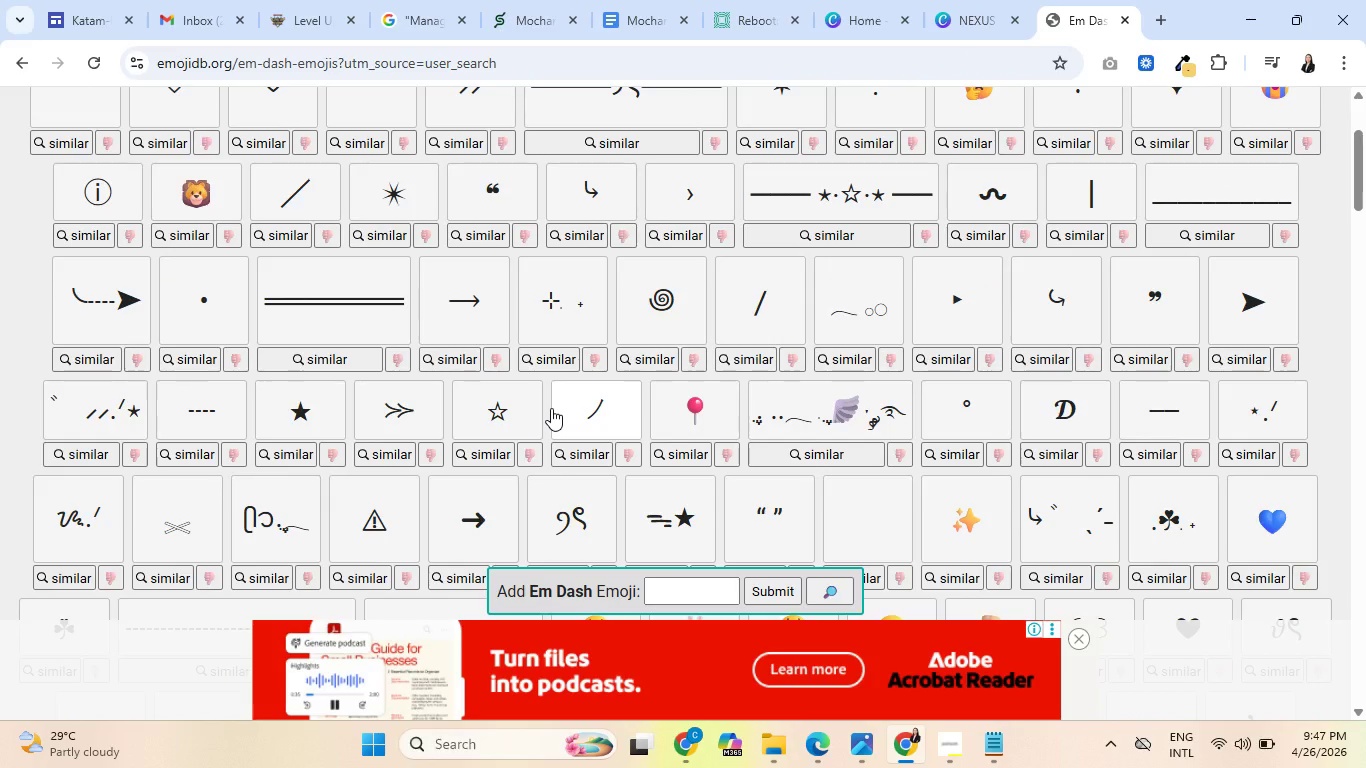 
scroll: coordinate [560, 406], scroll_direction: down, amount: 7.0
 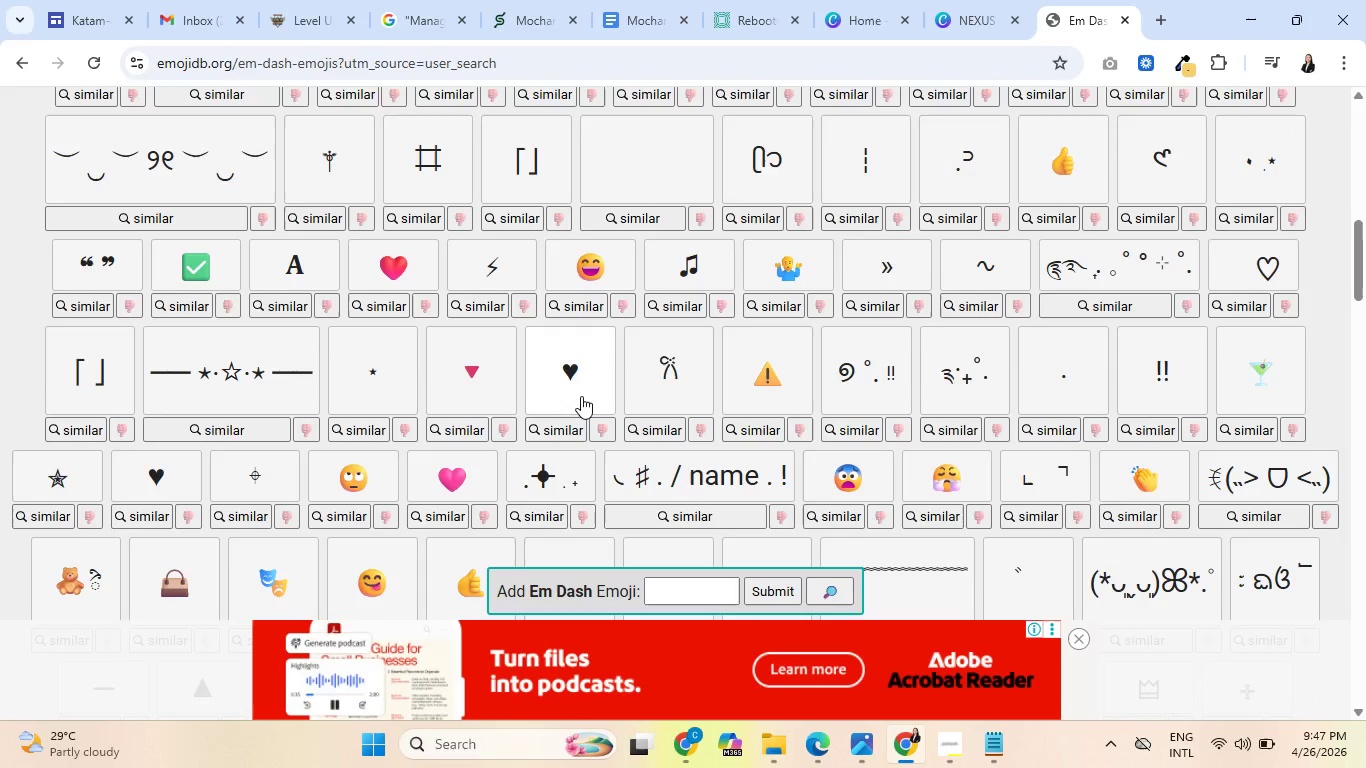 
left_click([891, 0])
 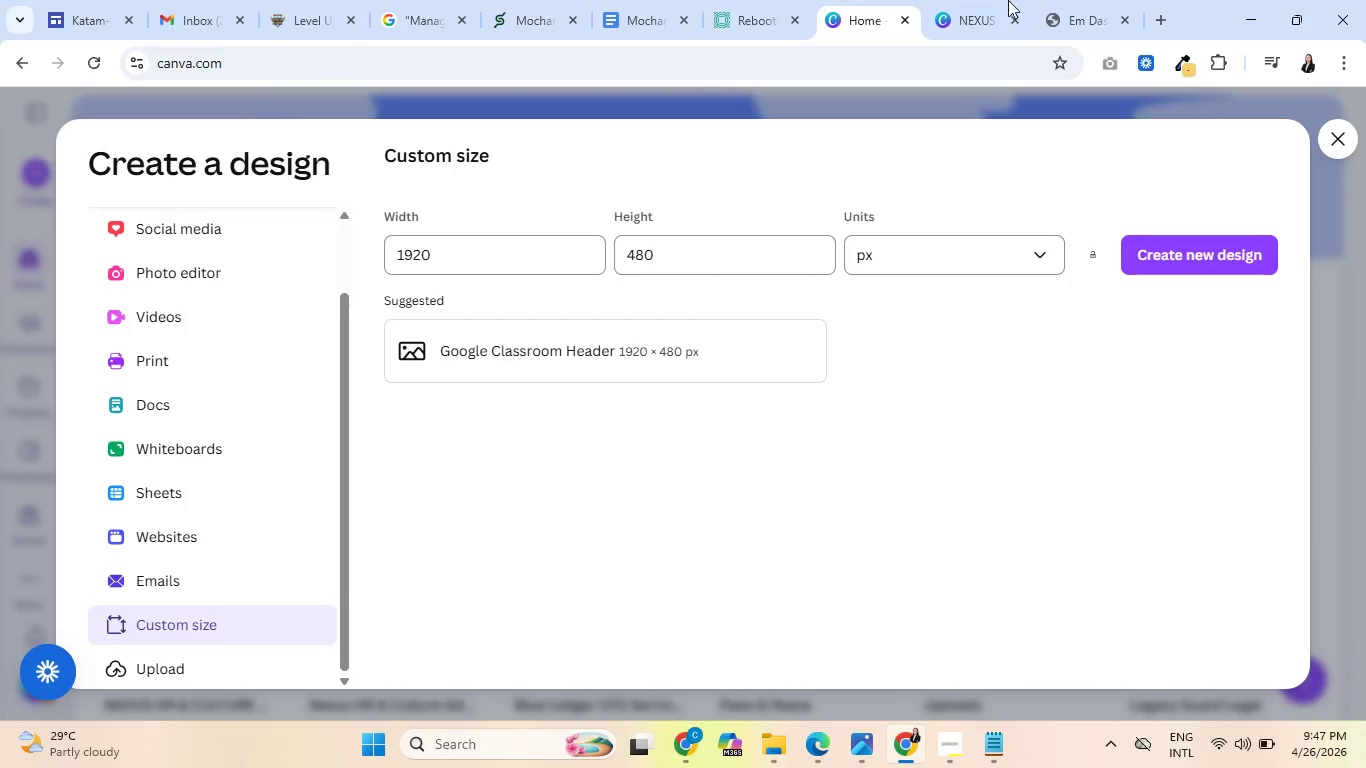 
left_click([1009, 0])
 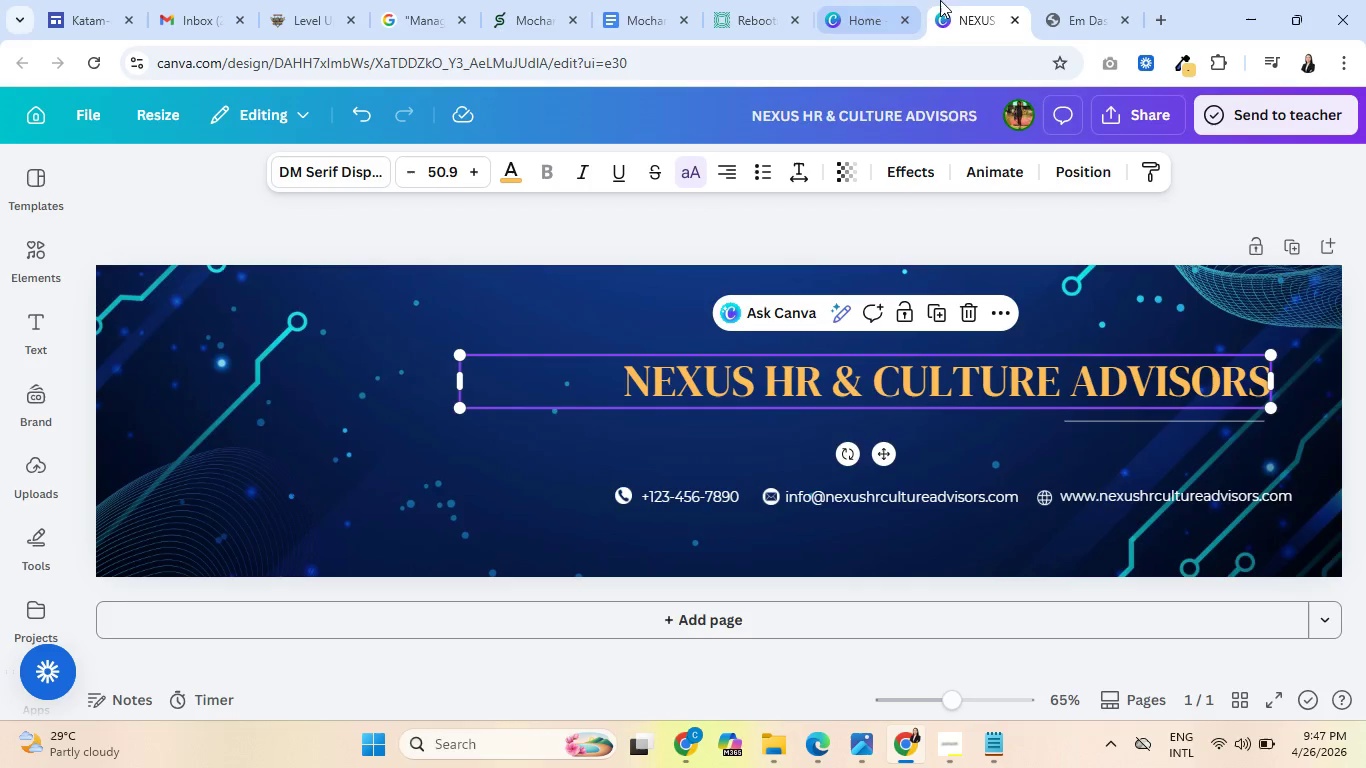 
left_click([1100, 0])
 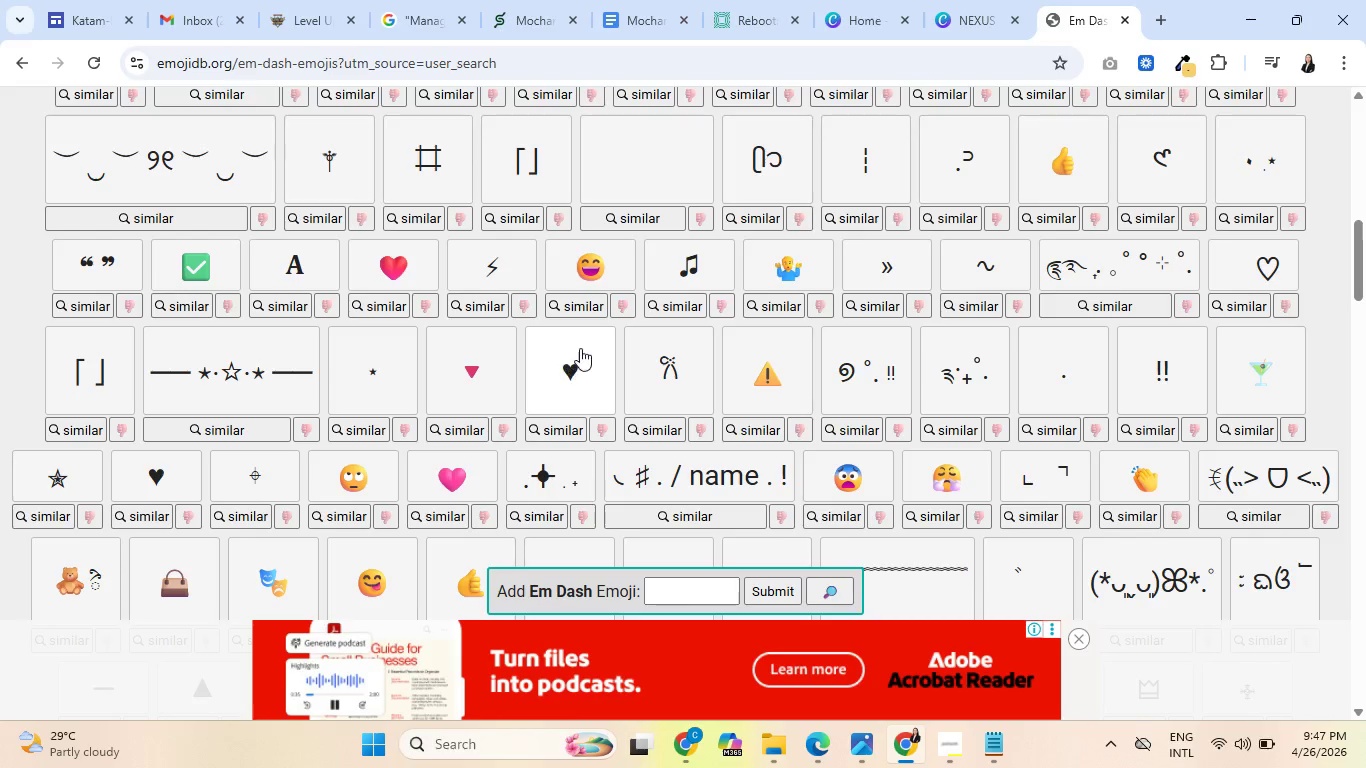 
scroll: coordinate [804, 398], scroll_direction: down, amount: 2.0
 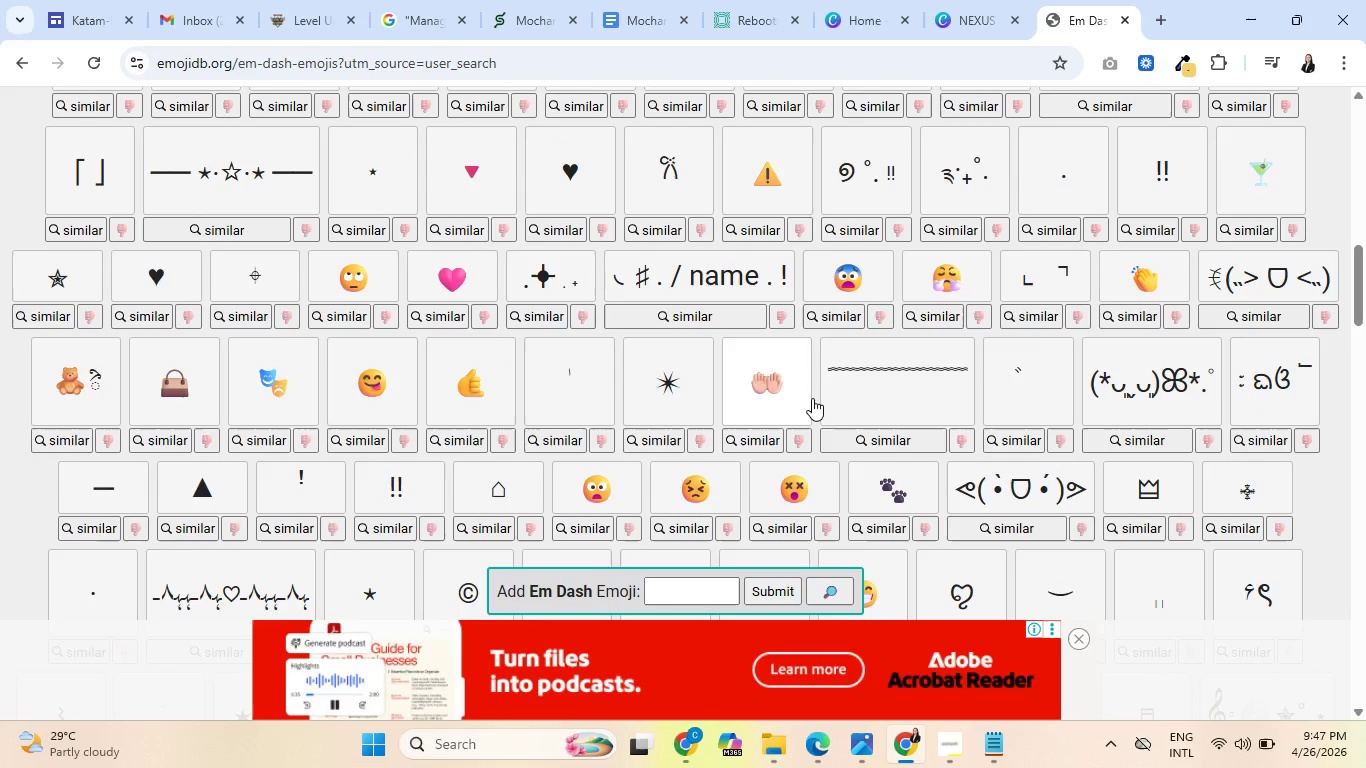 
scroll: coordinate [826, 397], scroll_direction: up, amount: 2.0
 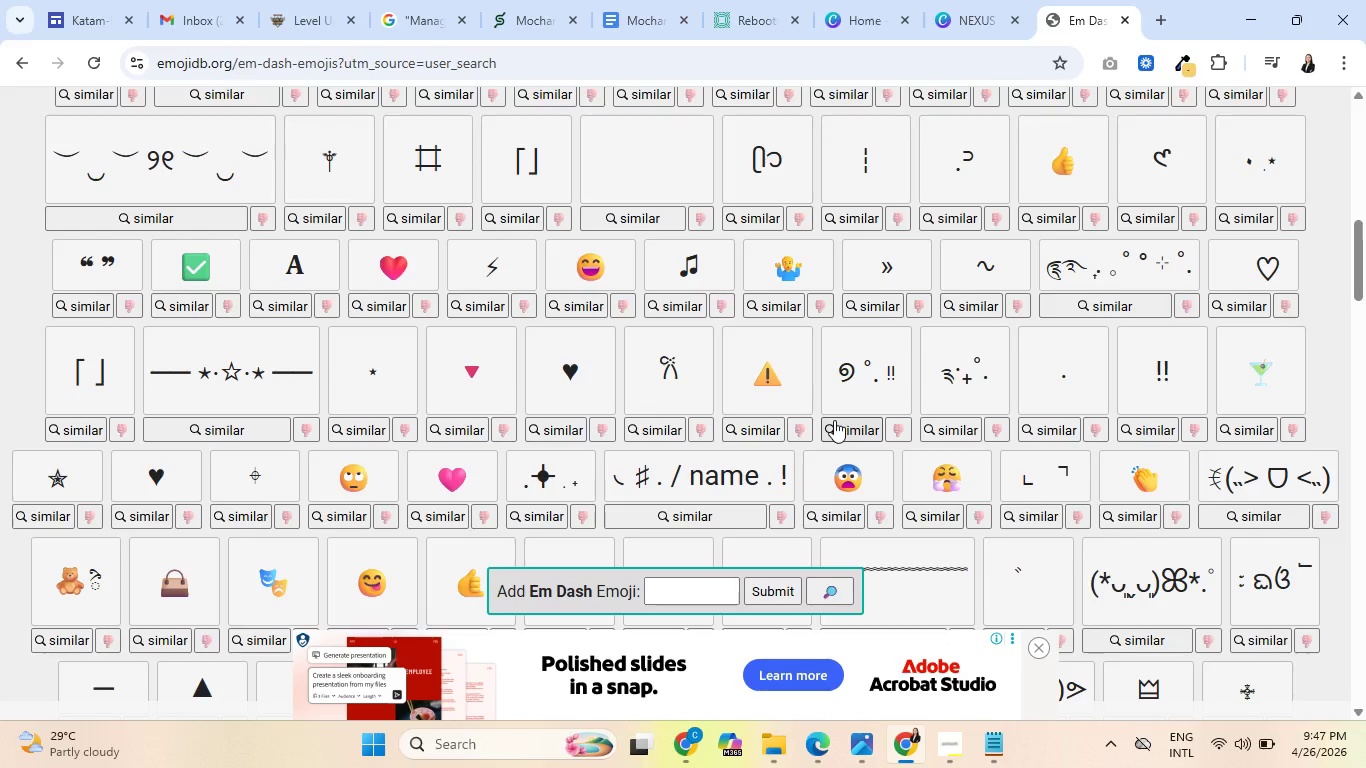 
wait(13.06)
 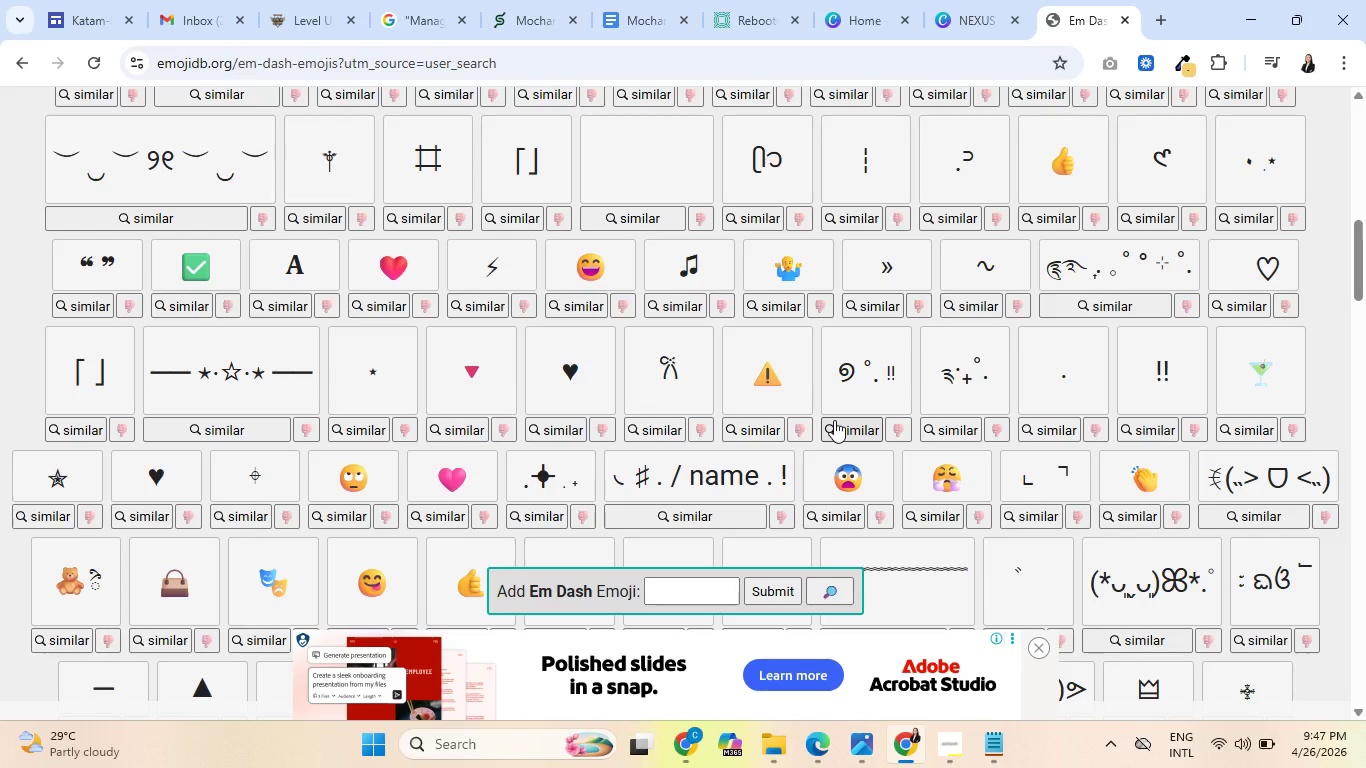 
scroll: coordinate [853, 335], scroll_direction: up, amount: 5.0
 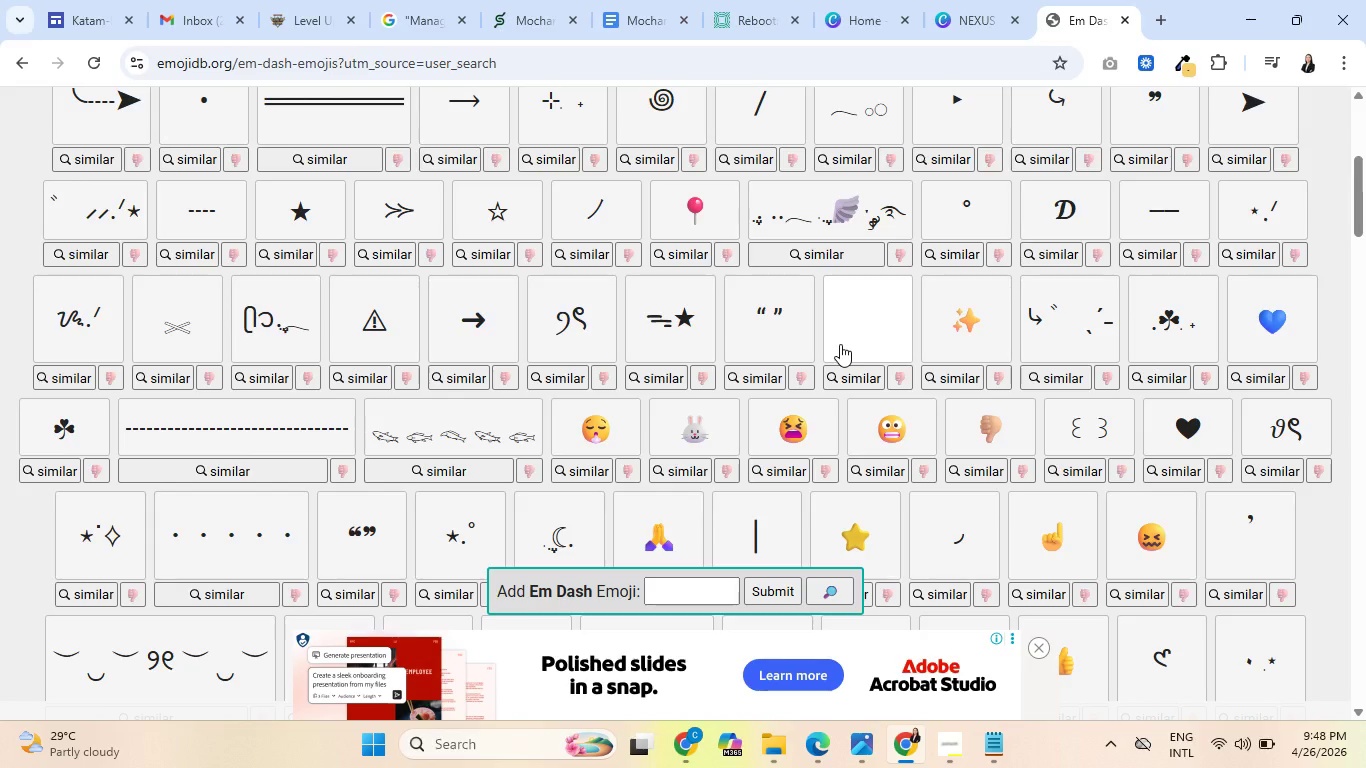 
wait(15.9)
 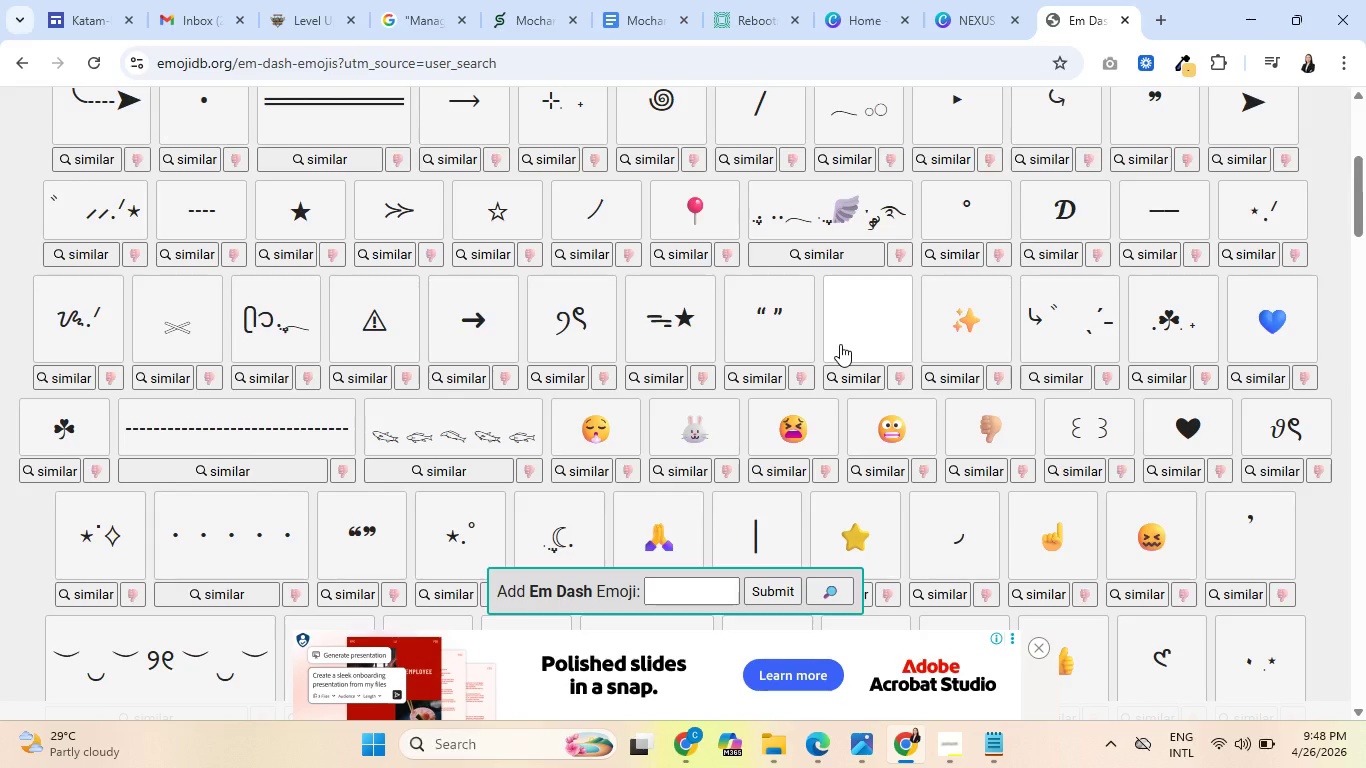 
scroll: coordinate [866, 310], scroll_direction: up, amount: 2.0
 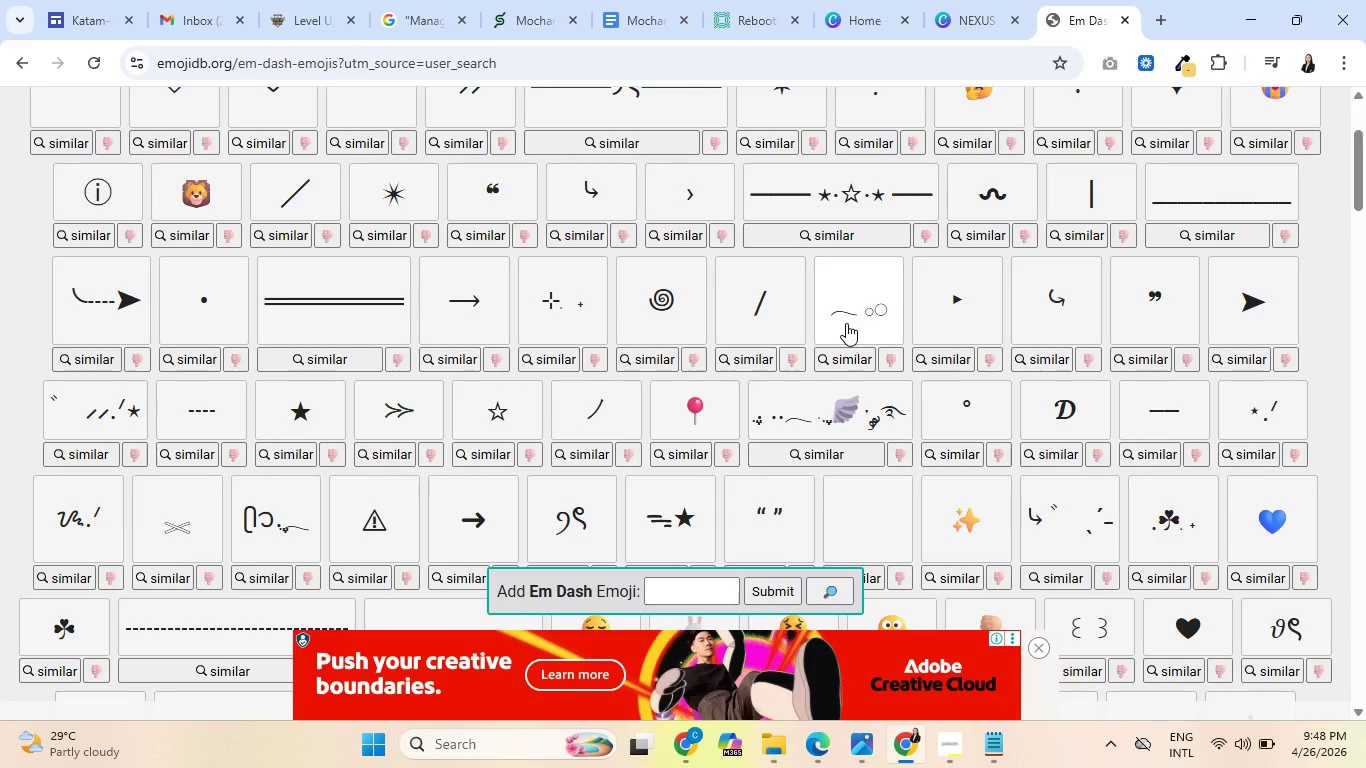 
wait(5.58)
 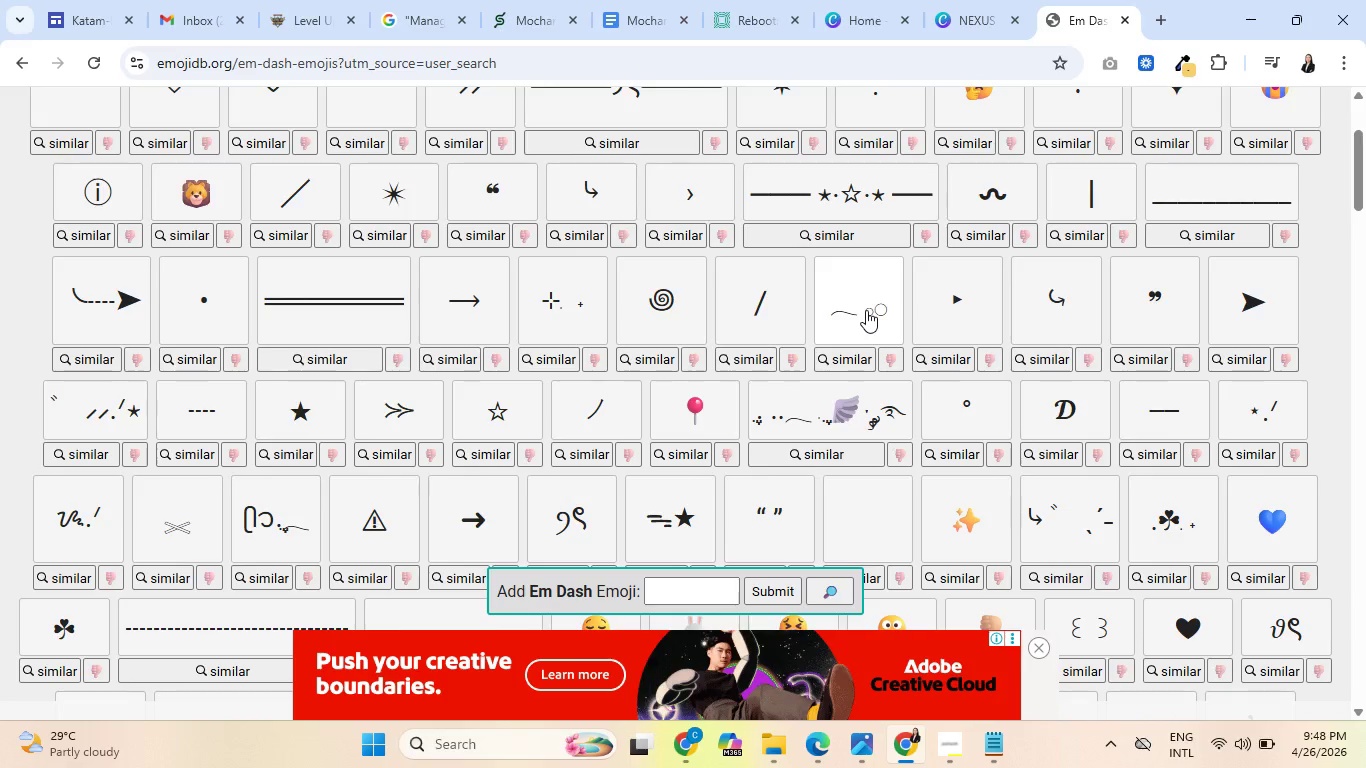 
scroll: coordinate [846, 343], scroll_direction: up, amount: 1.0
 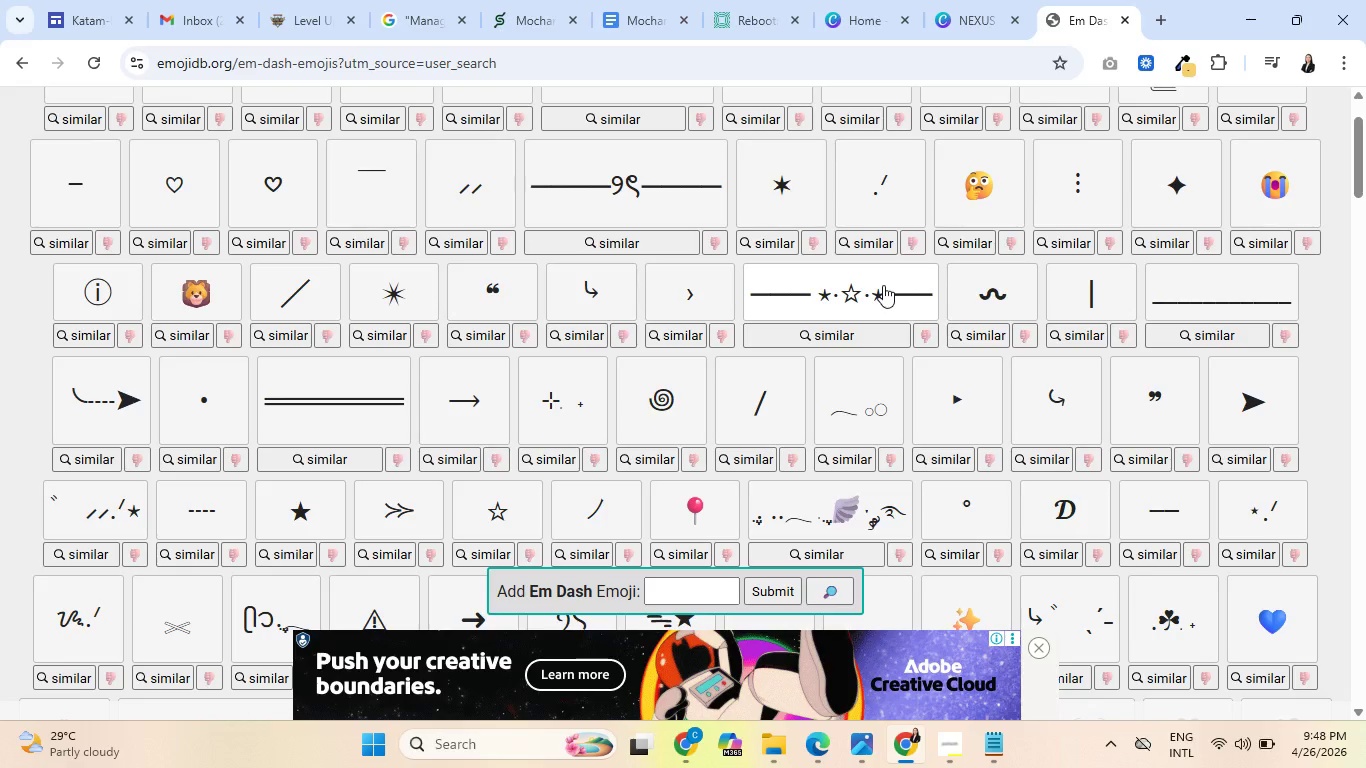 
wait(10.42)
 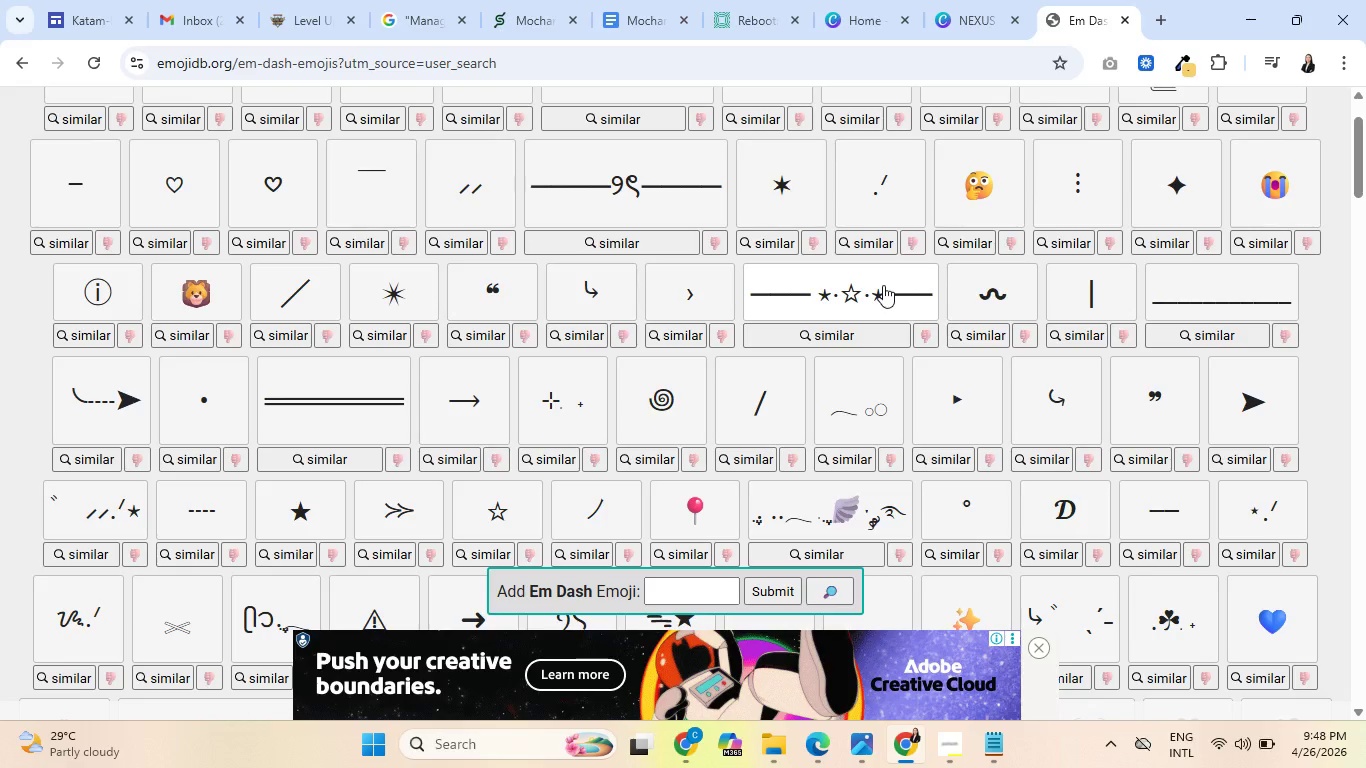 
scroll: coordinate [770, 324], scroll_direction: up, amount: 4.0
 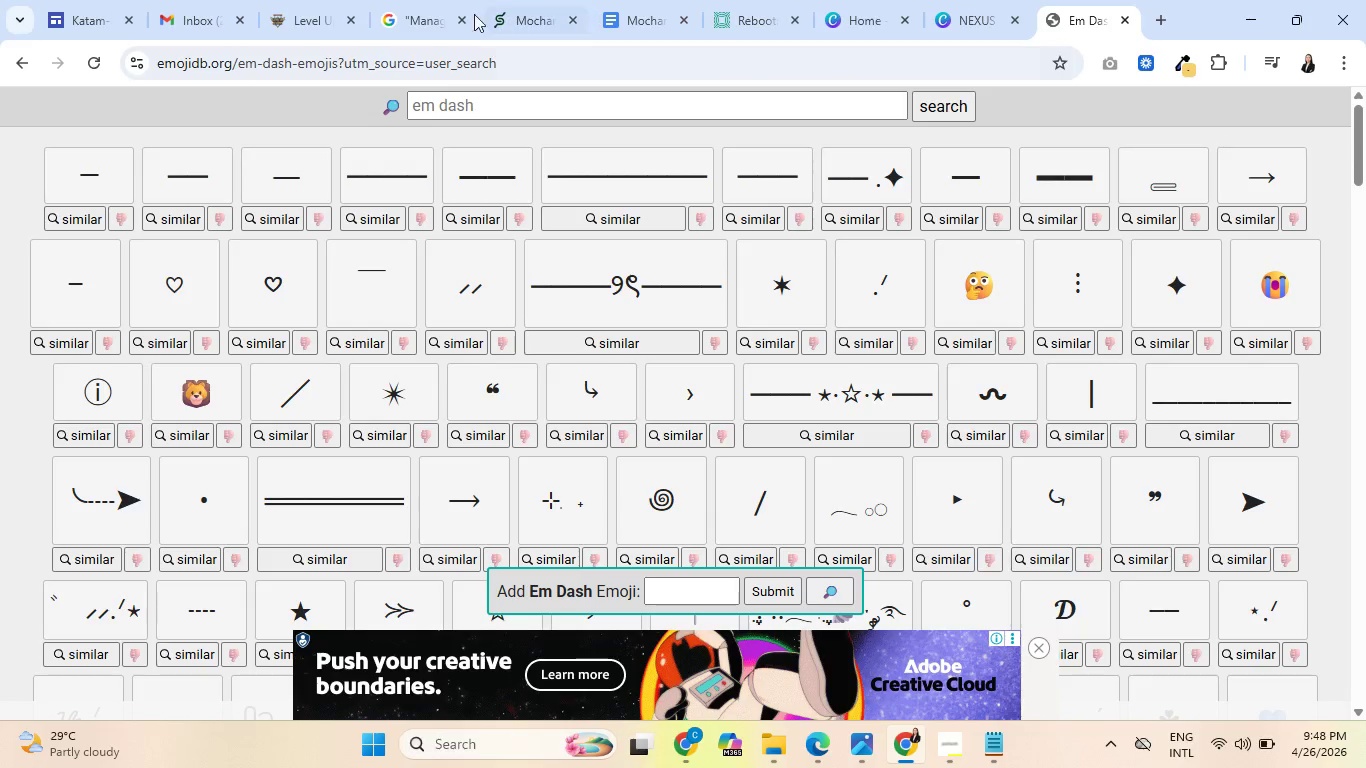 
left_click([552, 0])
 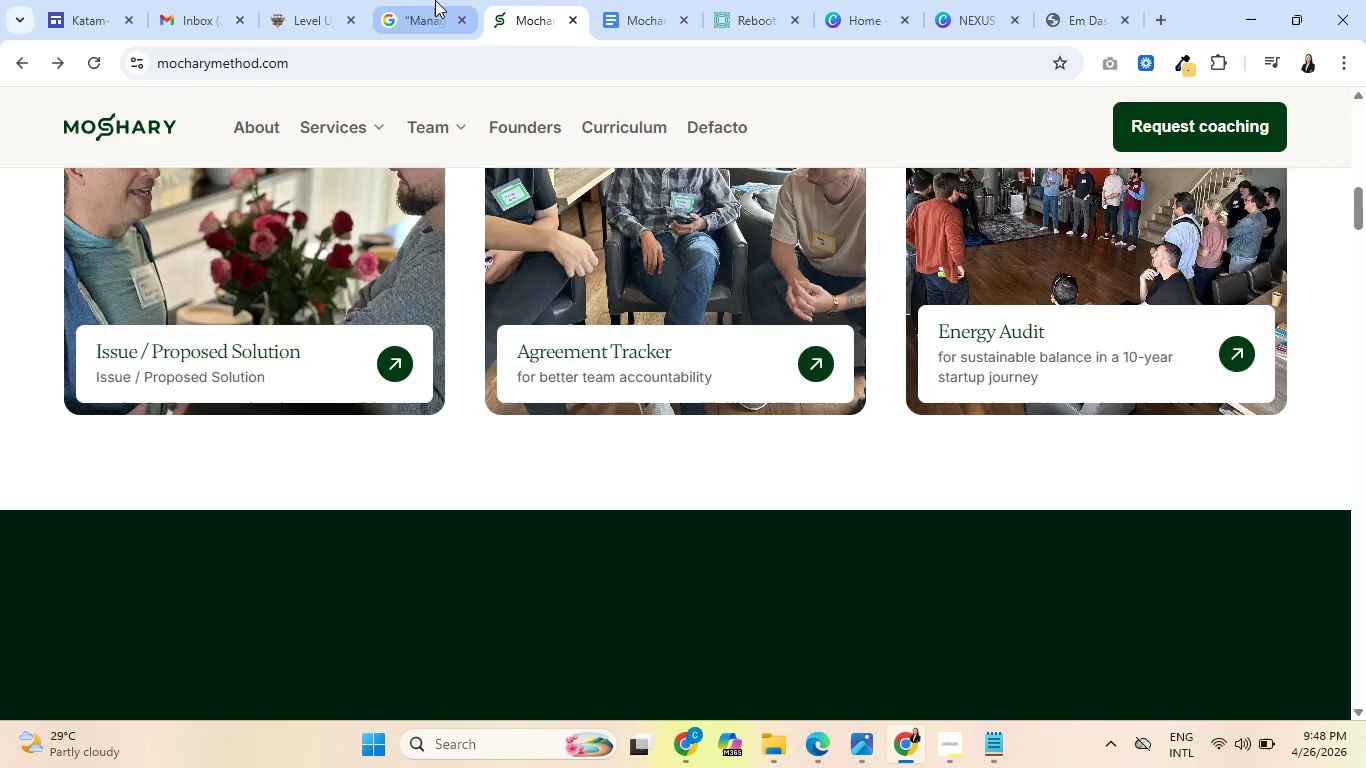 
left_click([435, 0])
 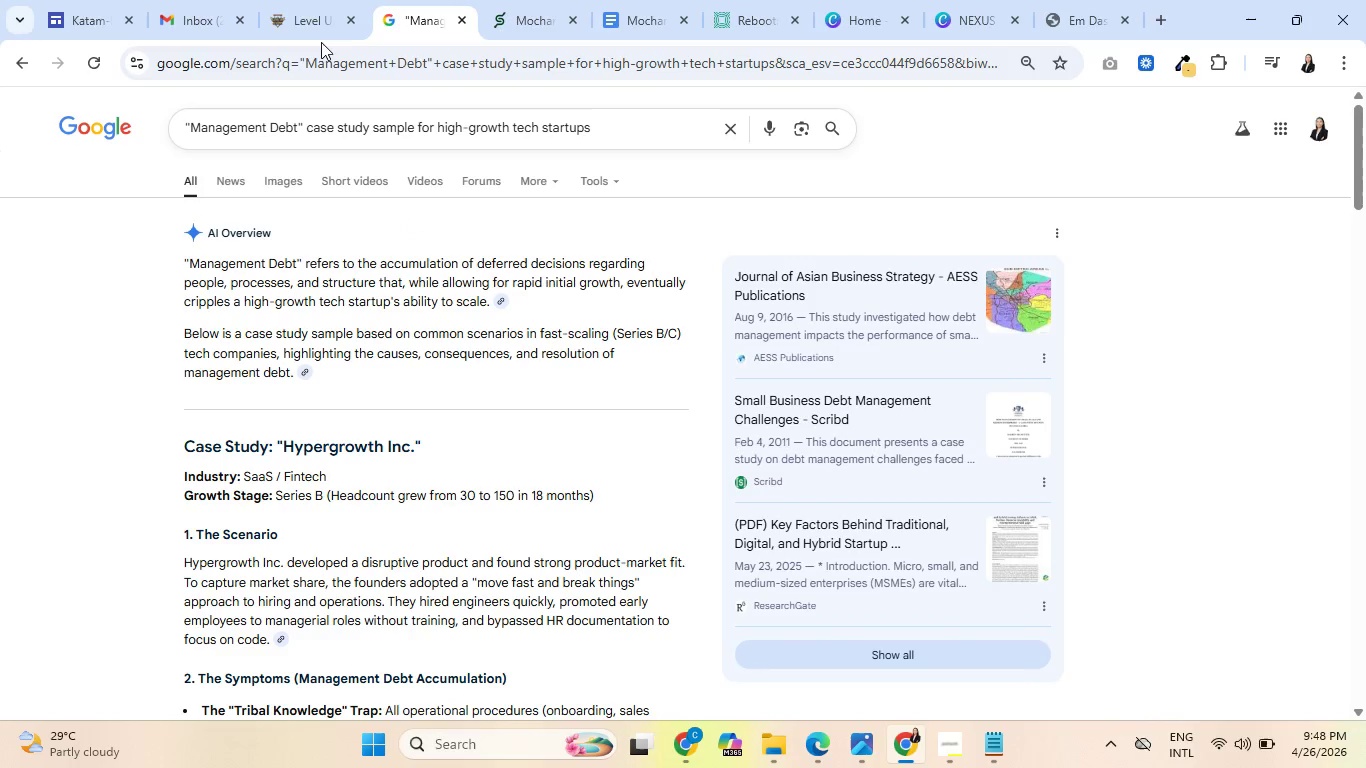 
left_click([297, 1])
 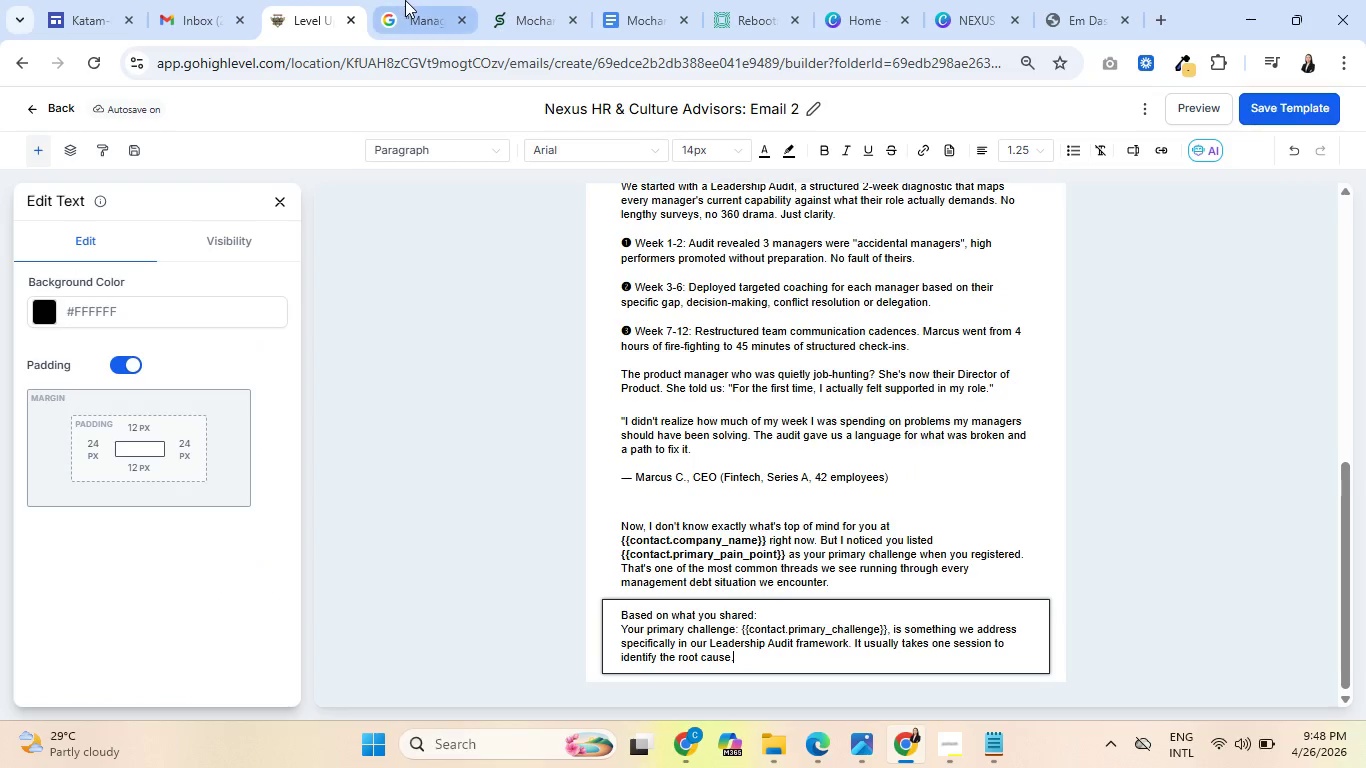 
left_click([405, 0])
 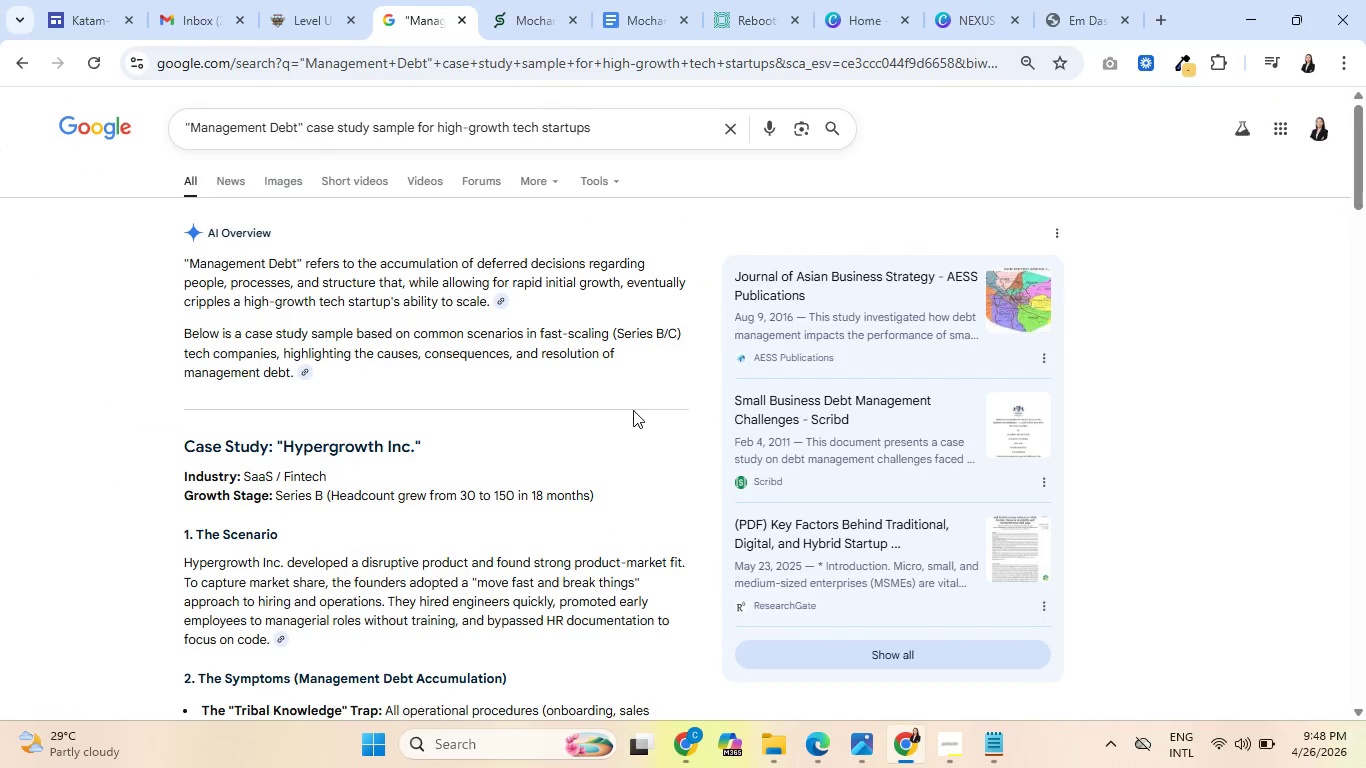 
scroll: coordinate [526, 454], scroll_direction: down, amount: 9.0
 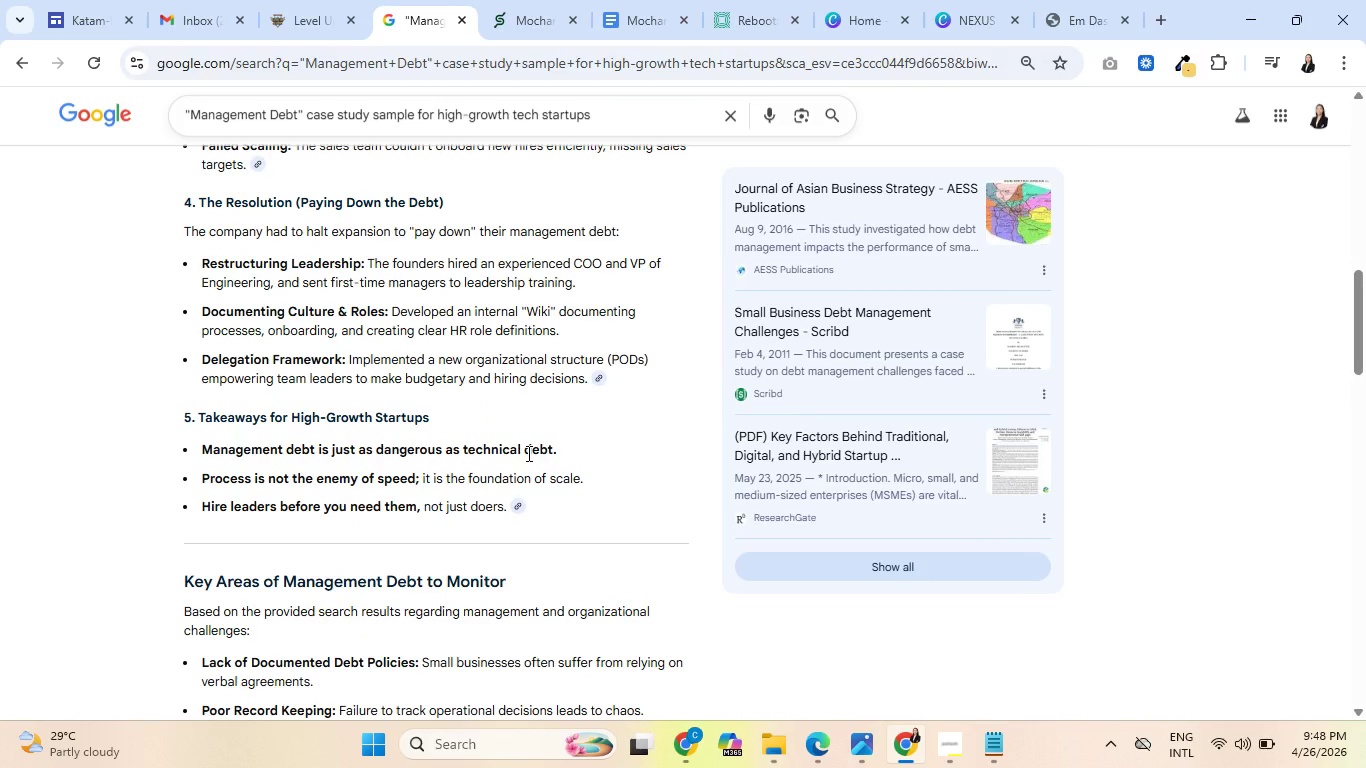 
scroll: coordinate [582, 444], scroll_direction: down, amount: 3.0
 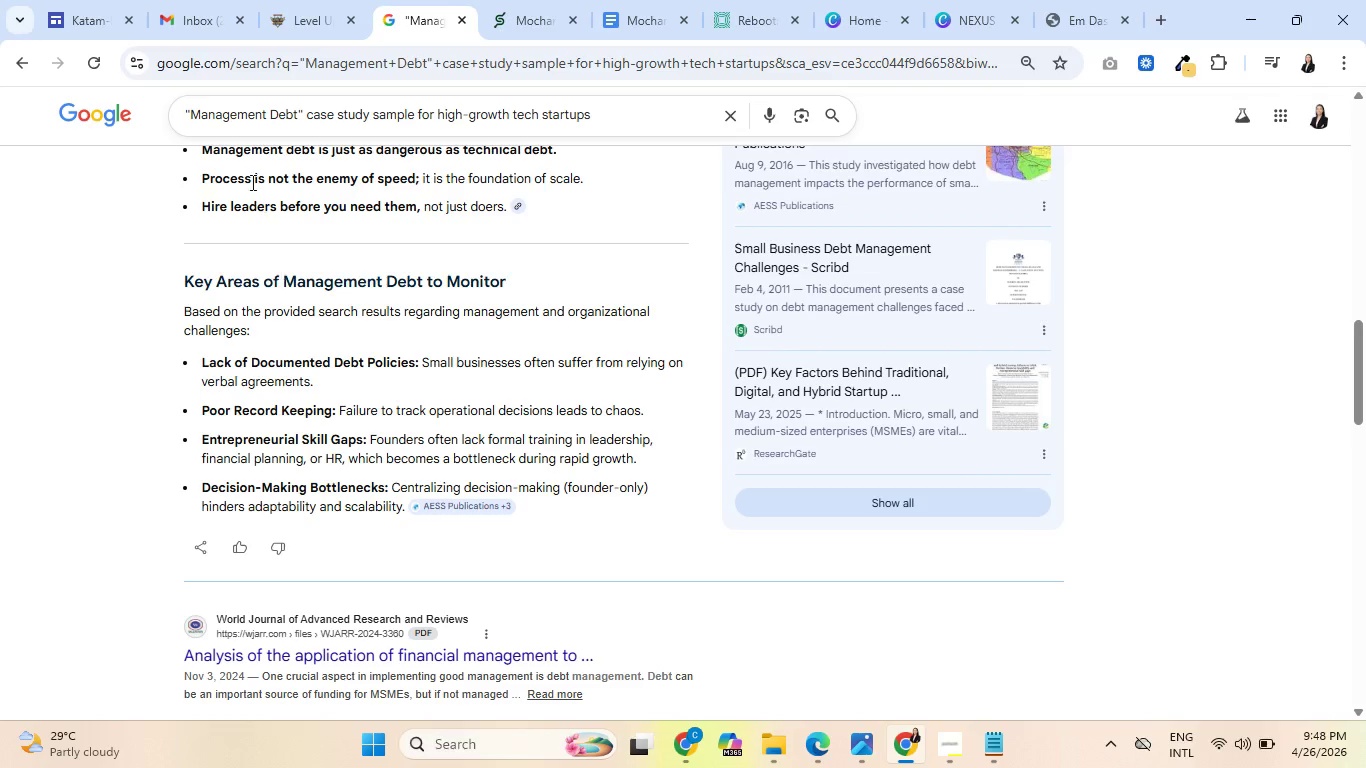 
left_click([314, 0])
 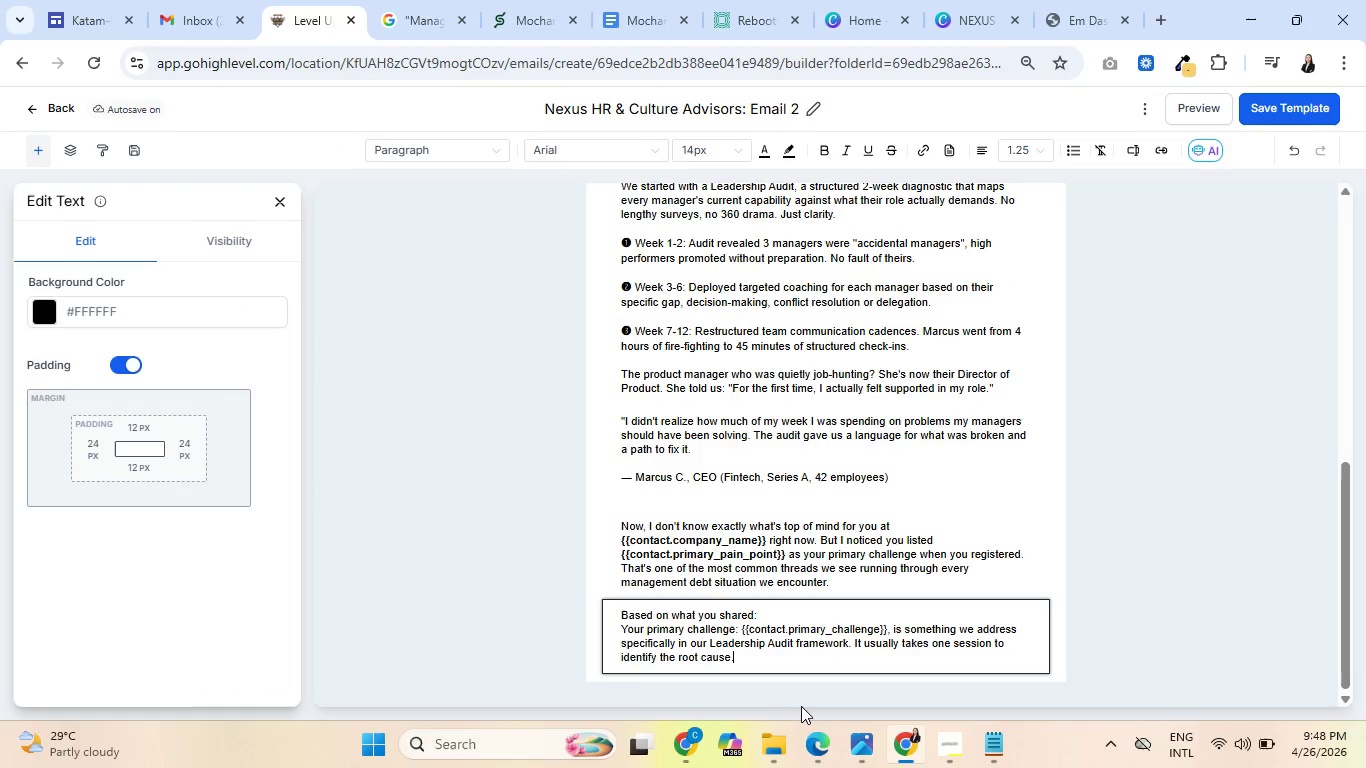 
scroll: coordinate [920, 590], scroll_direction: up, amount: 6.0
 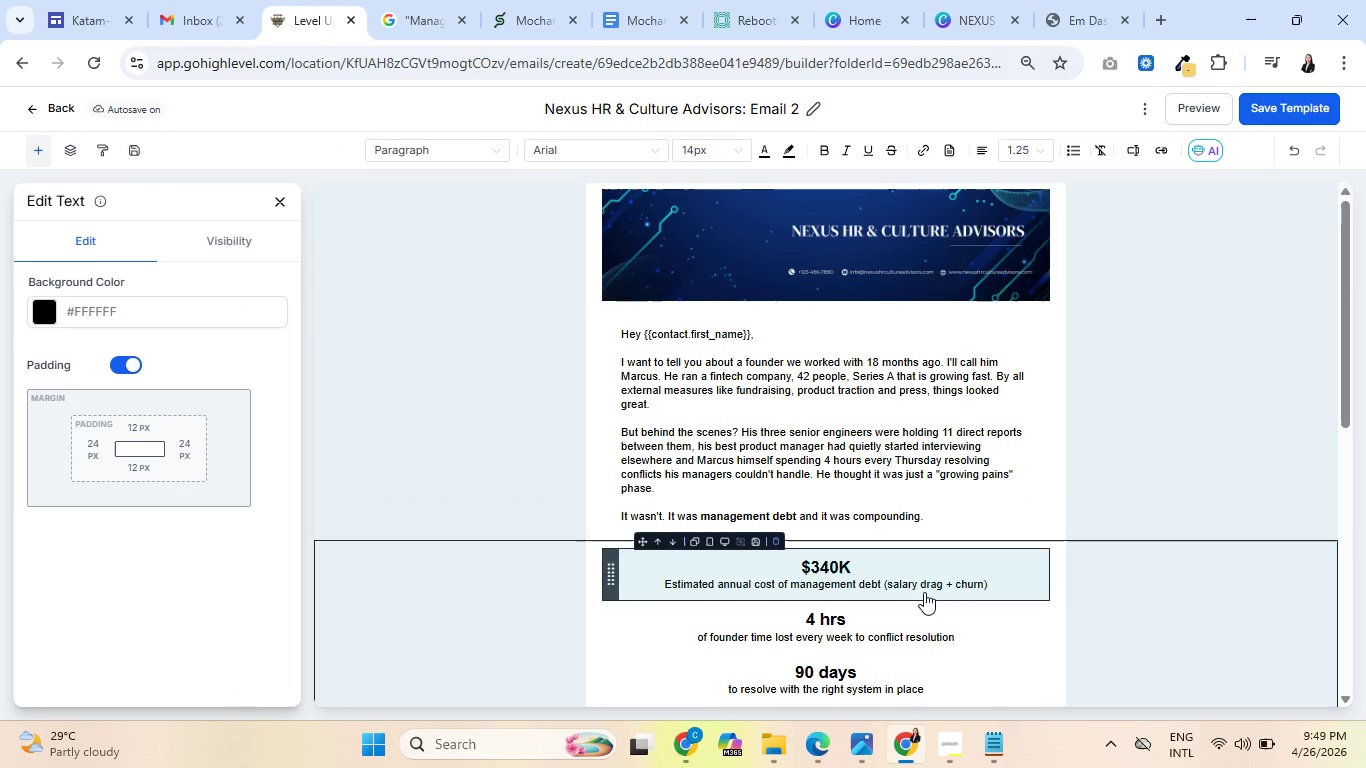 
scroll: coordinate [924, 592], scroll_direction: down, amount: 1.0
 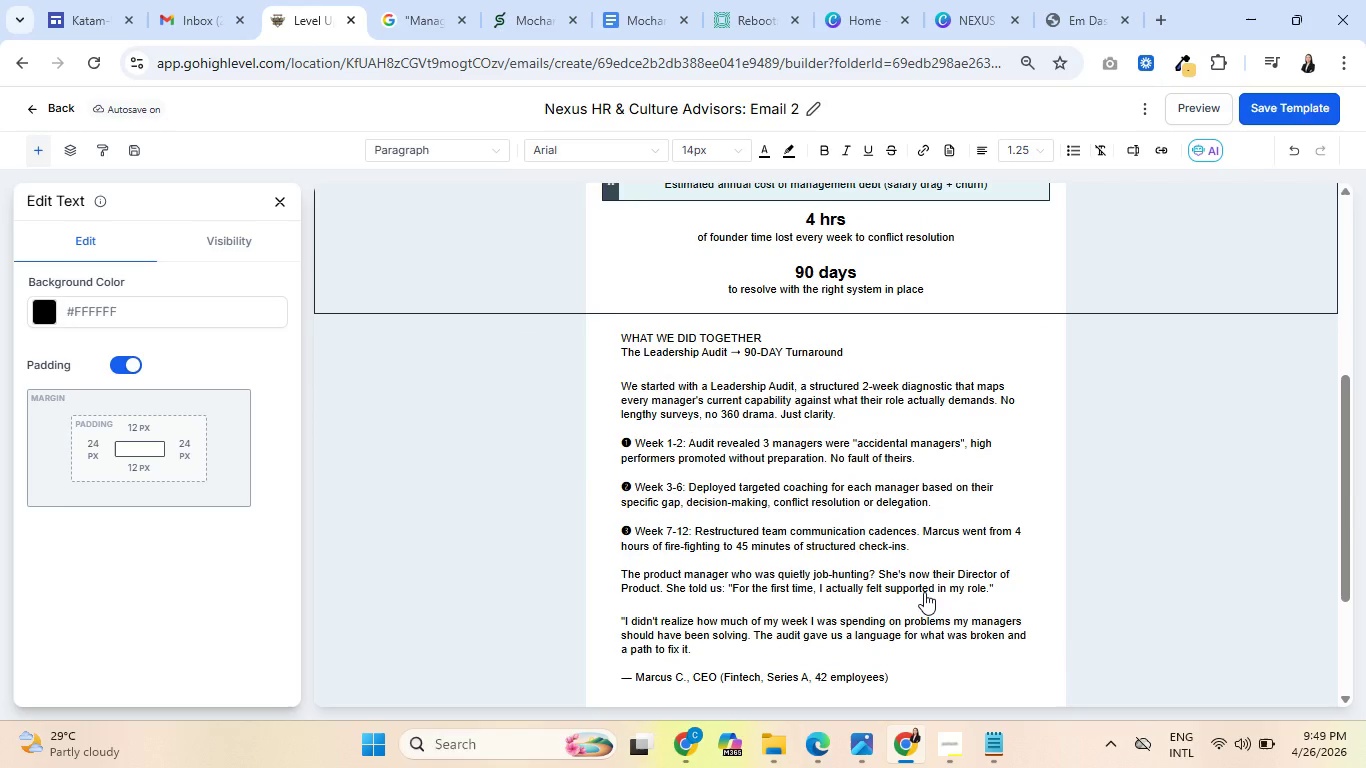 
wait(7.55)
 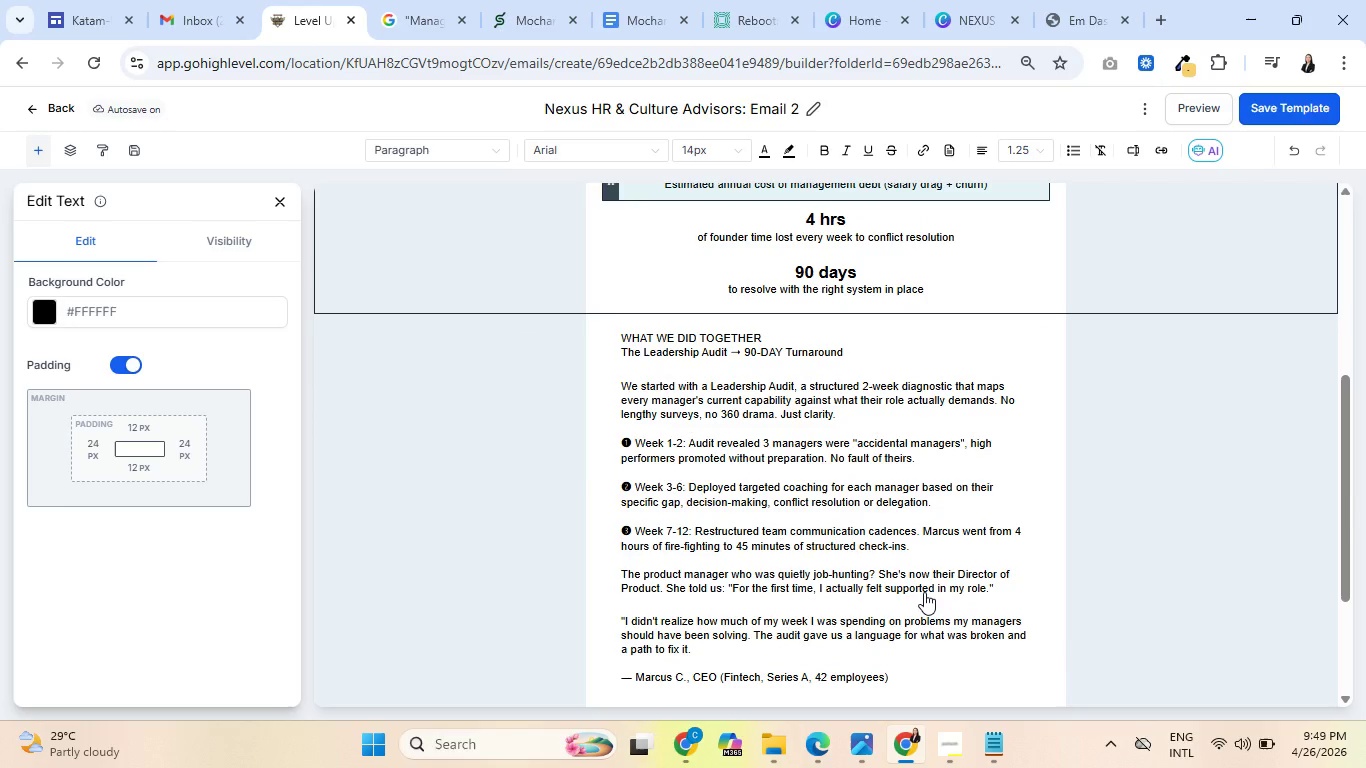 
scroll: coordinate [1095, 546], scroll_direction: down, amount: 3.0
 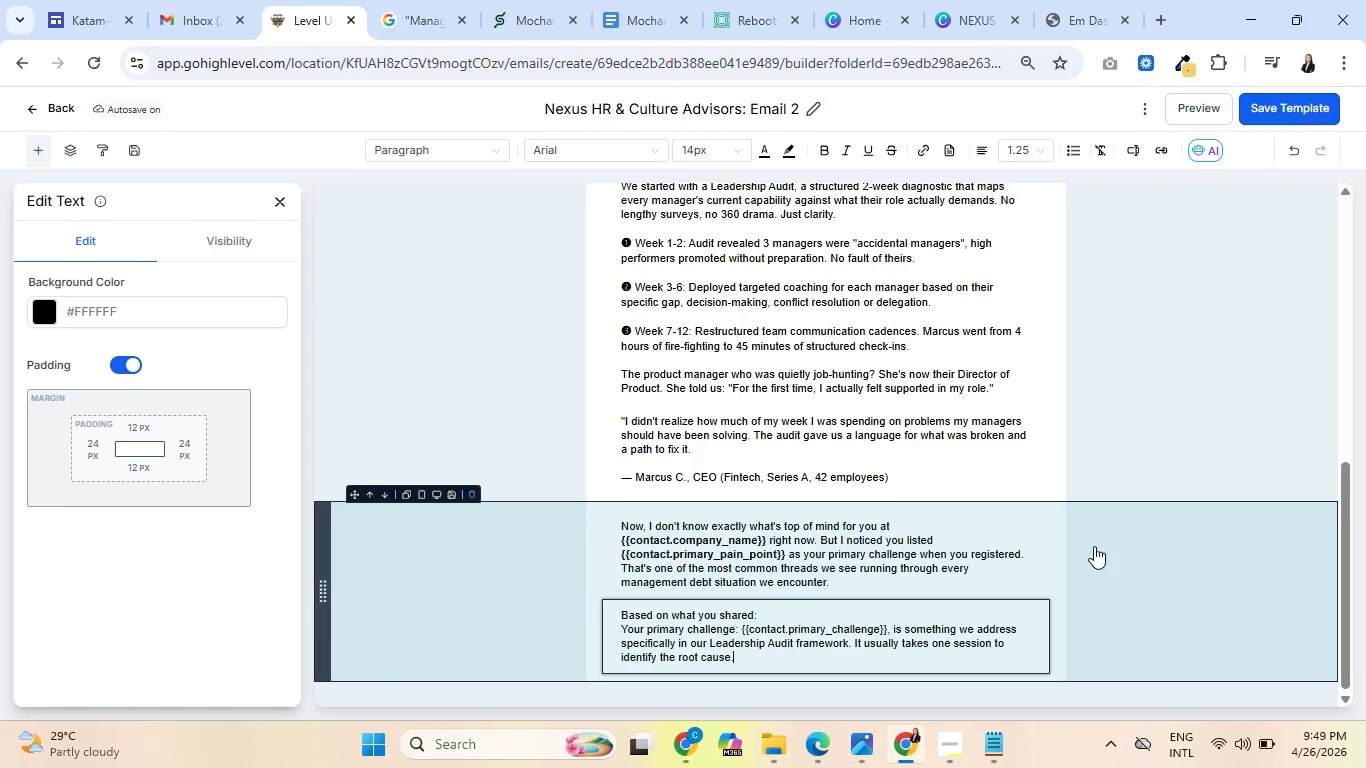 
wait(7.72)
 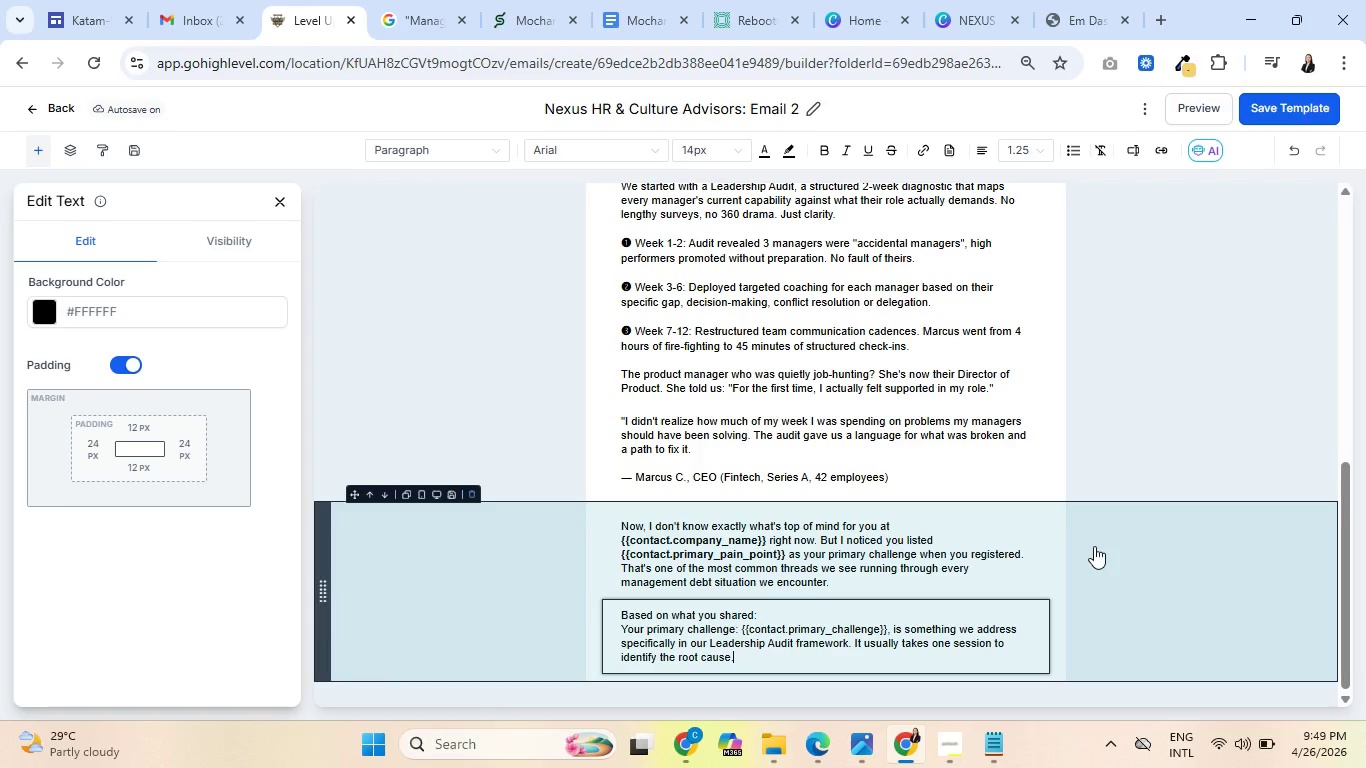 
scroll: coordinate [1120, 525], scroll_direction: up, amount: 1.0
 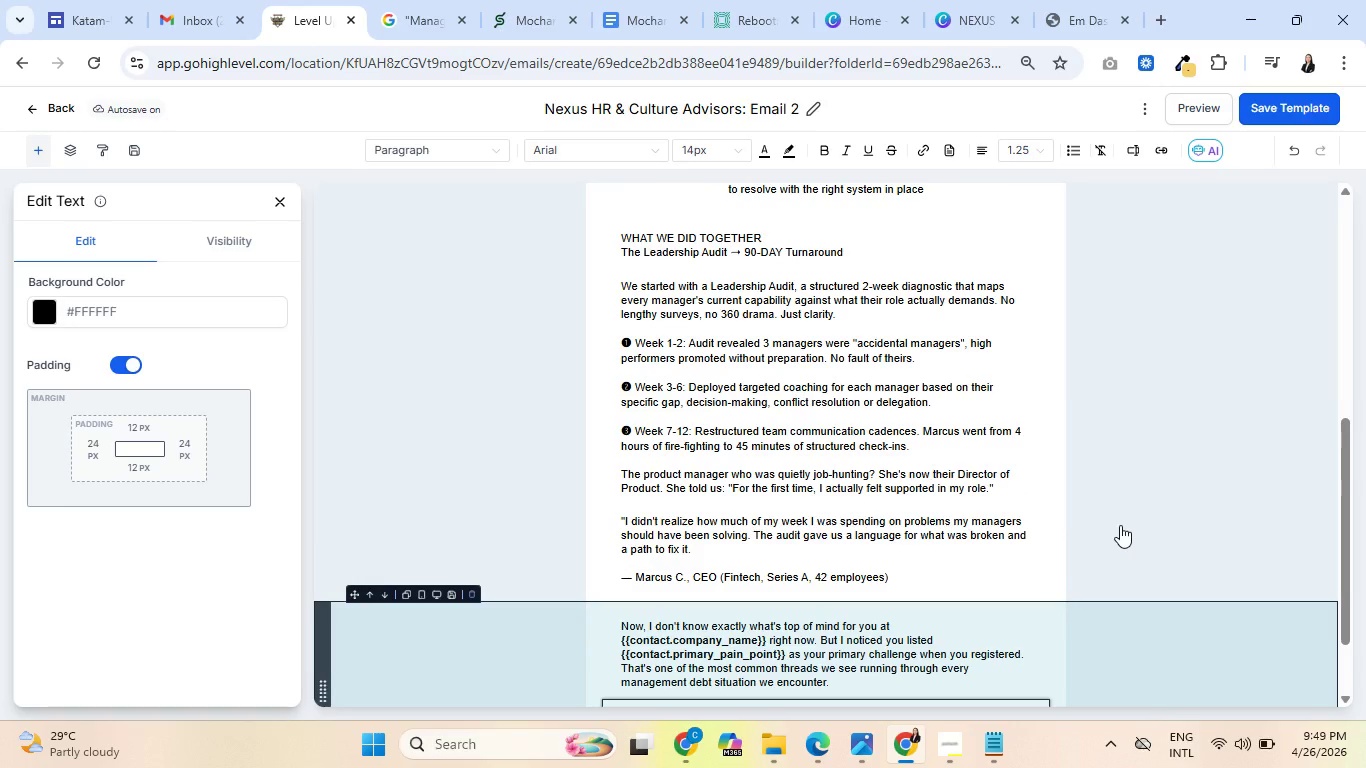 
scroll: coordinate [1120, 525], scroll_direction: down, amount: 2.0
 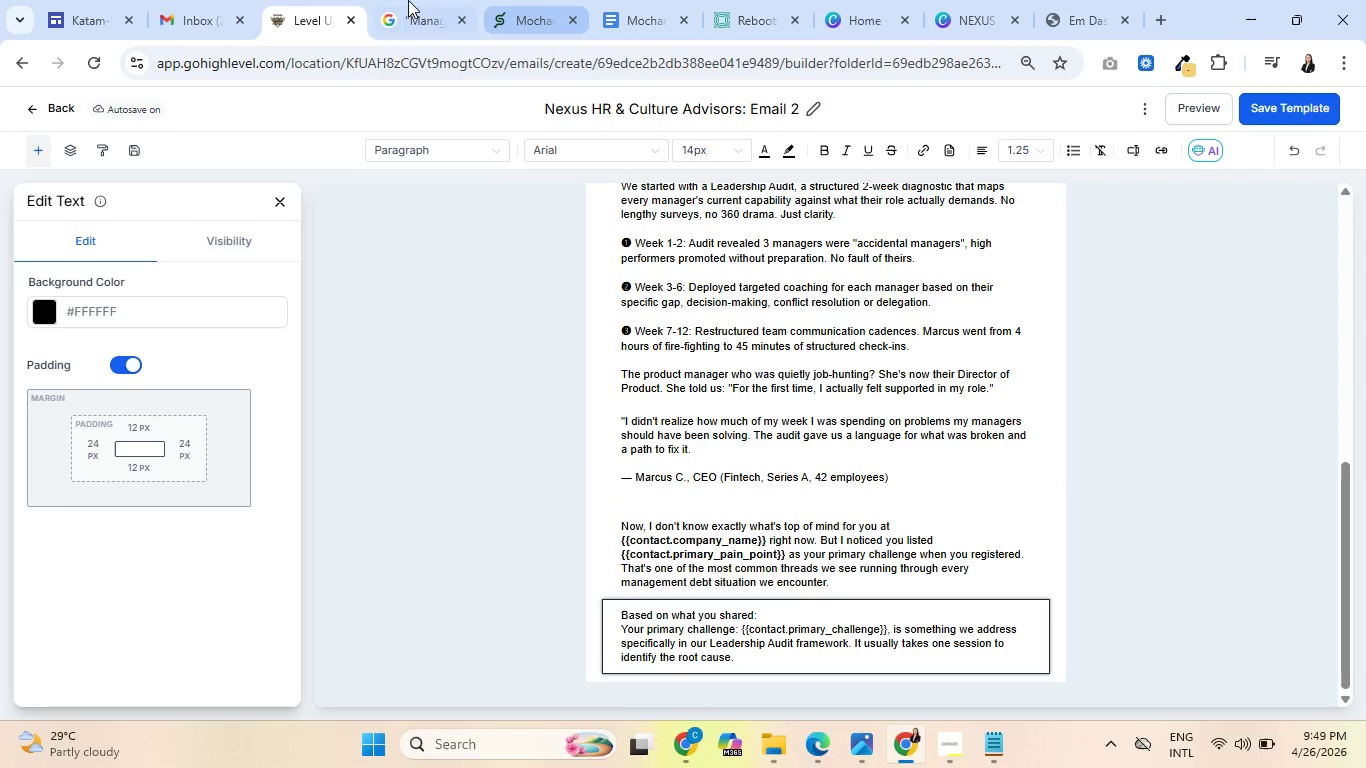 
left_click([395, 0])
 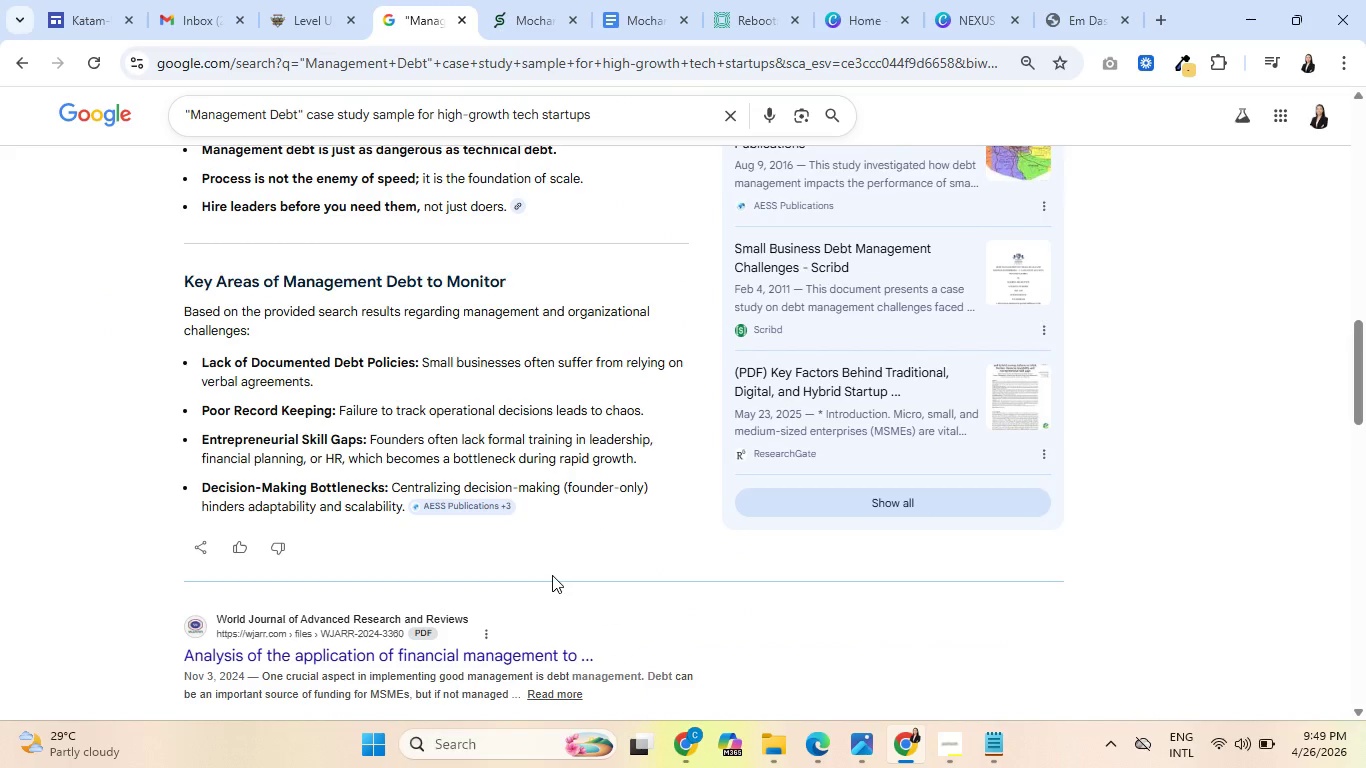 
scroll: coordinate [547, 579], scroll_direction: down, amount: 5.0
 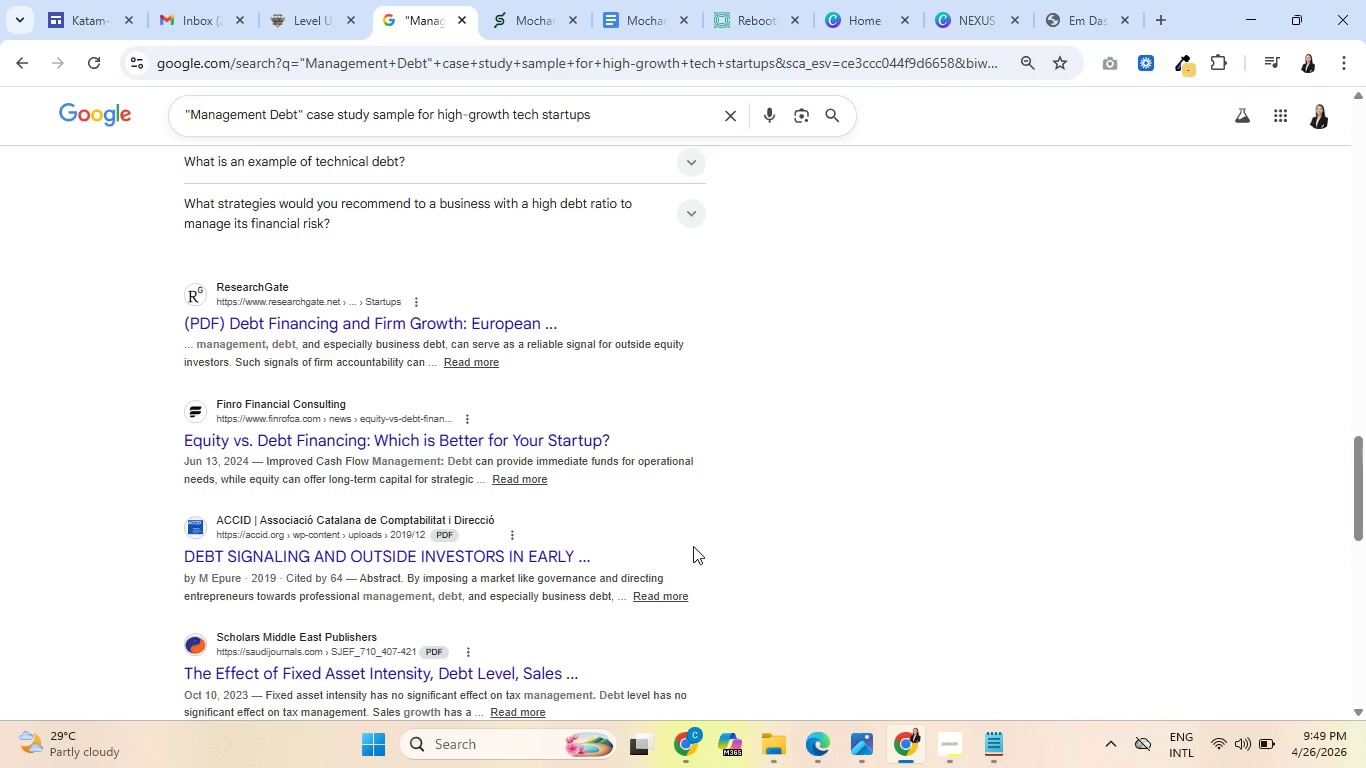 
scroll: coordinate [486, 504], scroll_direction: down, amount: 2.0
 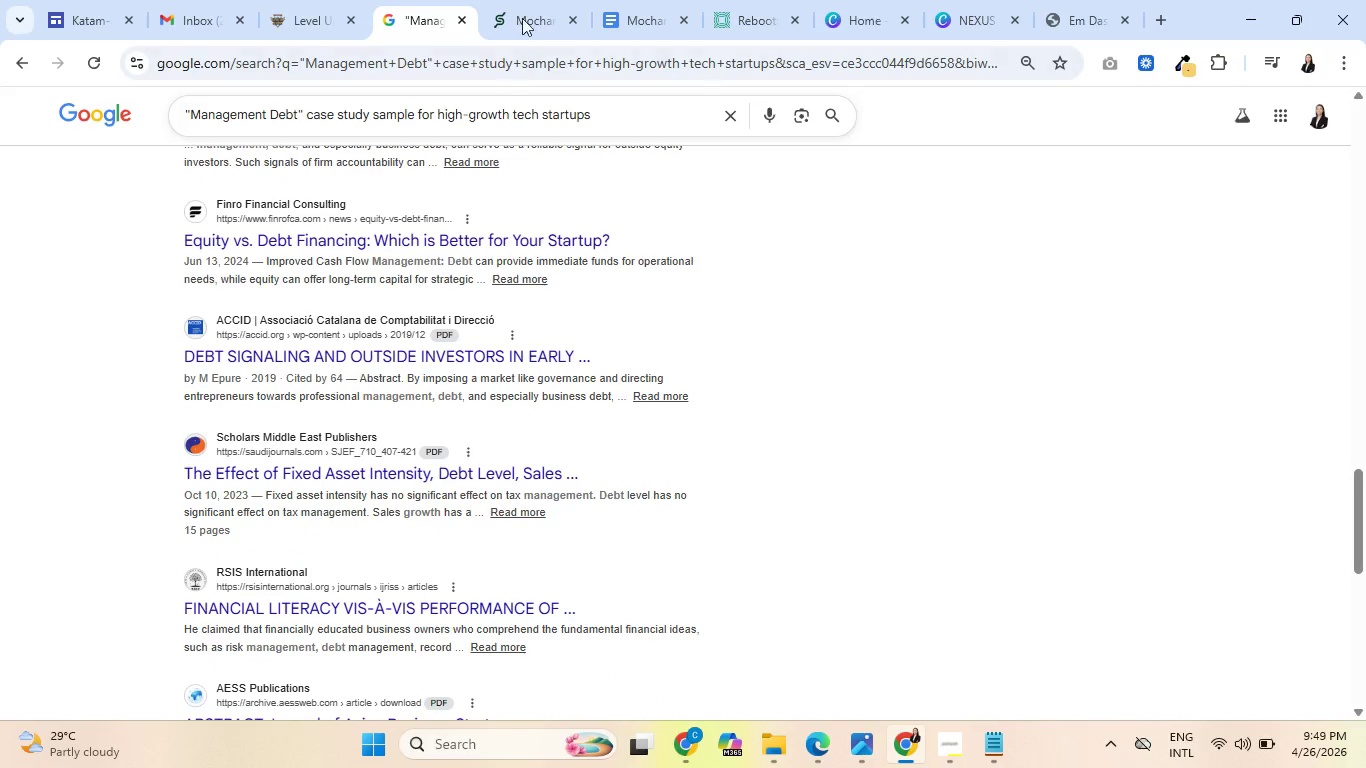 
left_click([513, 0])
 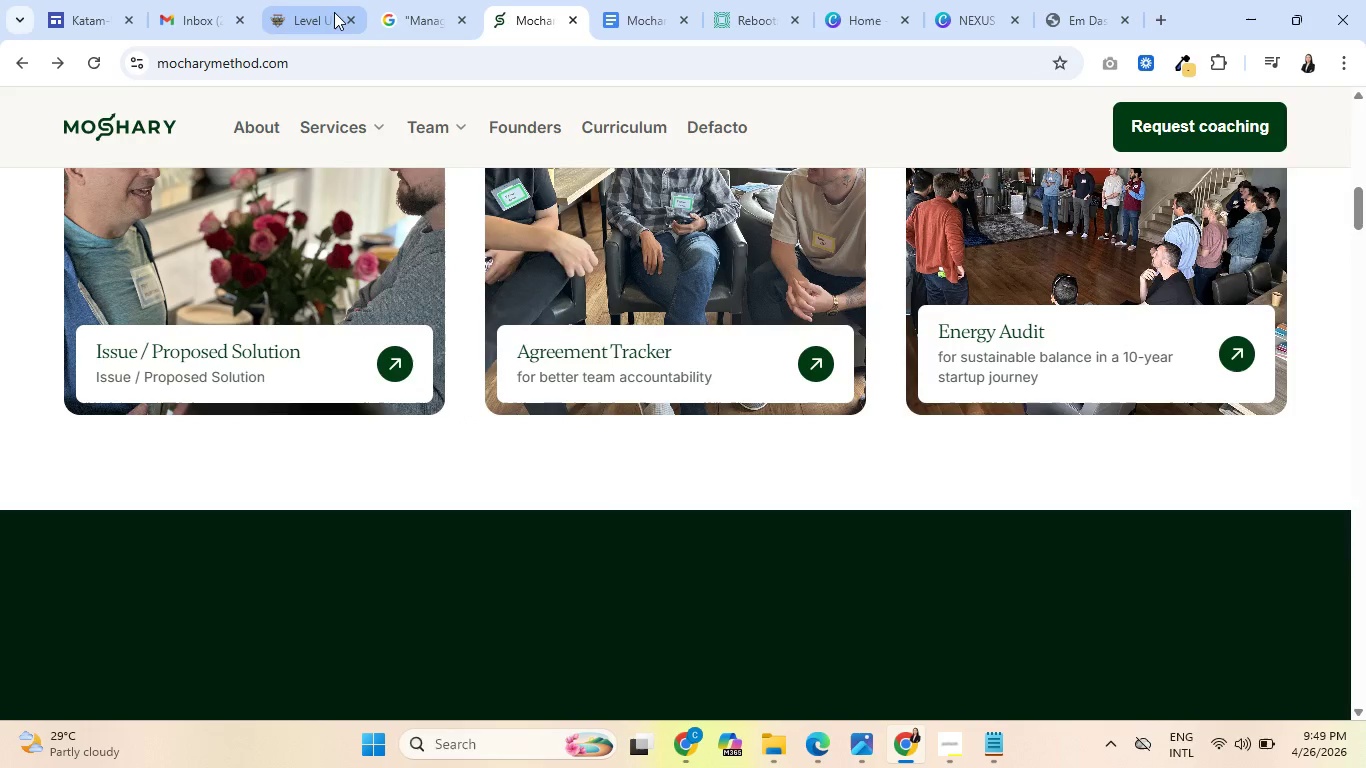 
left_click([318, 0])
 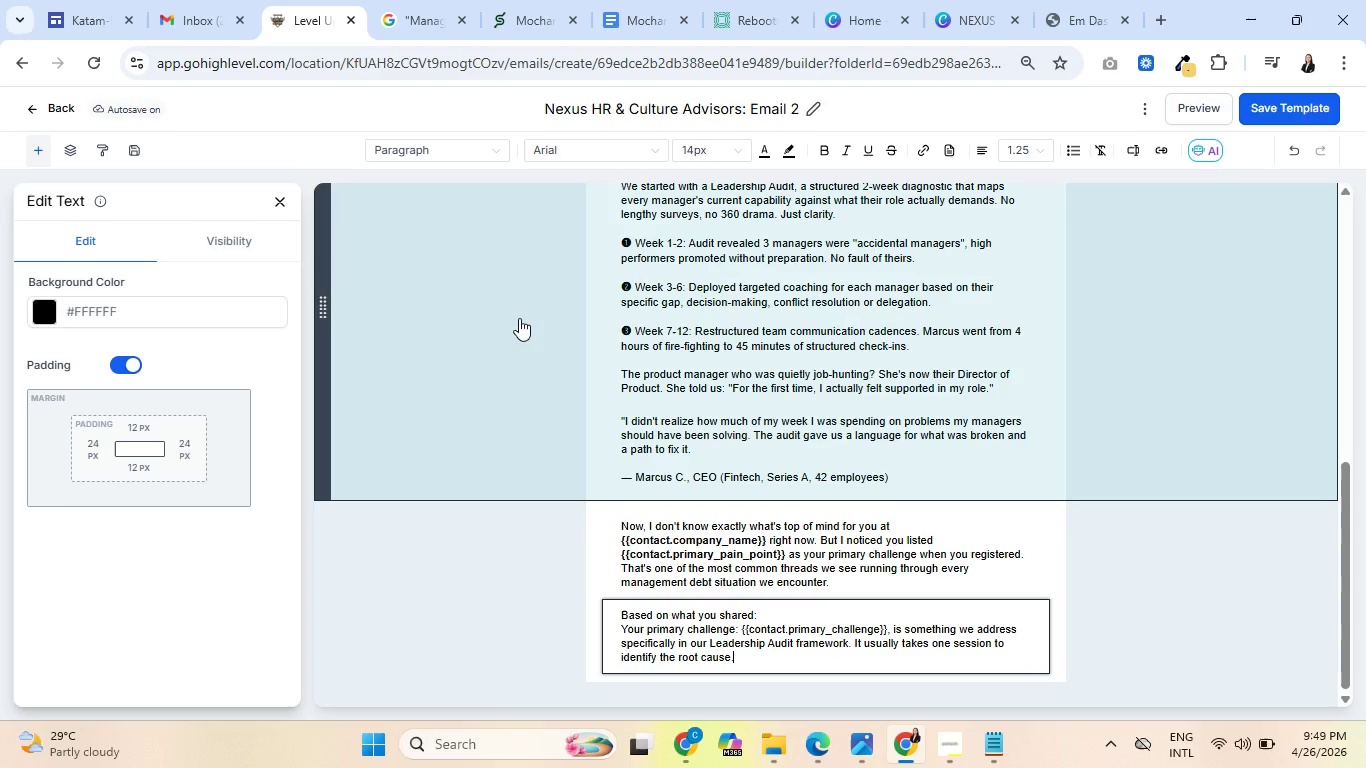 
scroll: coordinate [566, 382], scroll_direction: up, amount: 1.0
 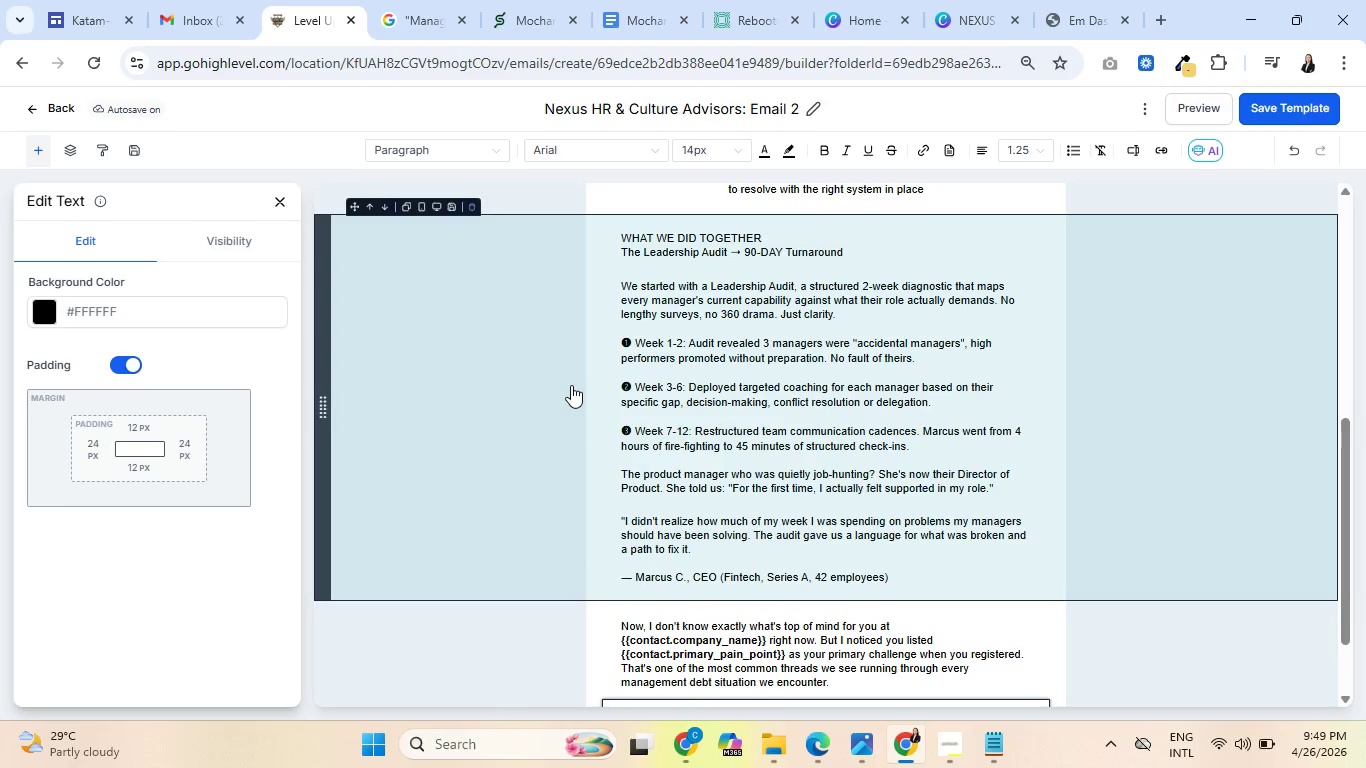 
scroll: coordinate [572, 385], scroll_direction: down, amount: 1.0
 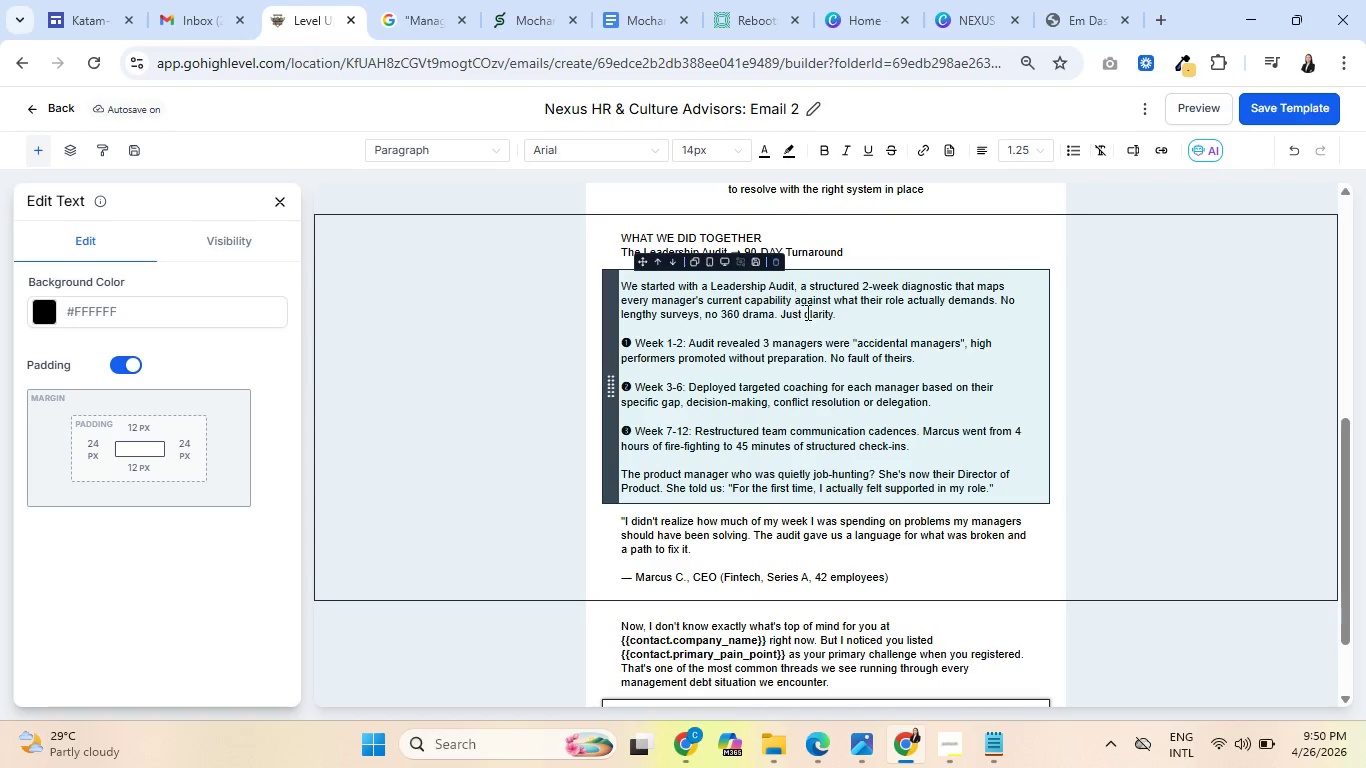 
wait(16.0)
 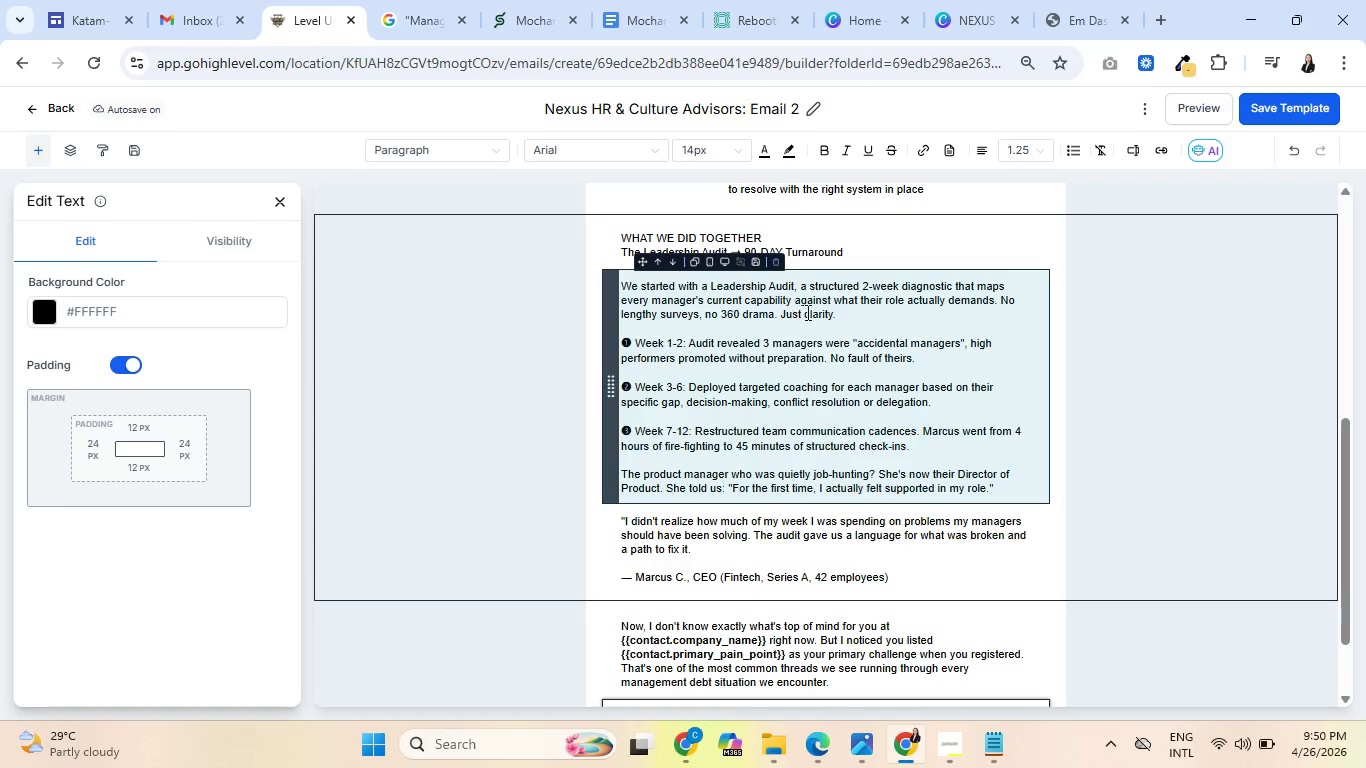 
scroll: coordinate [795, 419], scroll_direction: down, amount: 5.0
 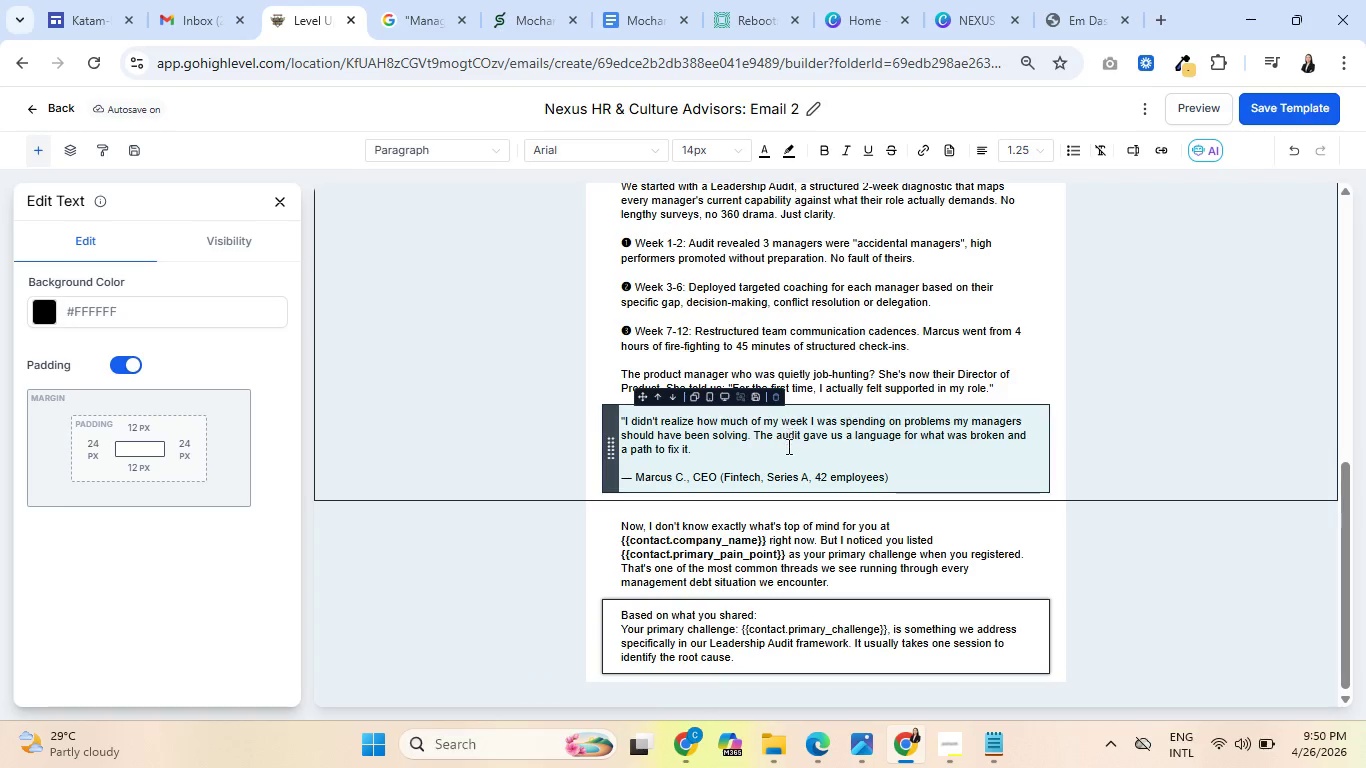 
key(Control+ControlLeft)
 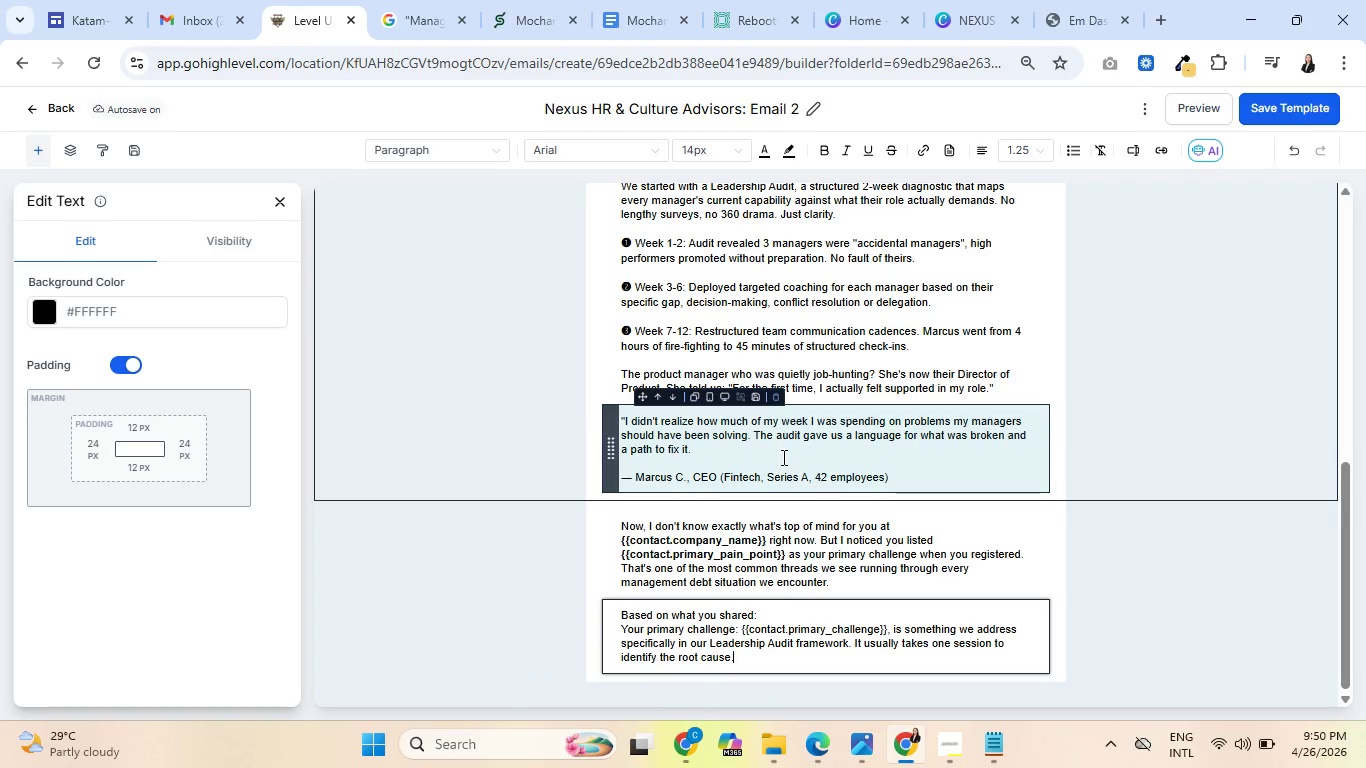 
key(Control+ControlLeft)
 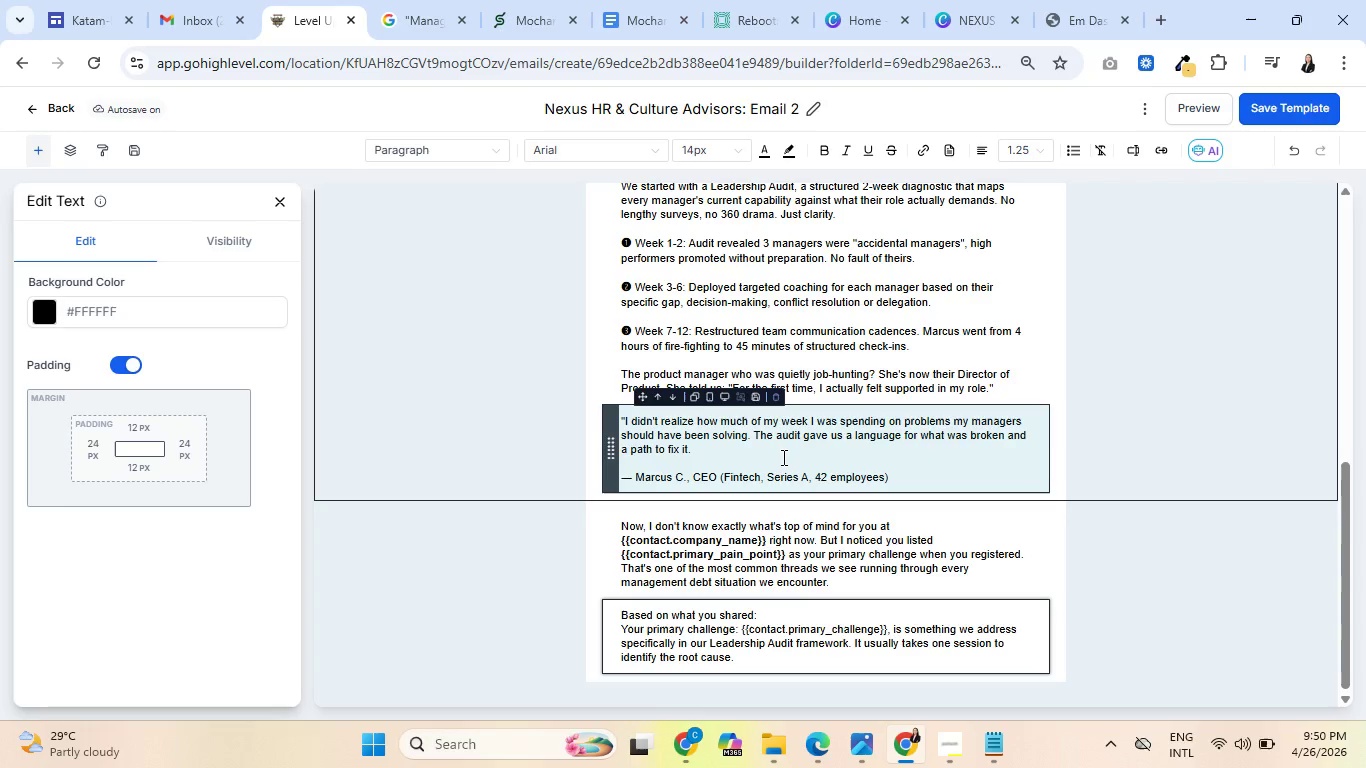 
wait(13.01)
 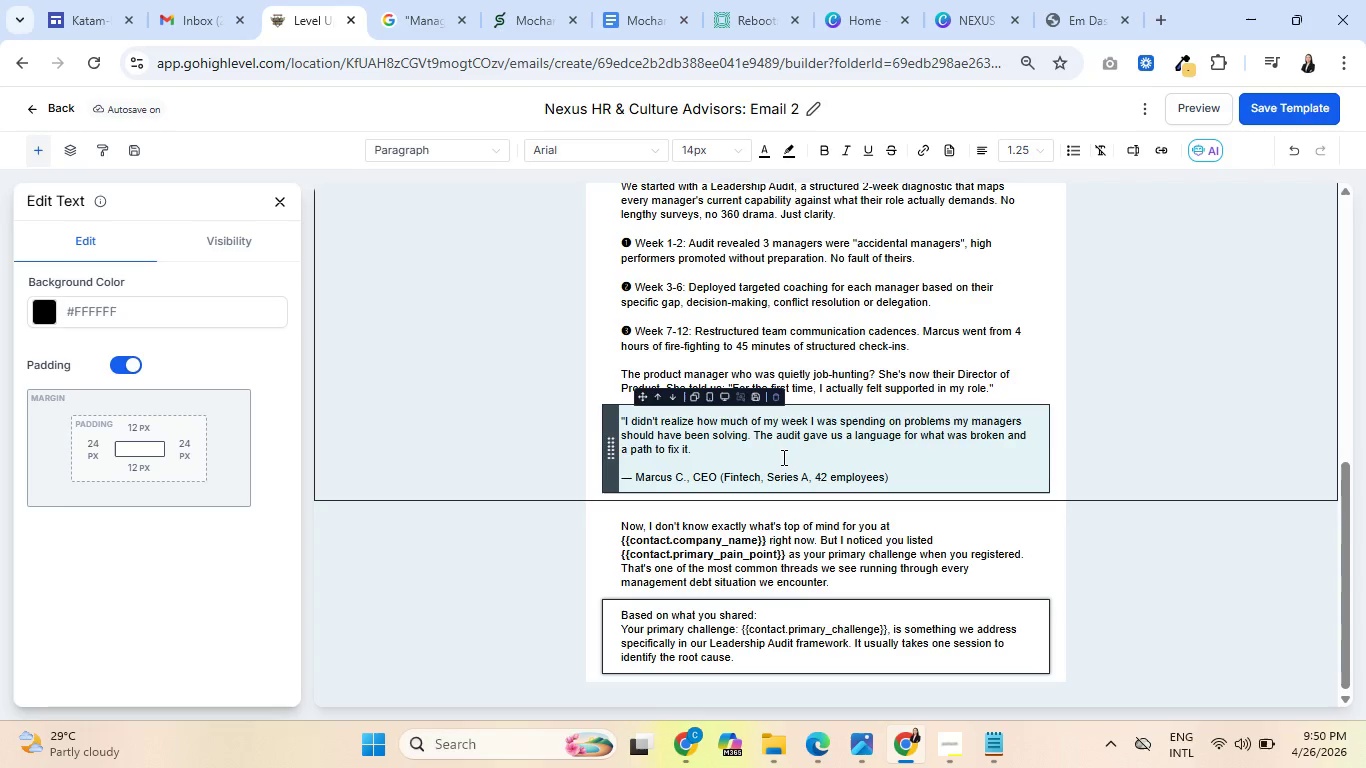 
left_click([544, 0])
 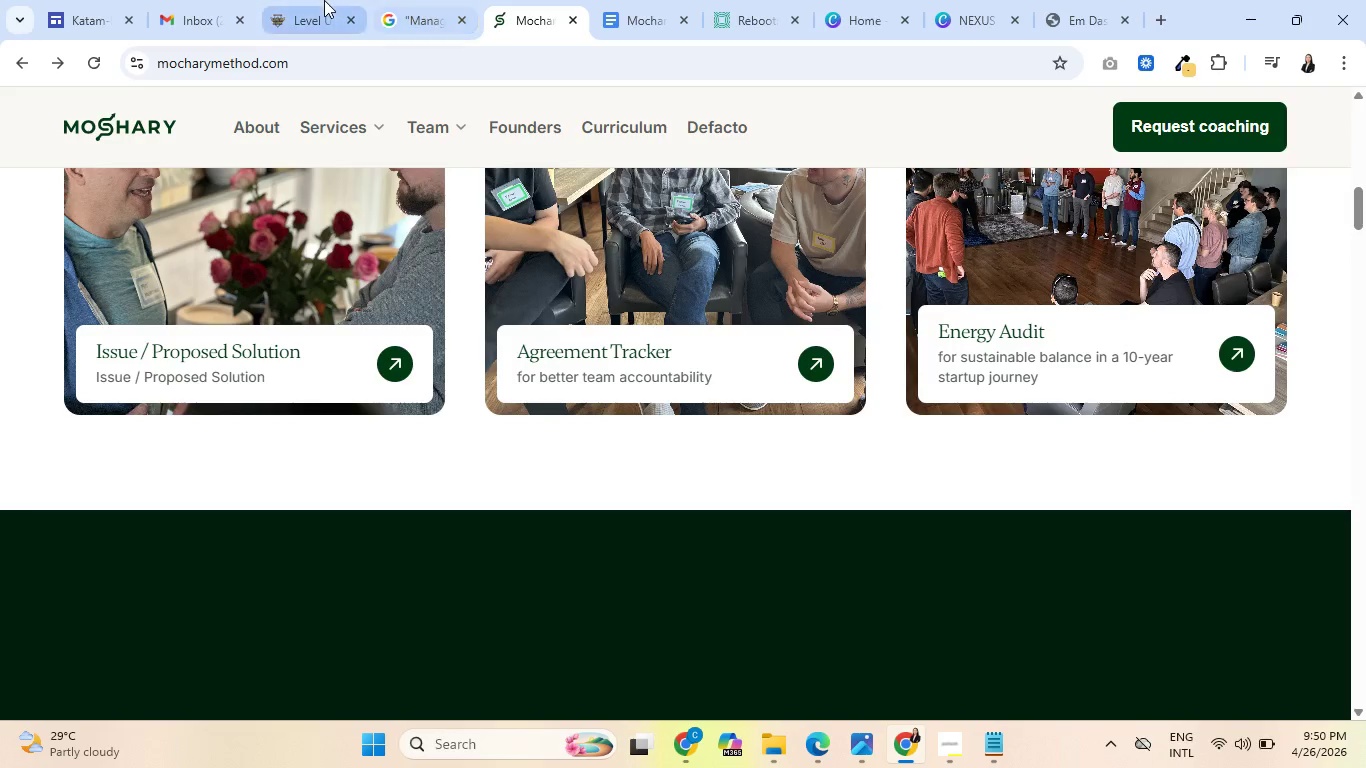 
left_click_drag(start_coordinate=[303, 0], to_coordinate=[286, 203])
 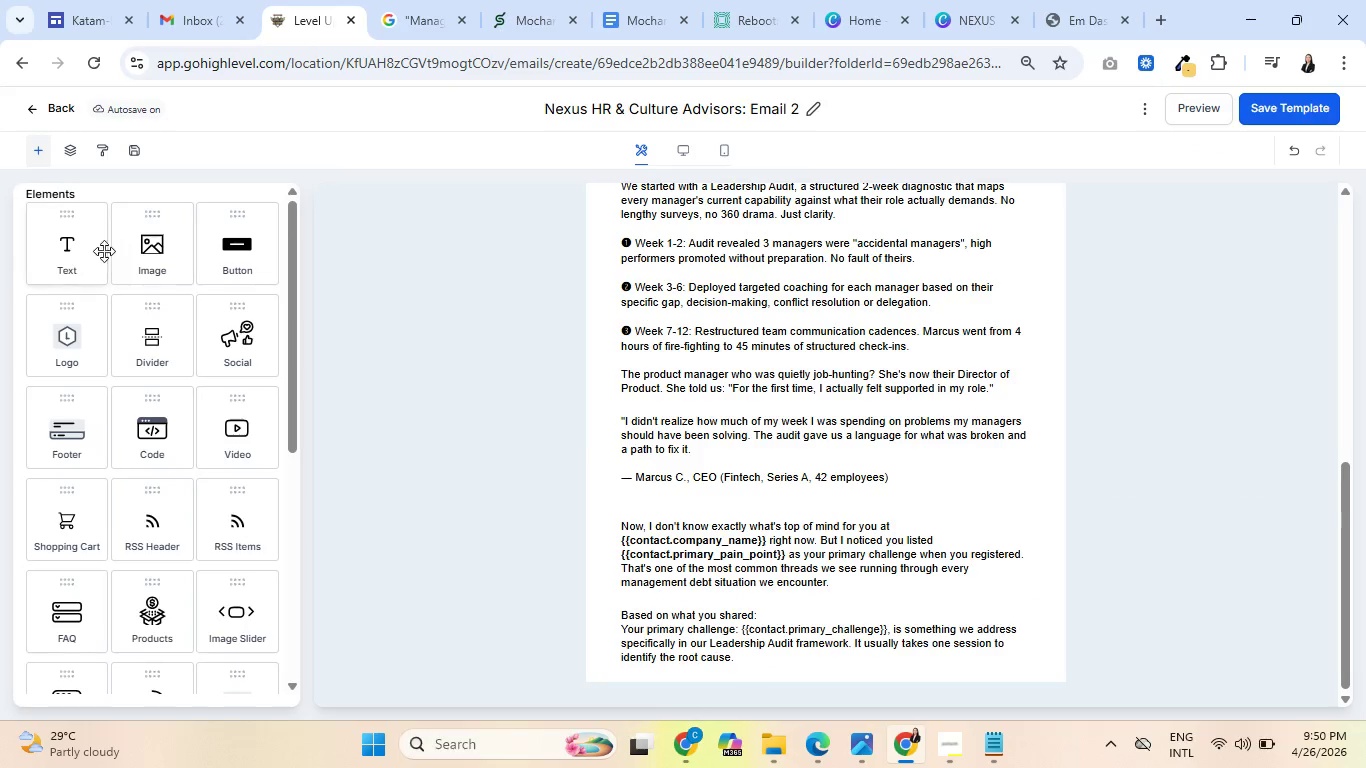 
scroll: coordinate [837, 525], scroll_direction: down, amount: 7.0
 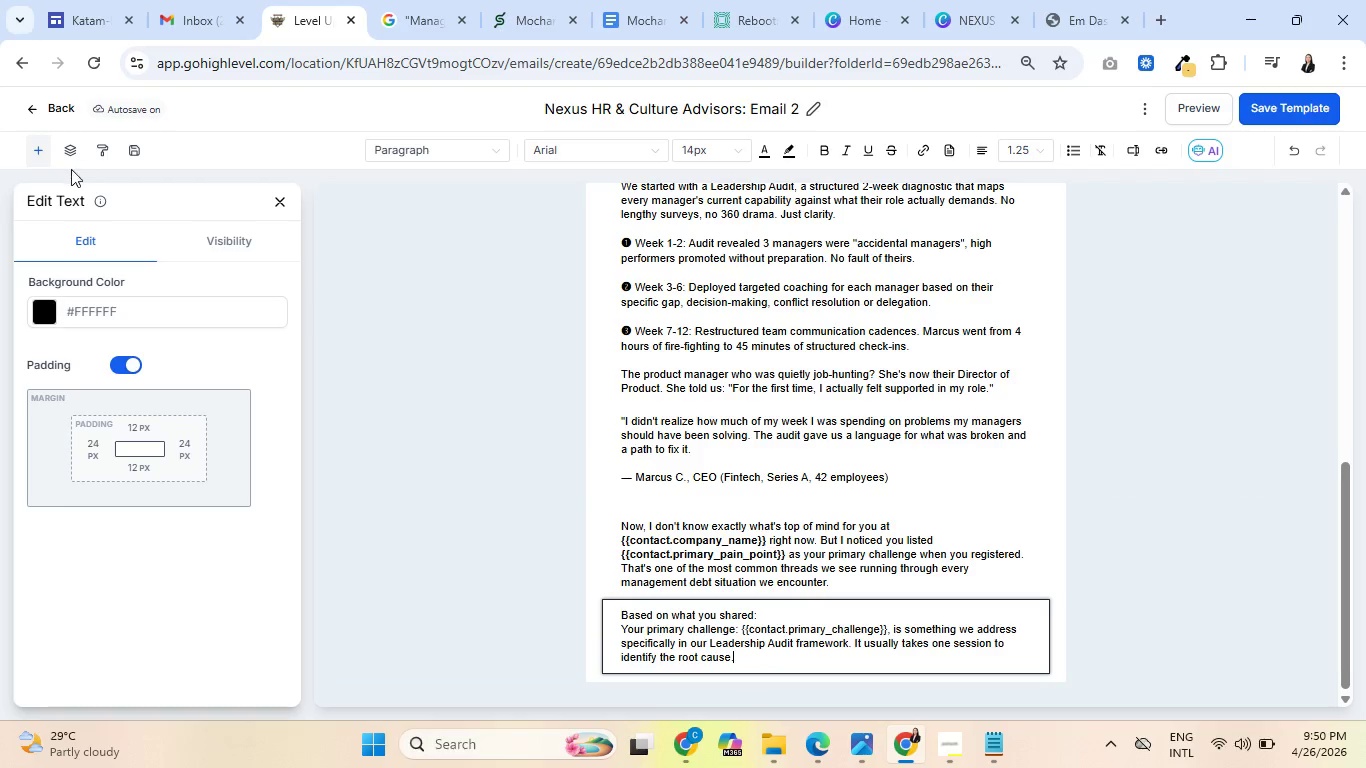 
left_click([286, 203])
 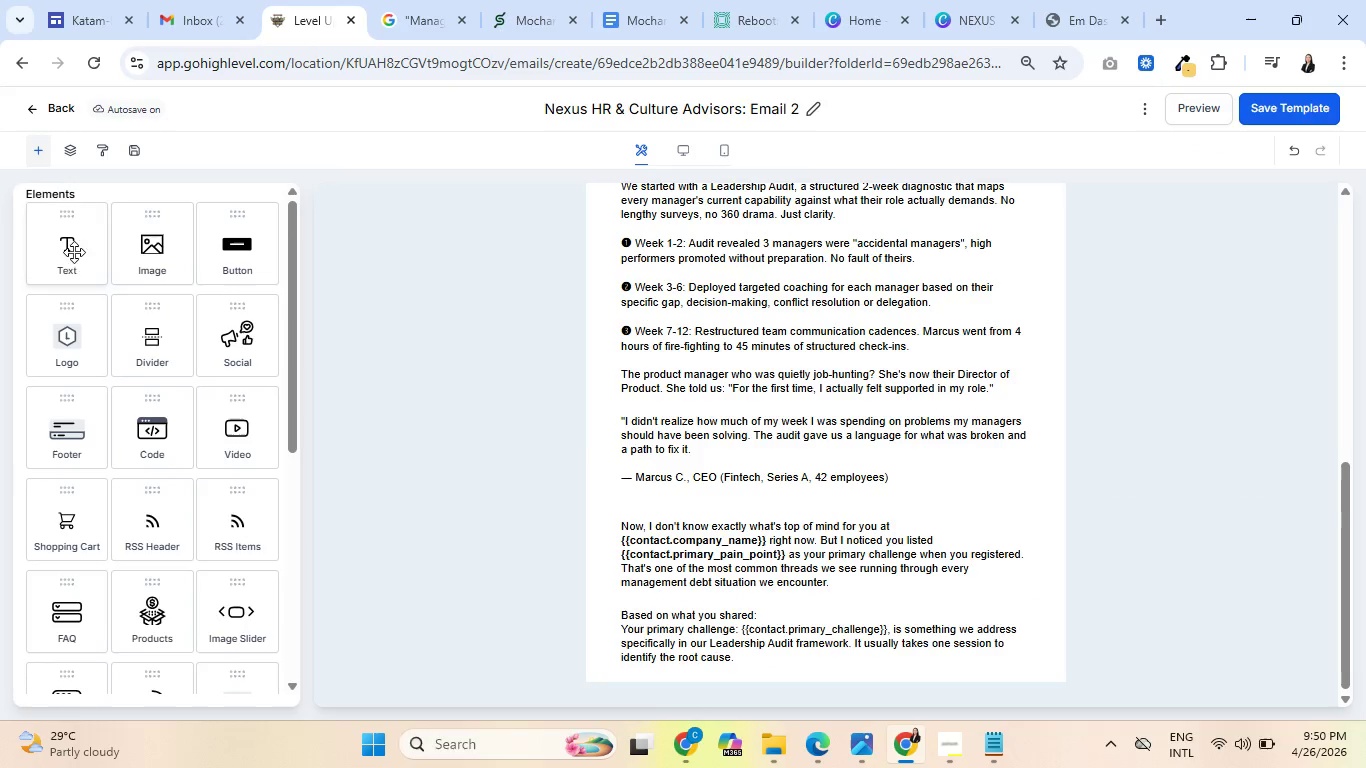 
left_click_drag(start_coordinate=[64, 248], to_coordinate=[897, 664])
 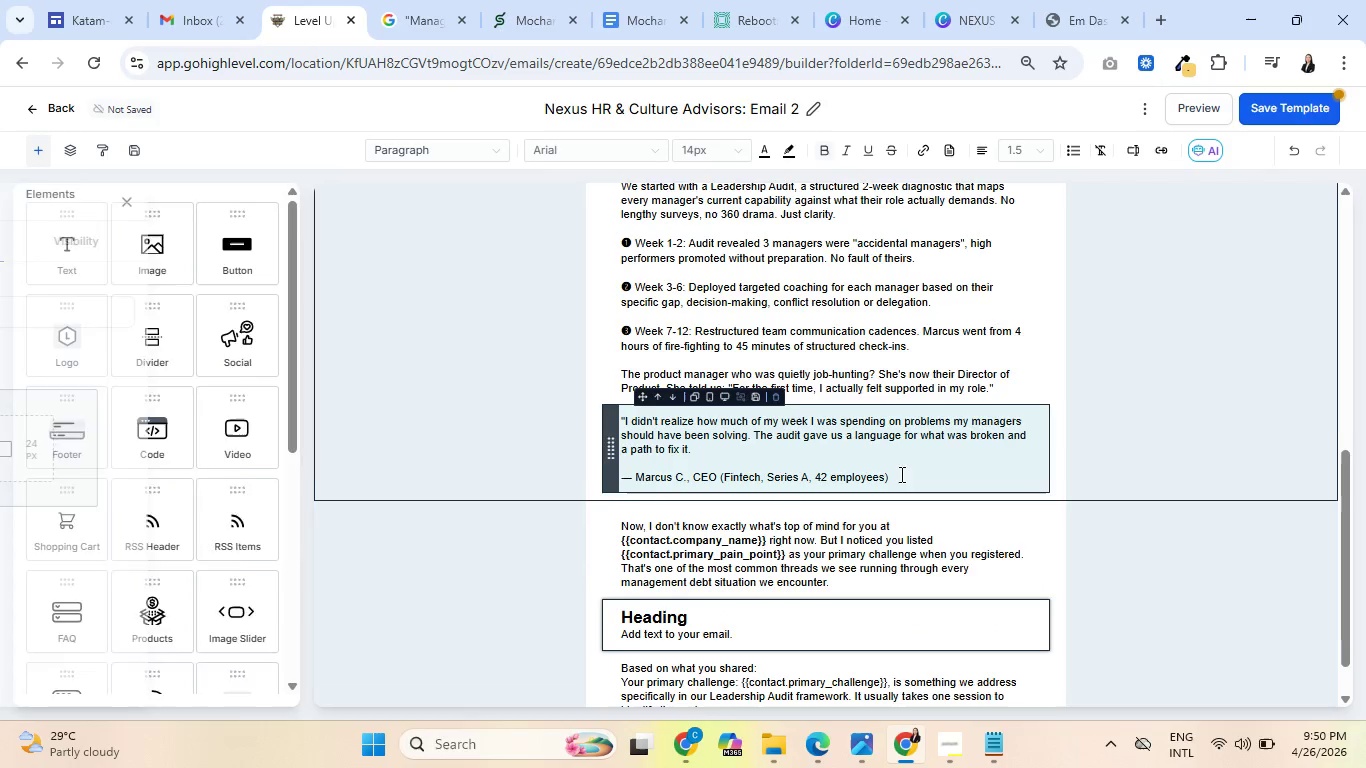 
scroll: coordinate [910, 484], scroll_direction: down, amount: 6.0
 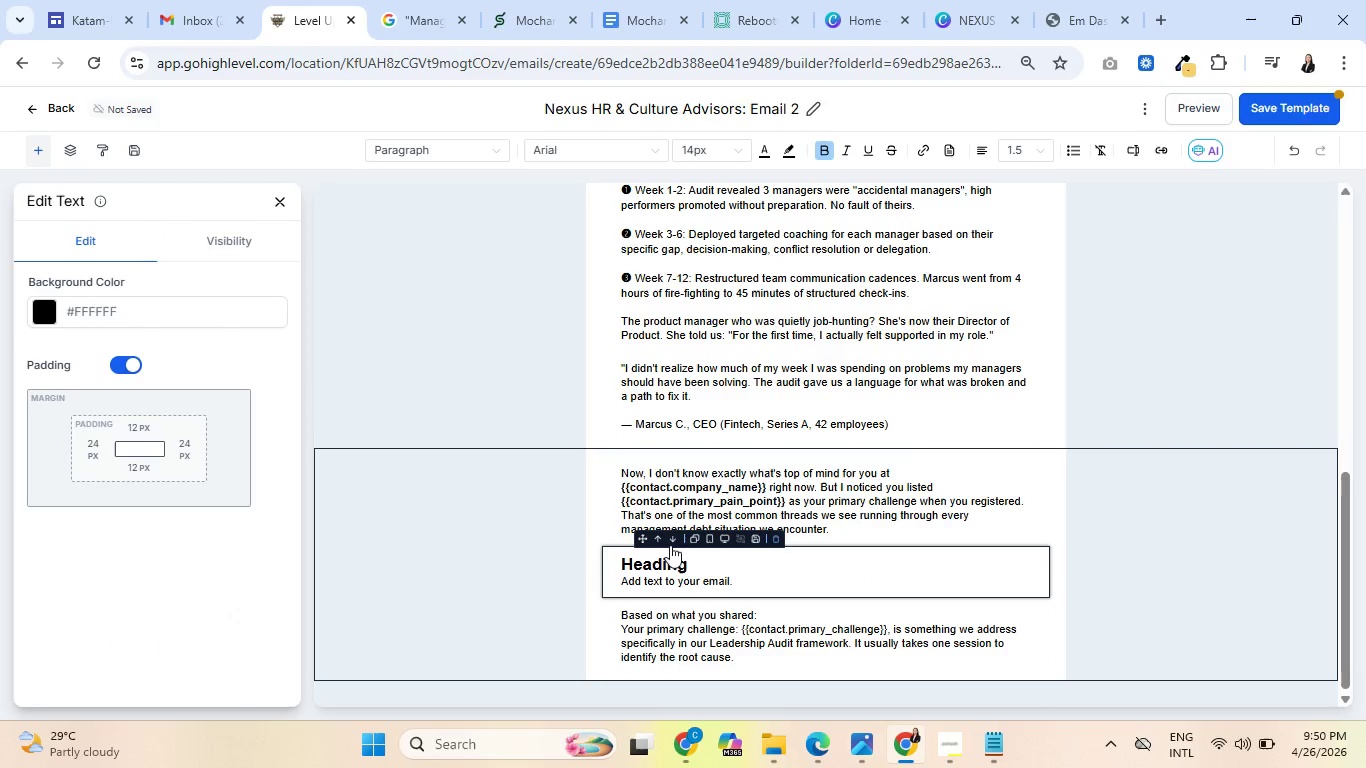 
left_click([676, 542])
 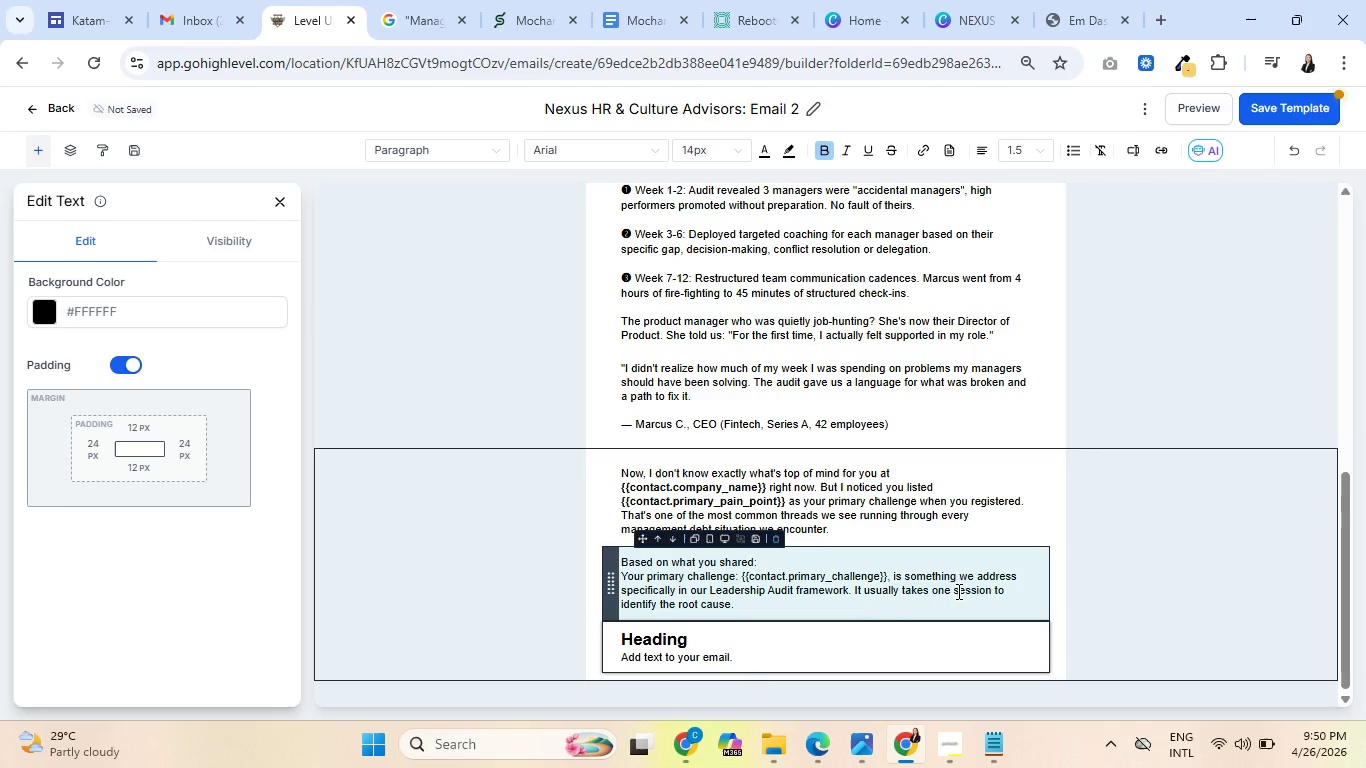 
scroll: coordinate [946, 599], scroll_direction: down, amount: 2.0
 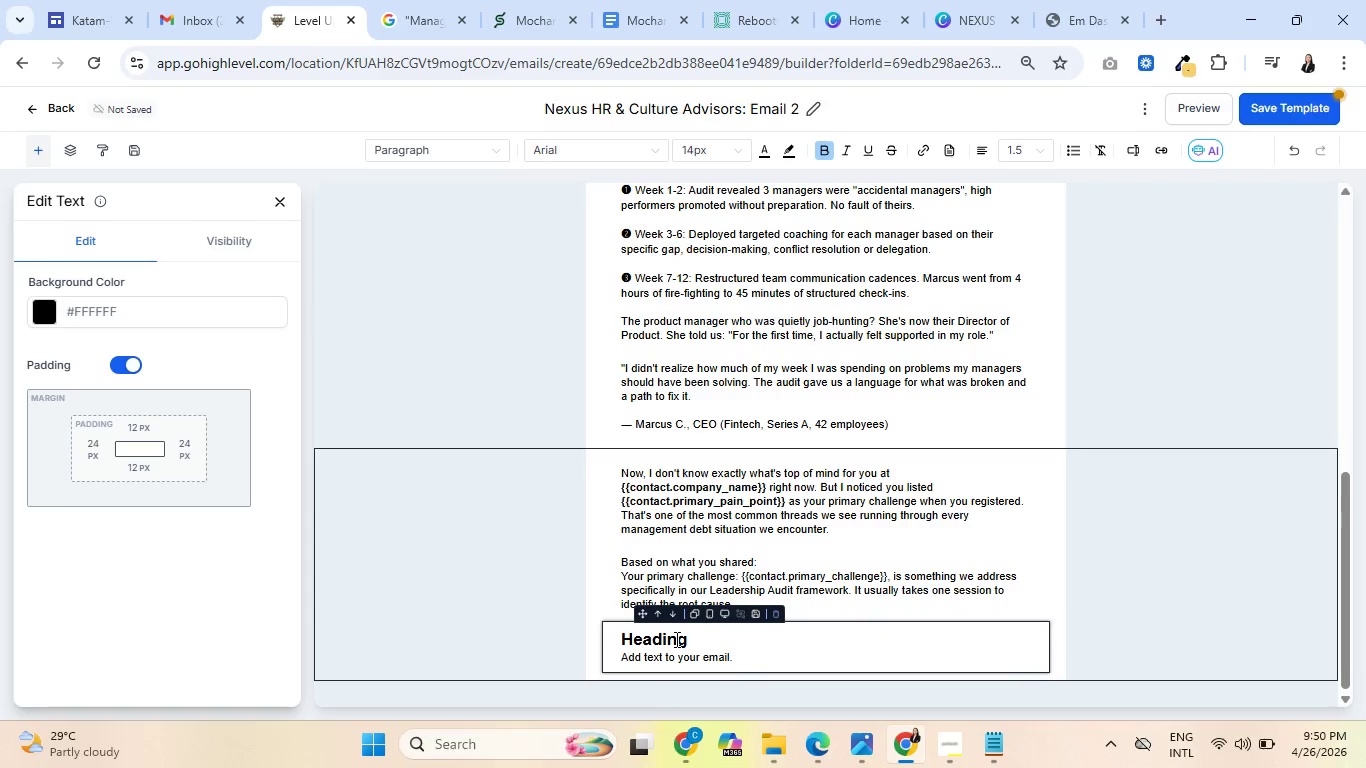 
double_click([675, 639])
 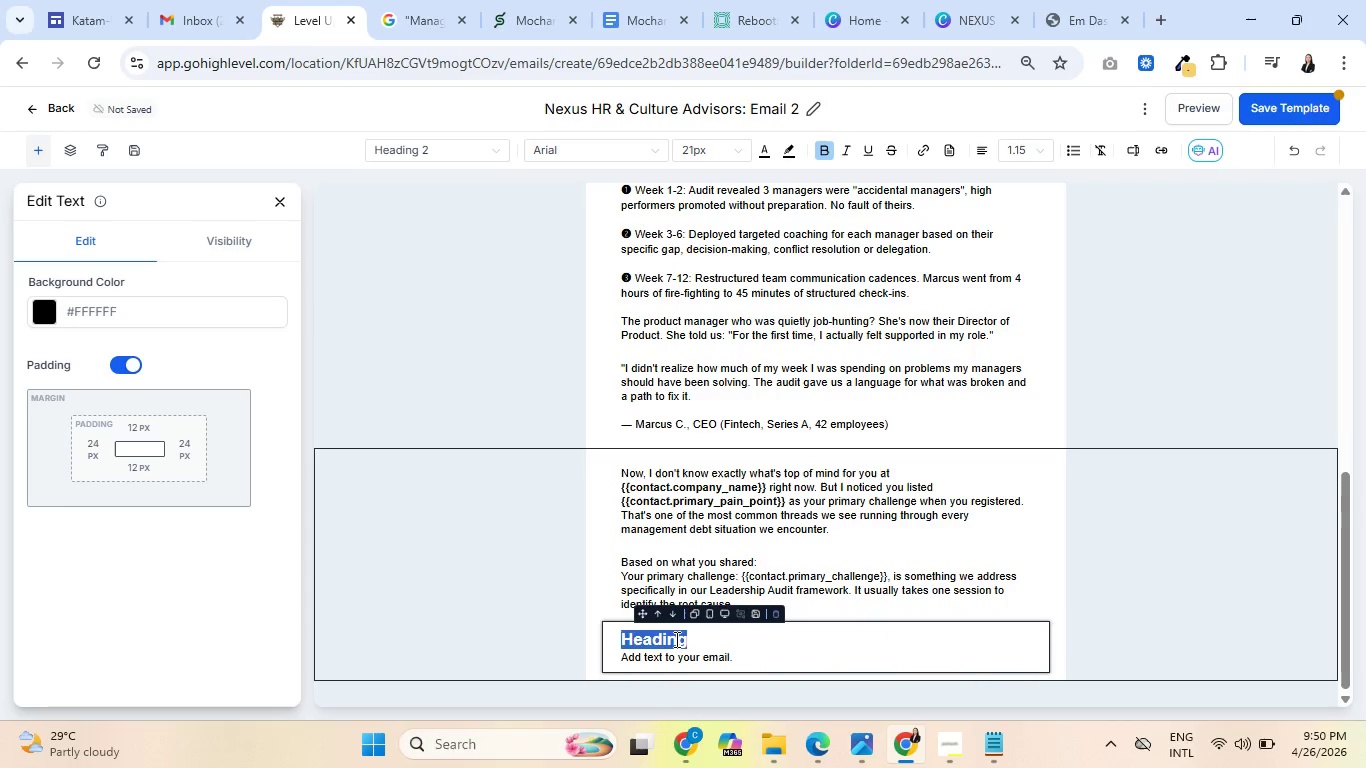 
key(Backspace)
 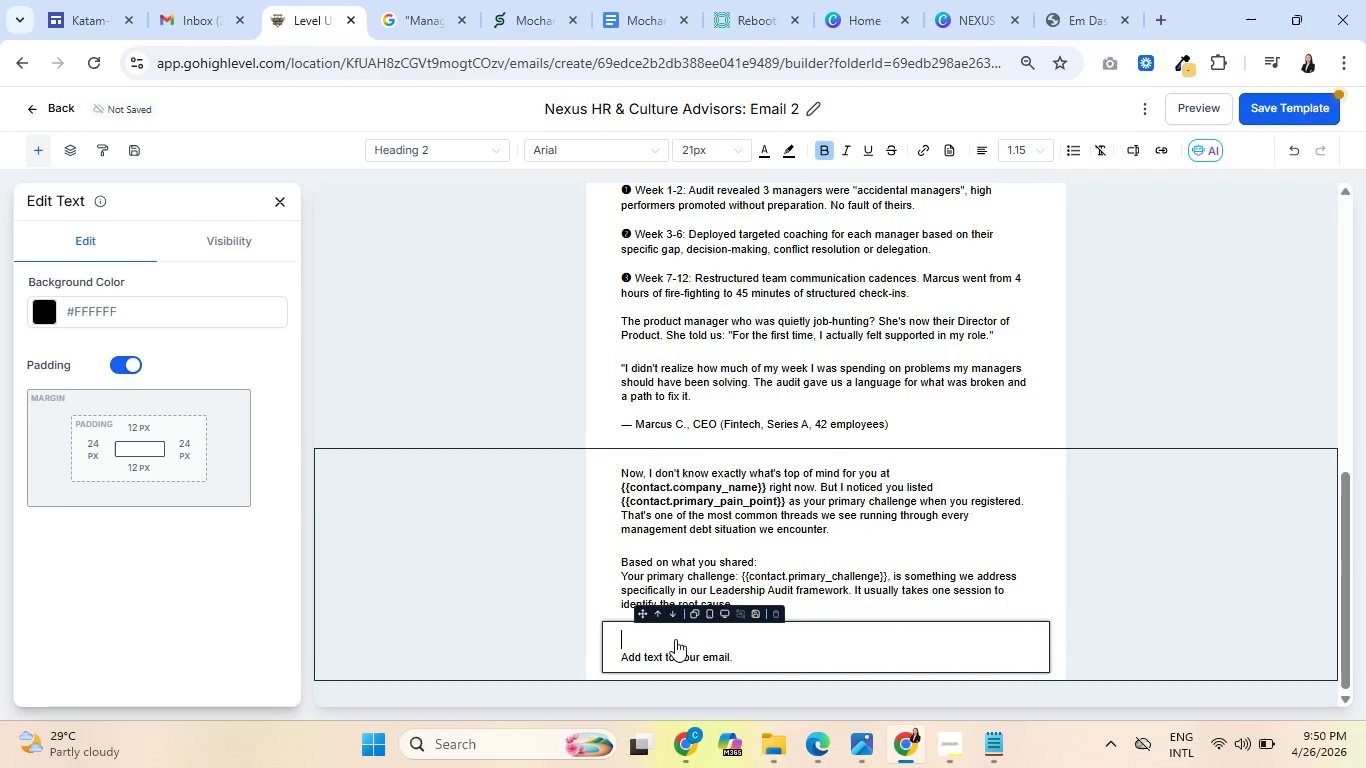 
key(Delete)
 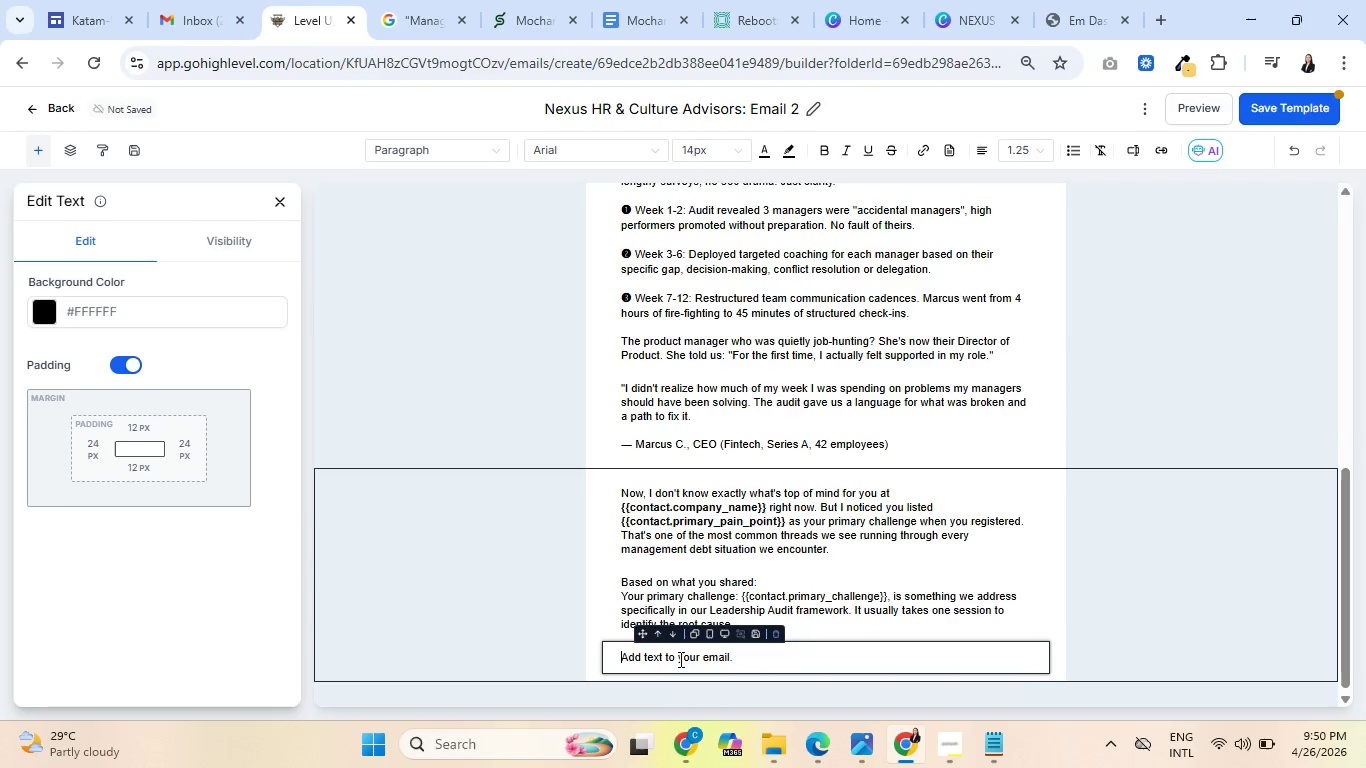 
double_click([679, 661])
 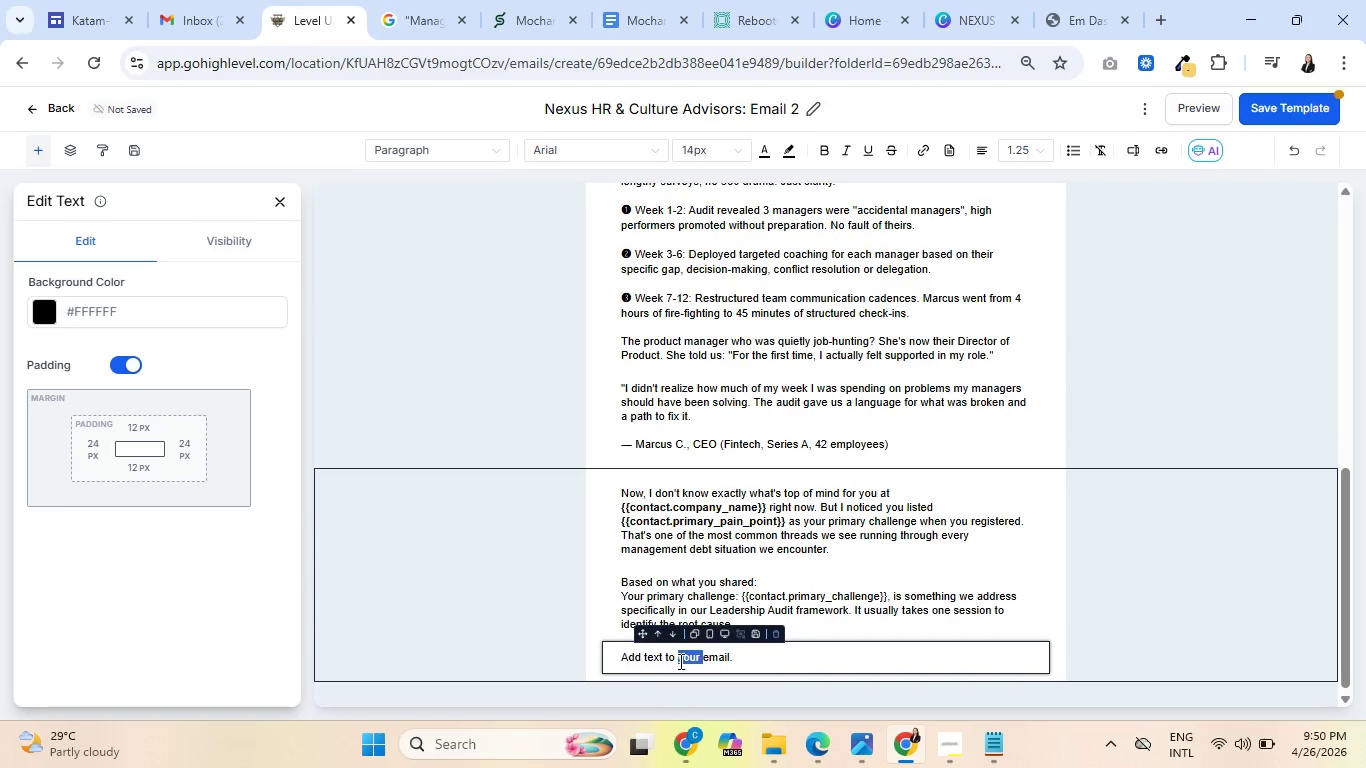 
triple_click([679, 661])
 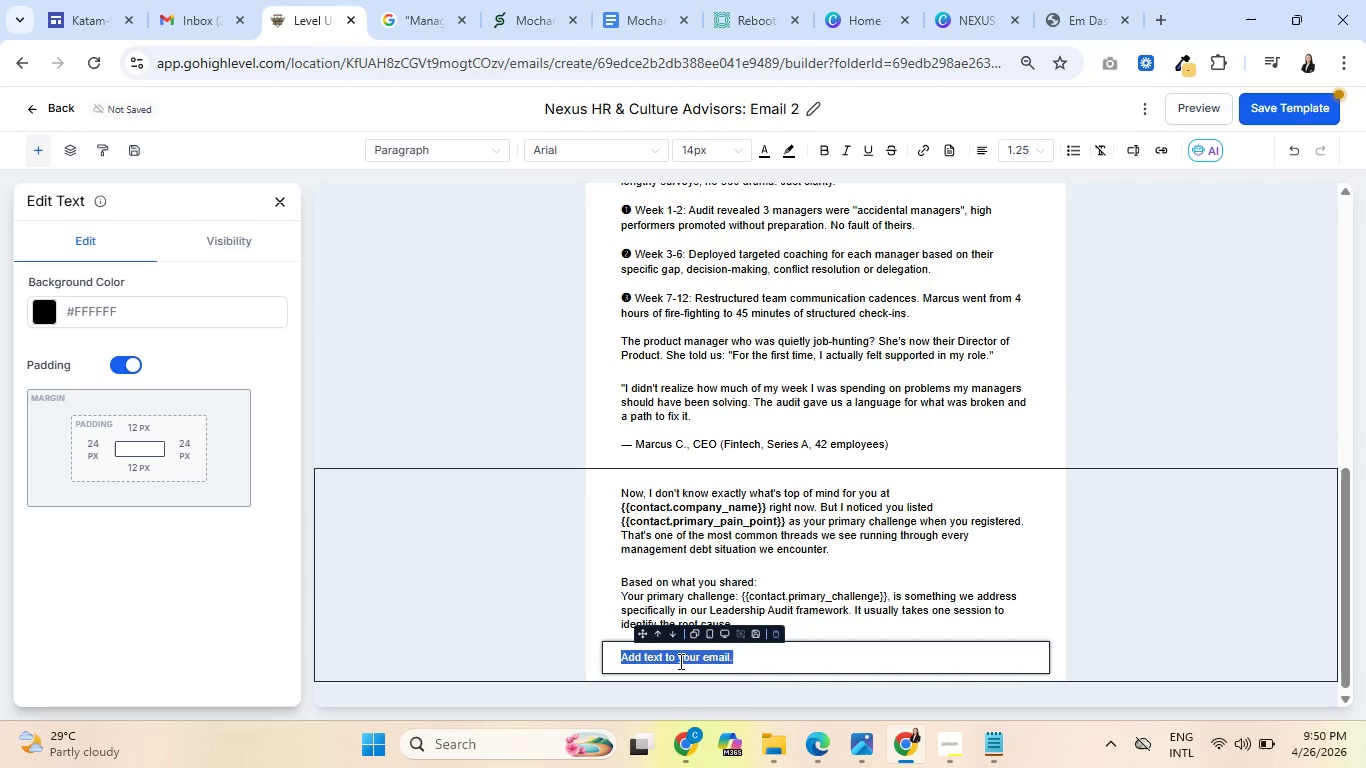 
type(If Marcus )
 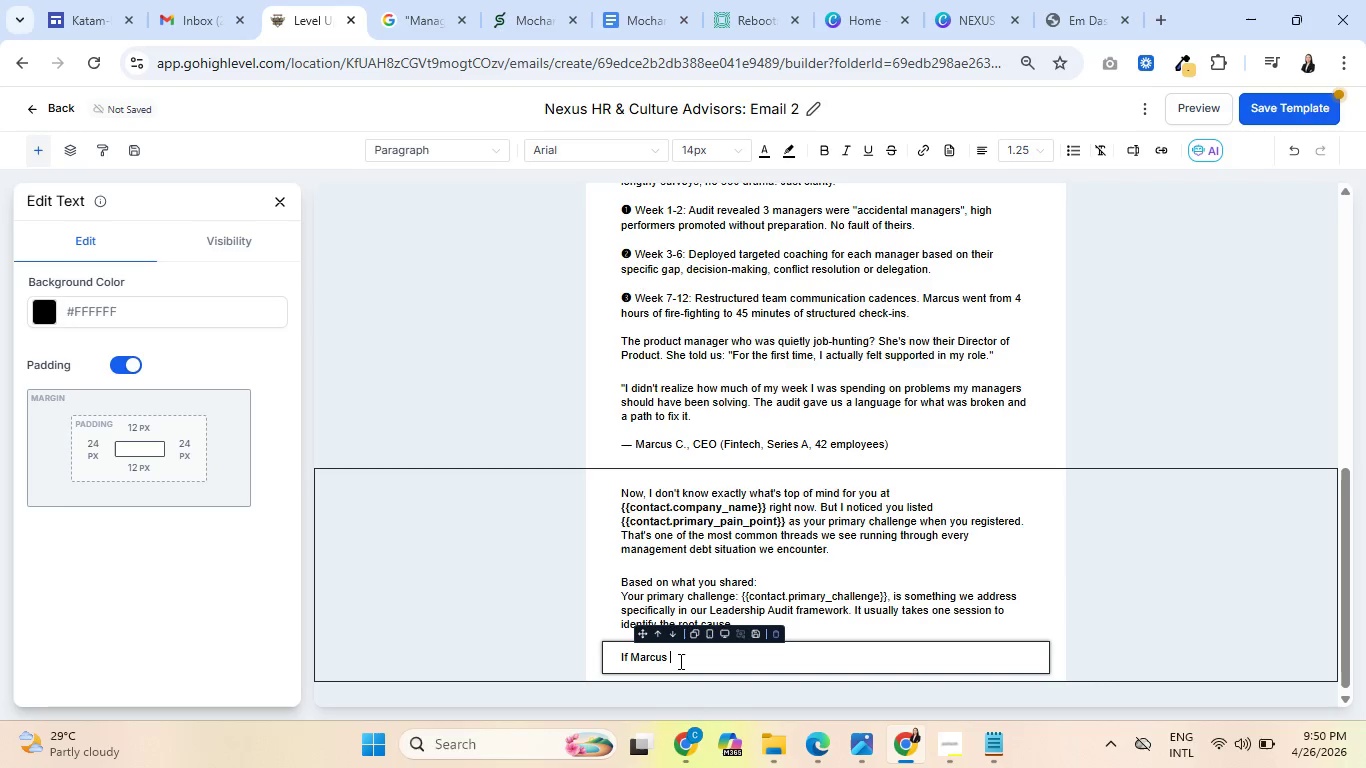 
key(Backspace)
type('s s)
key(Backspace)
key(Backspace)
key(Backspace)
key(Backspace)
type('  story)
 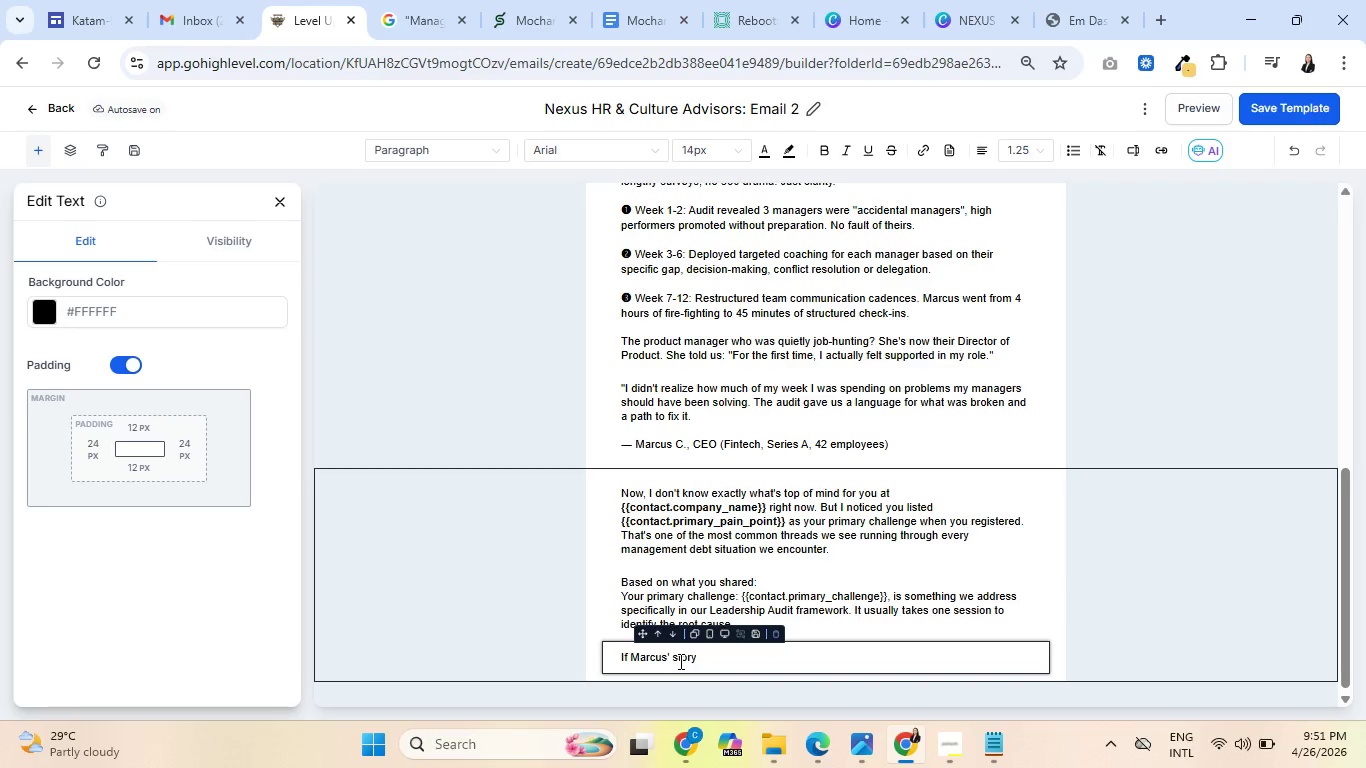 
wait(35.55)
 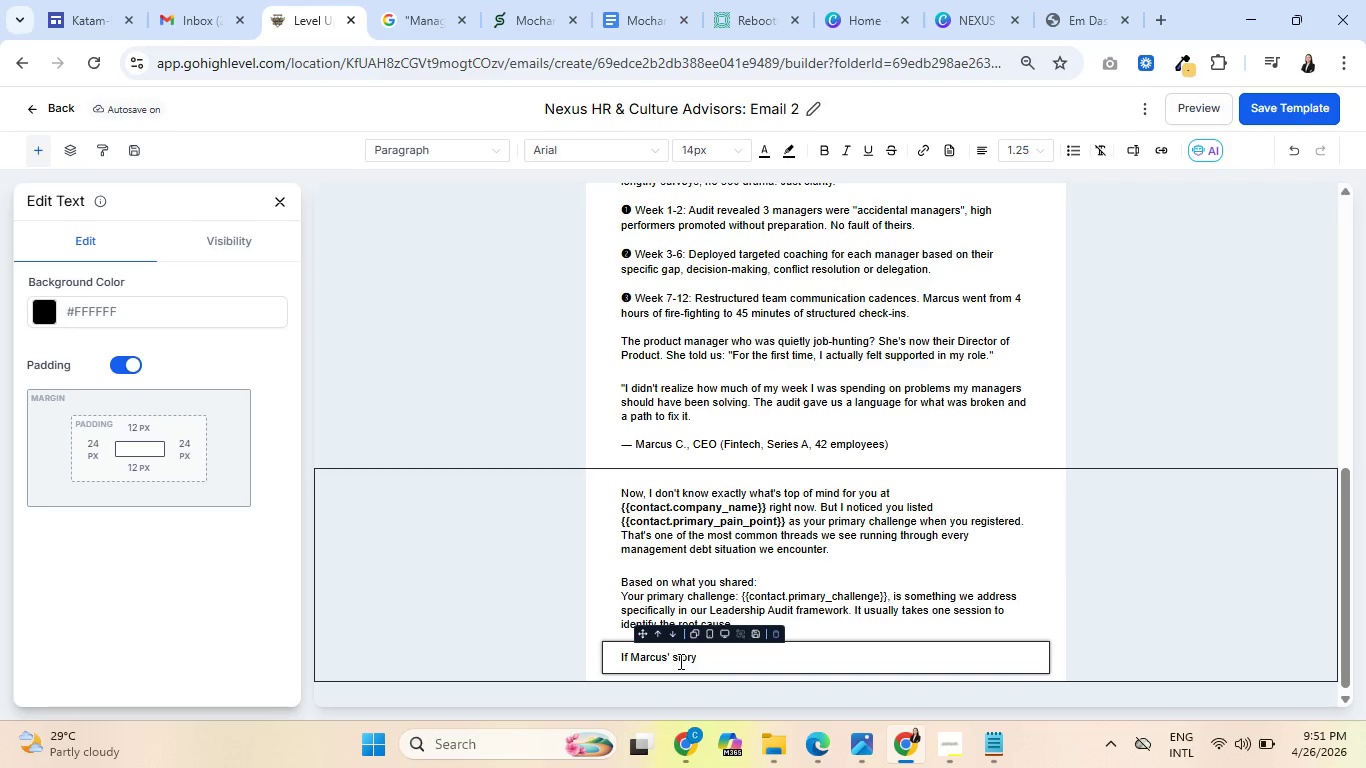 
type( sounds even 20)
 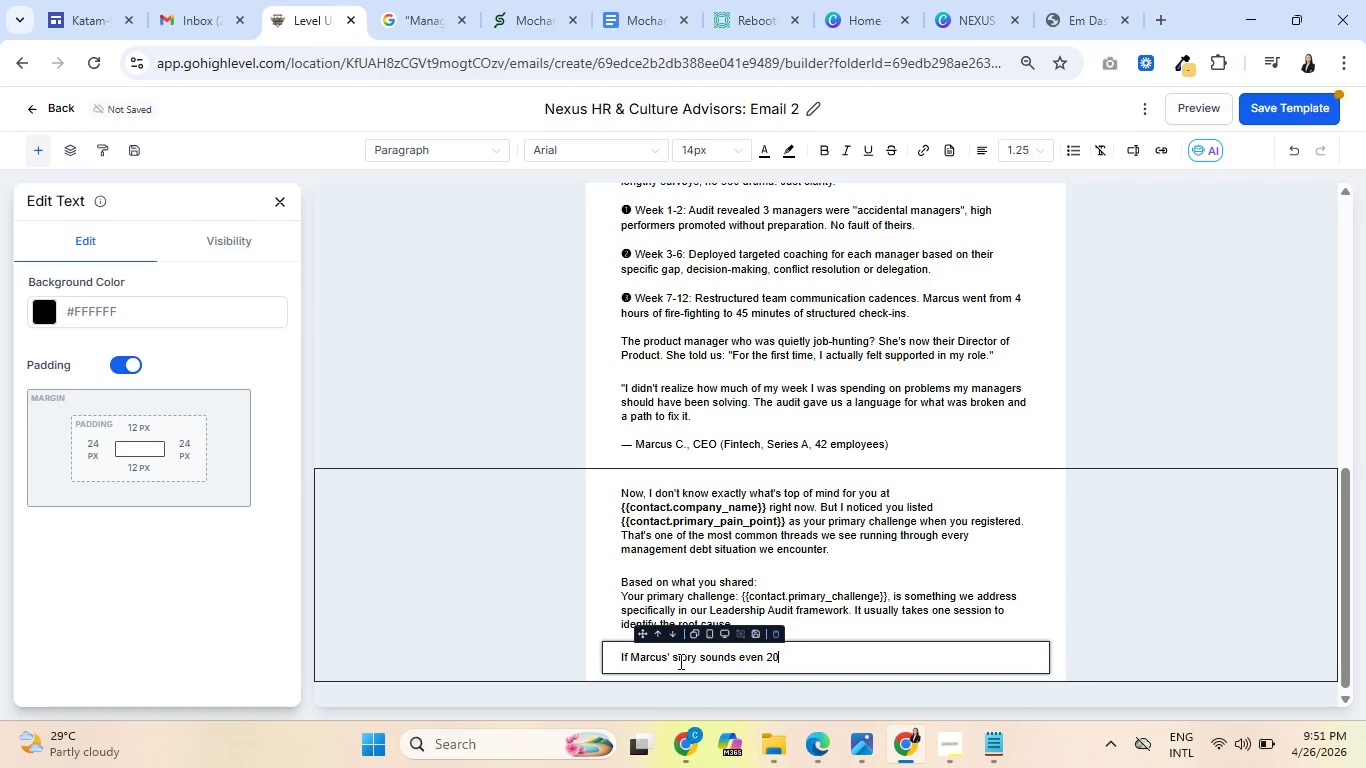 
hold_key(key=ShiftRight, duration=0.59)
 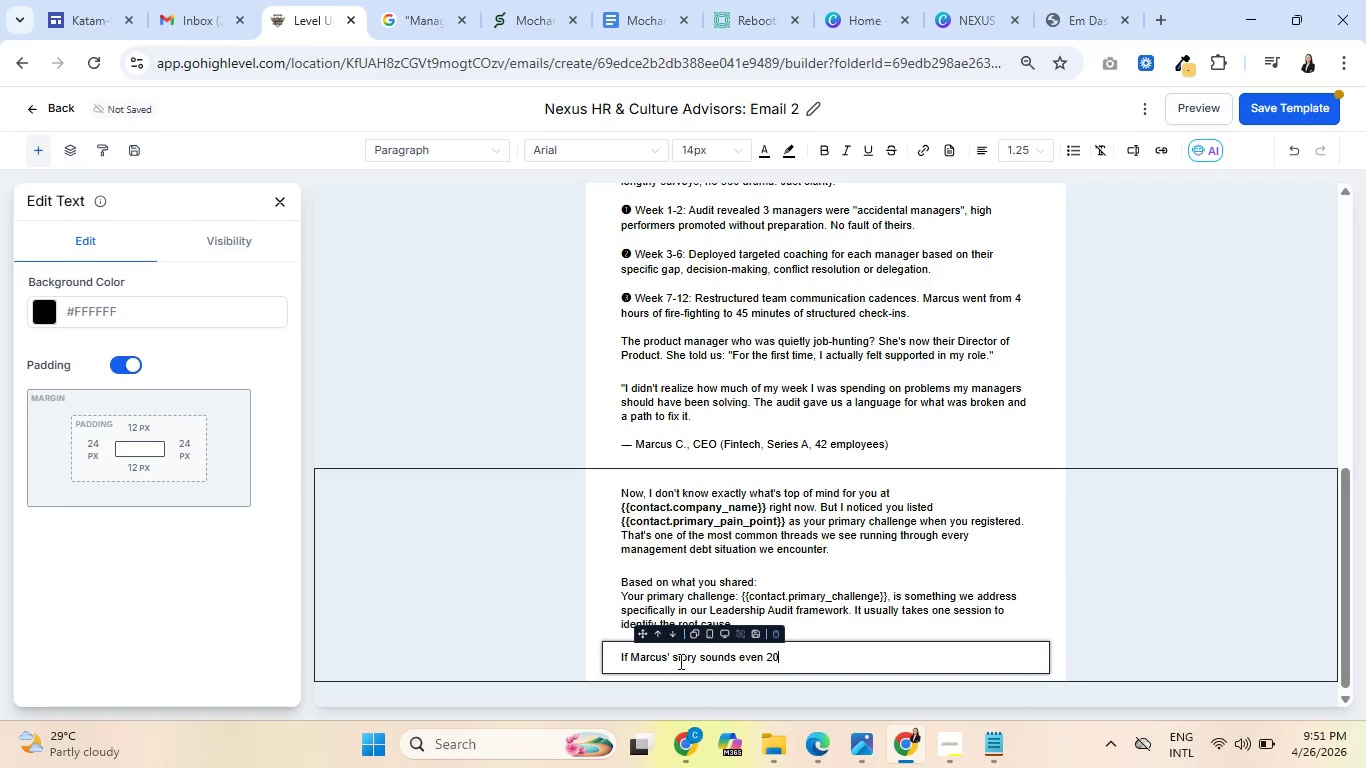 
type($)
key(Backspace)
type(% familiar )
key(Backspace)
type(, it might be )
 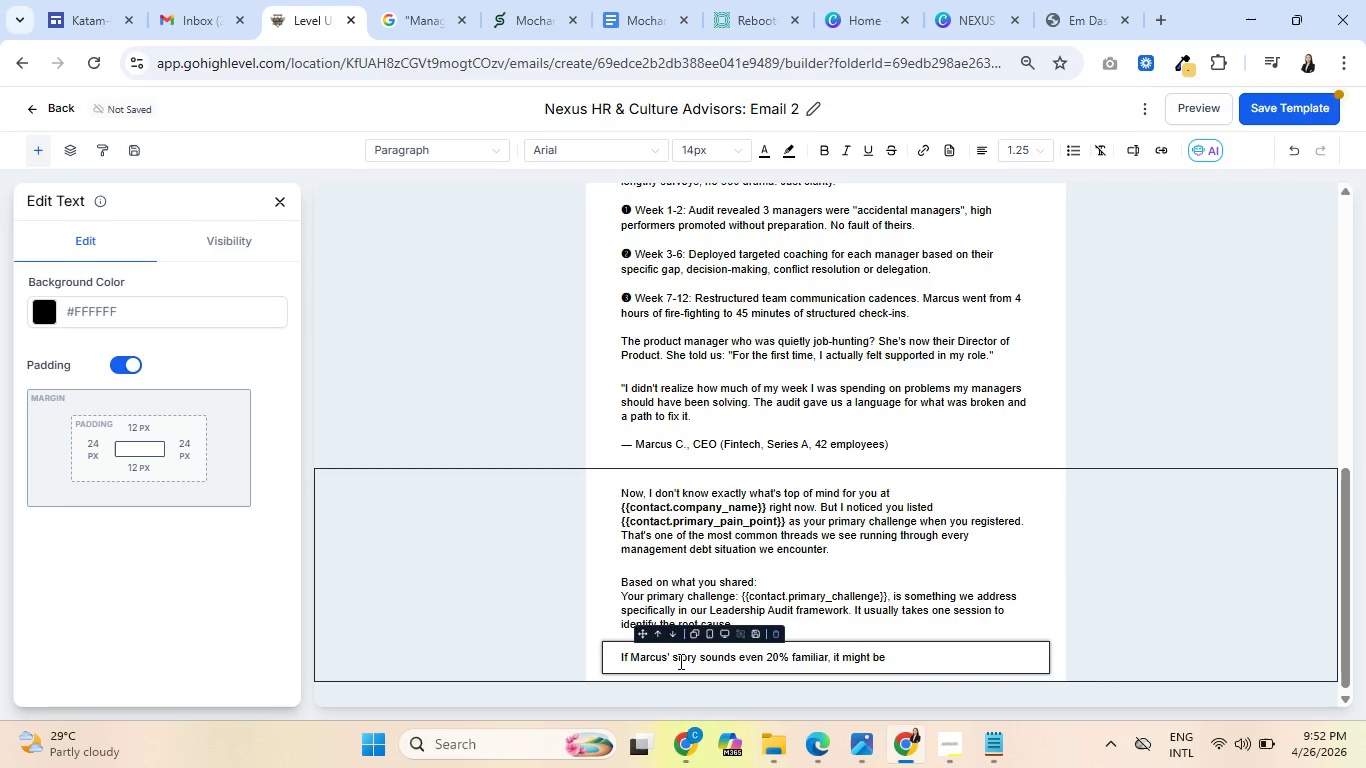 
wait(48.95)
 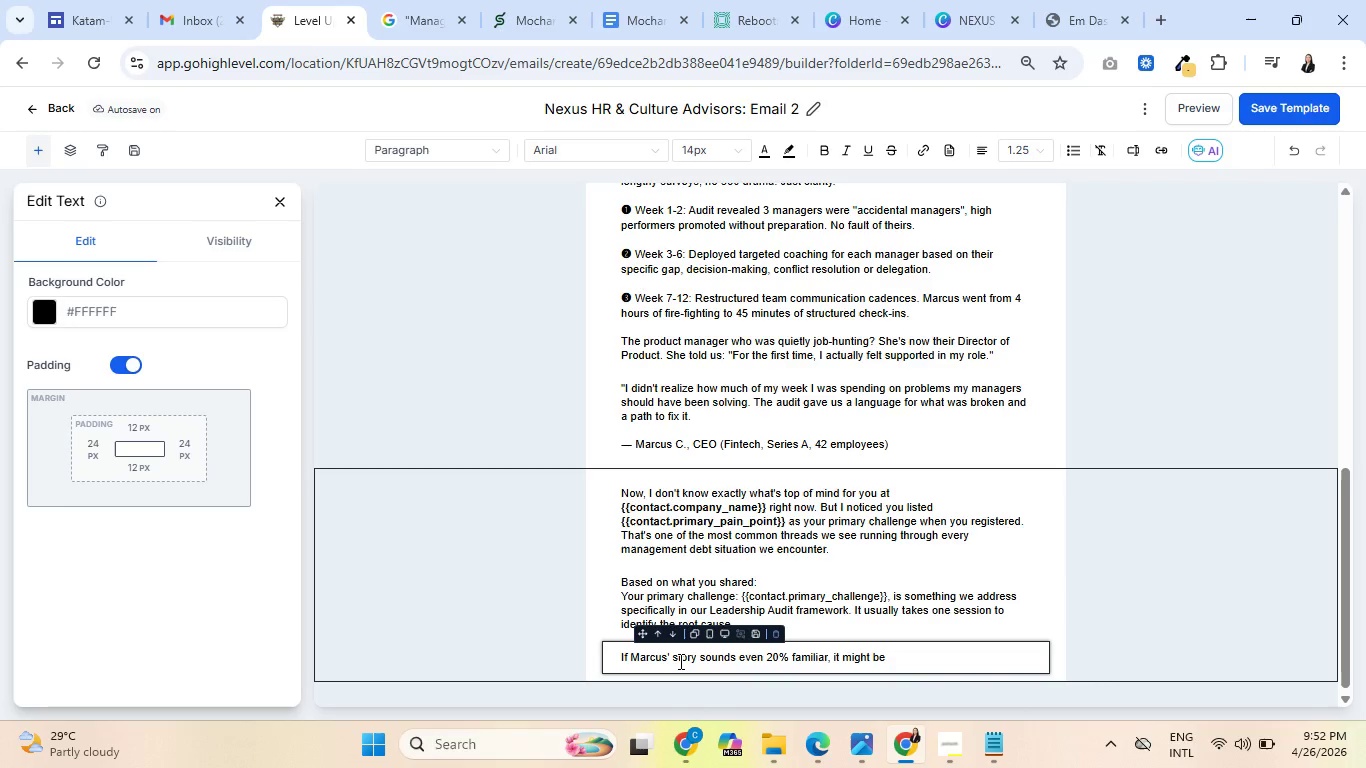 
type(worth it)
 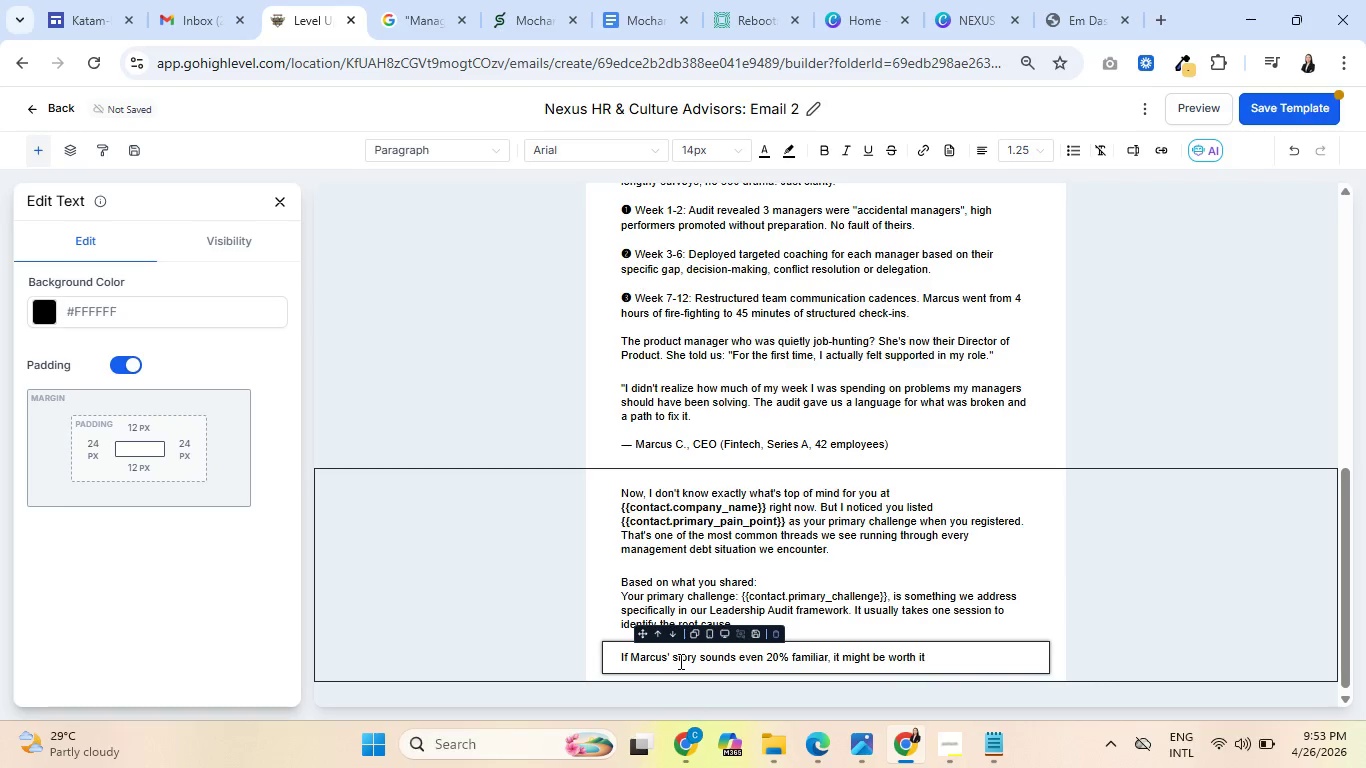 
key(Backspace)
key(Backspace)
type(a 30 )
 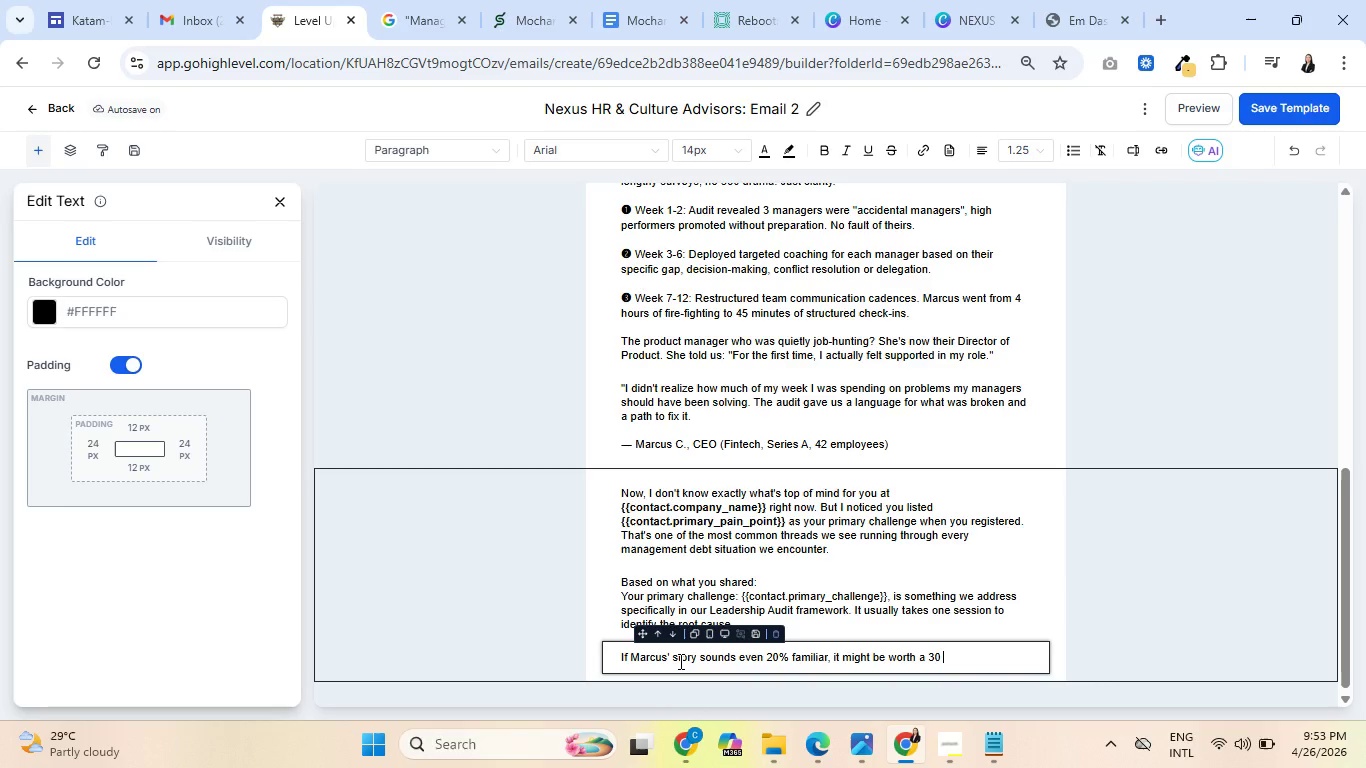 
wait(28.26)
 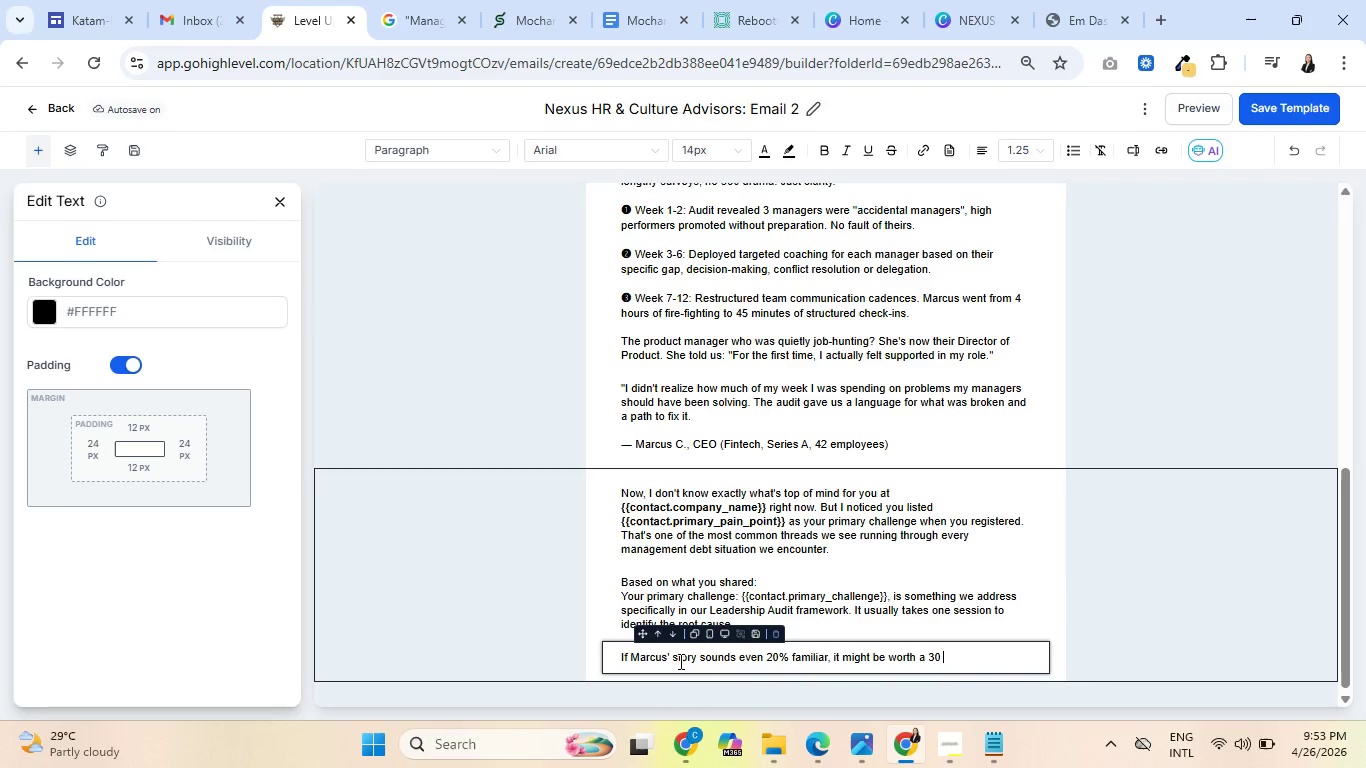 
key(Backspace)
type(-minute )
 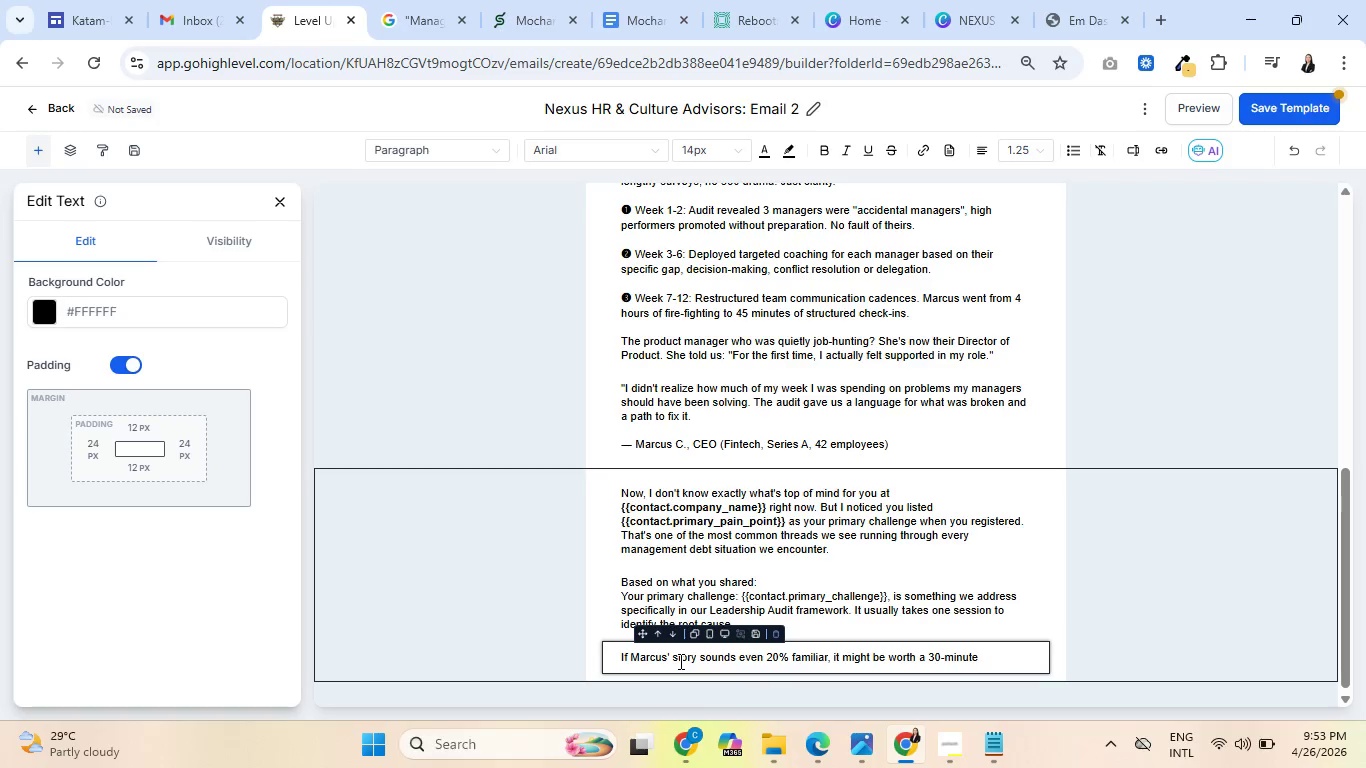 
type(coversation )
key(Backspace)
key(Backspace)
type(nversation )
key(Backspace)
type(. No pitch )
key(Backspace)
type(, just a )
 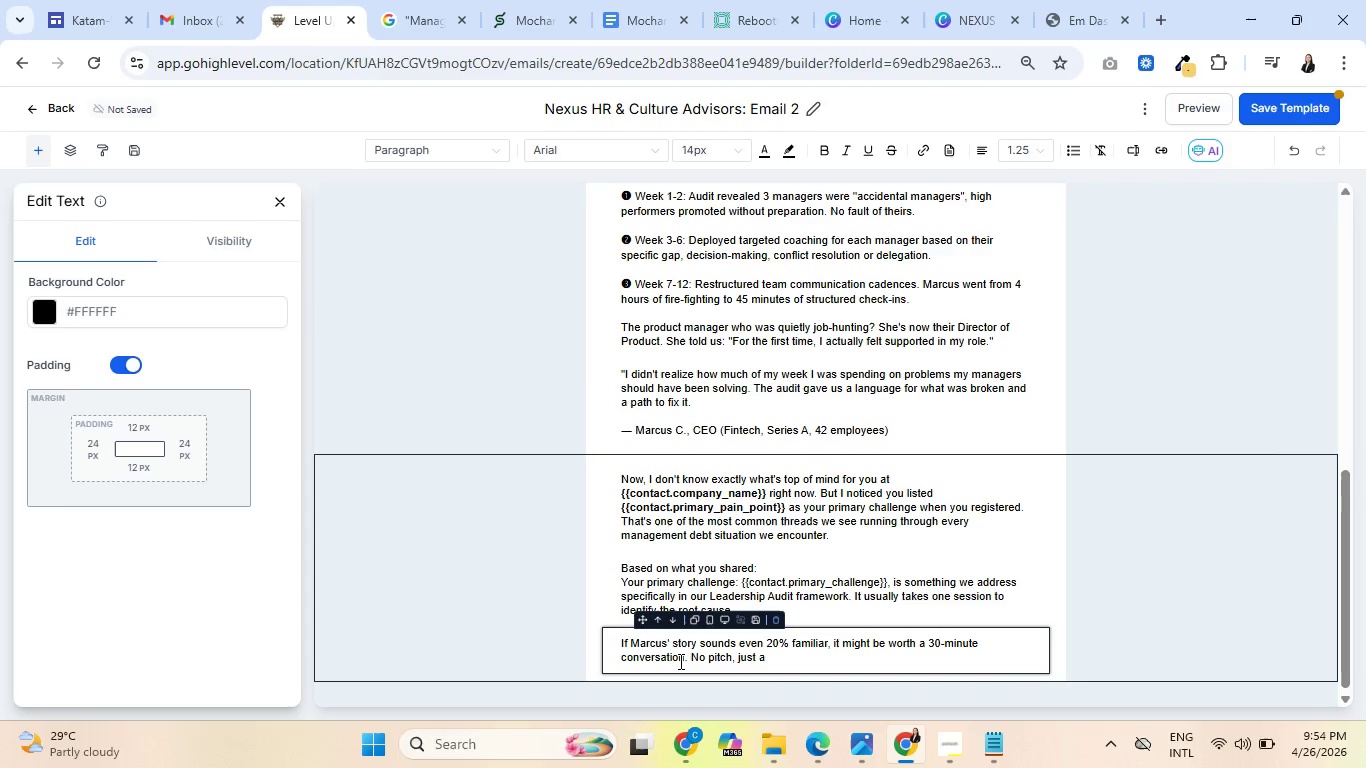 
type(diag)
key(Backspace)
type(no)
key(Backspace)
key(Backspace)
type(gnp)
key(Backspace)
type(ostic )
 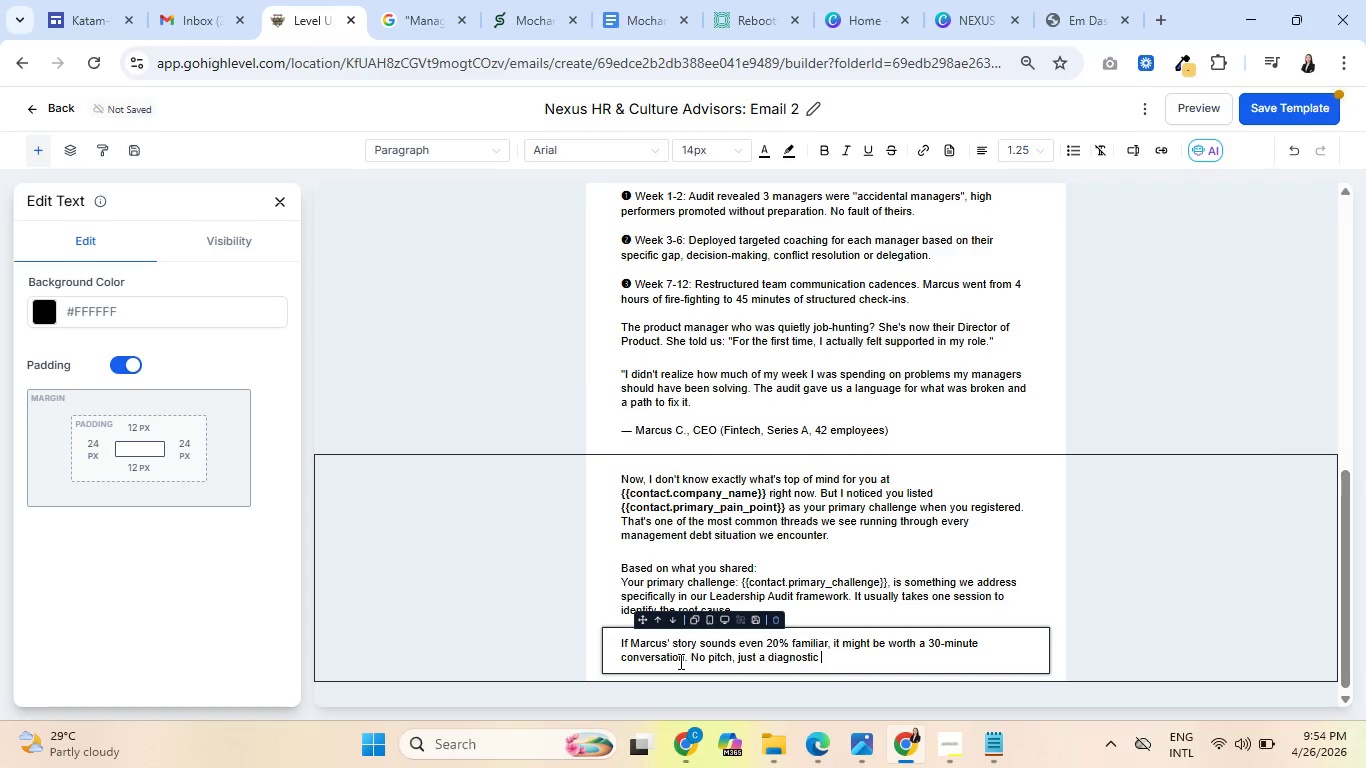 
type(cp)
key(Backspace)
type(onversay)
key(Backspace)
type(tion to see if tere)
key(Backspace)
key(Backspace)
key(Backspace)
type(here's a pit)
 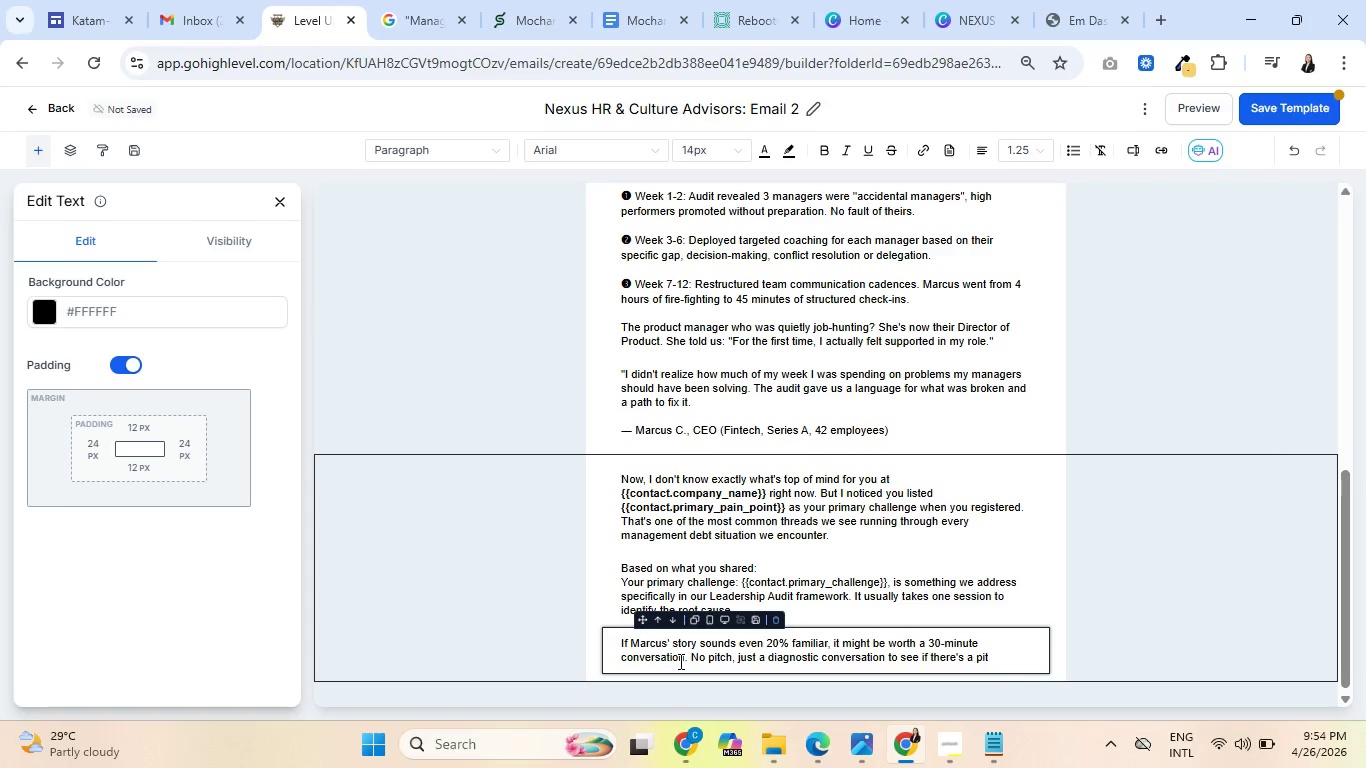 
wait(9.09)
 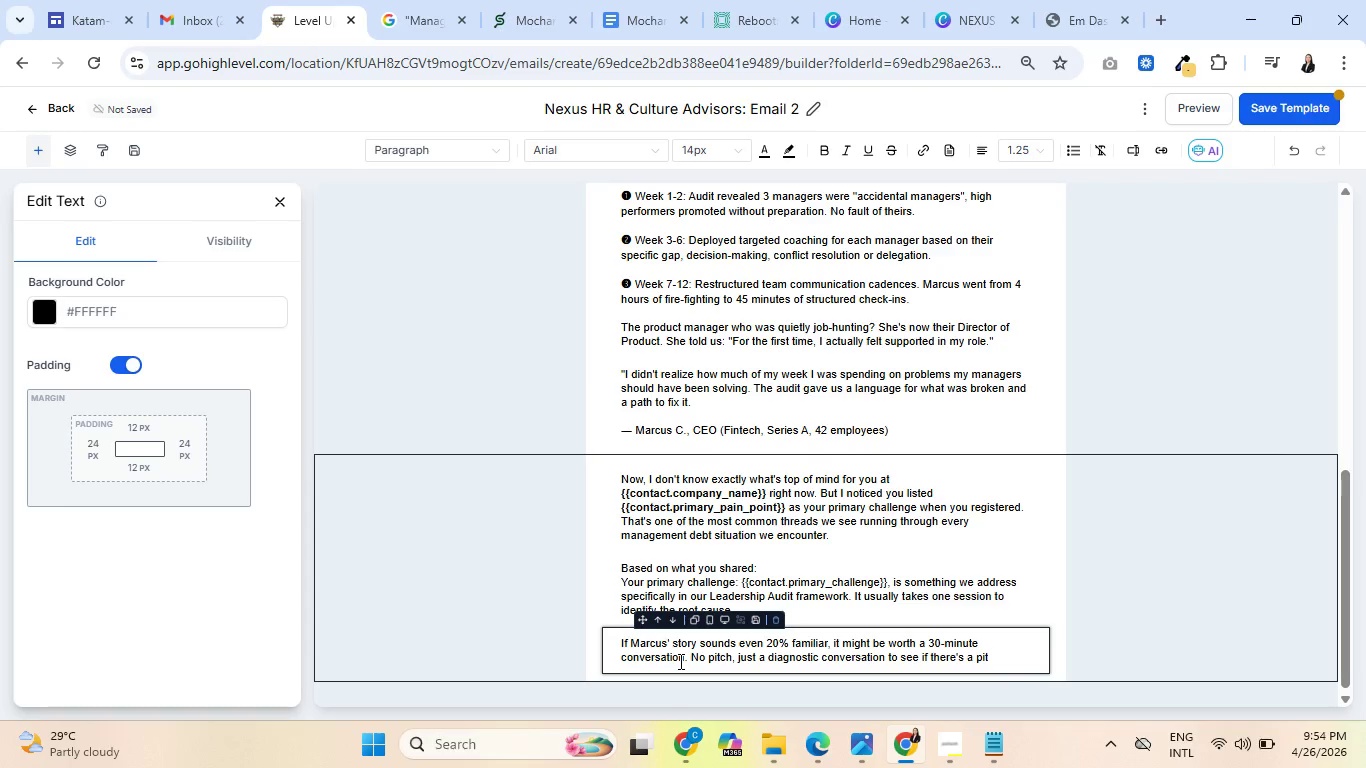 
key(Backspace)
key(Backspace)
key(Backspace)
type(fit.)
 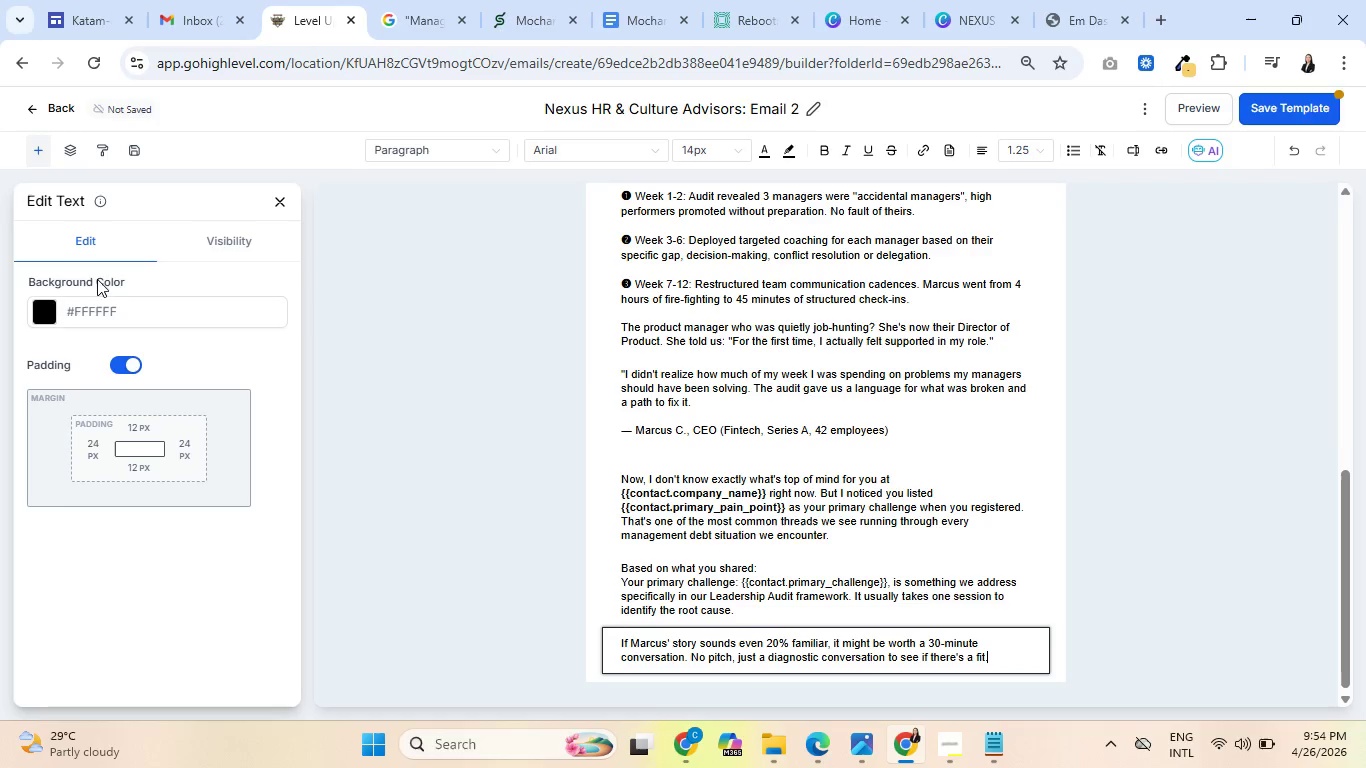 
left_click([285, 194])
 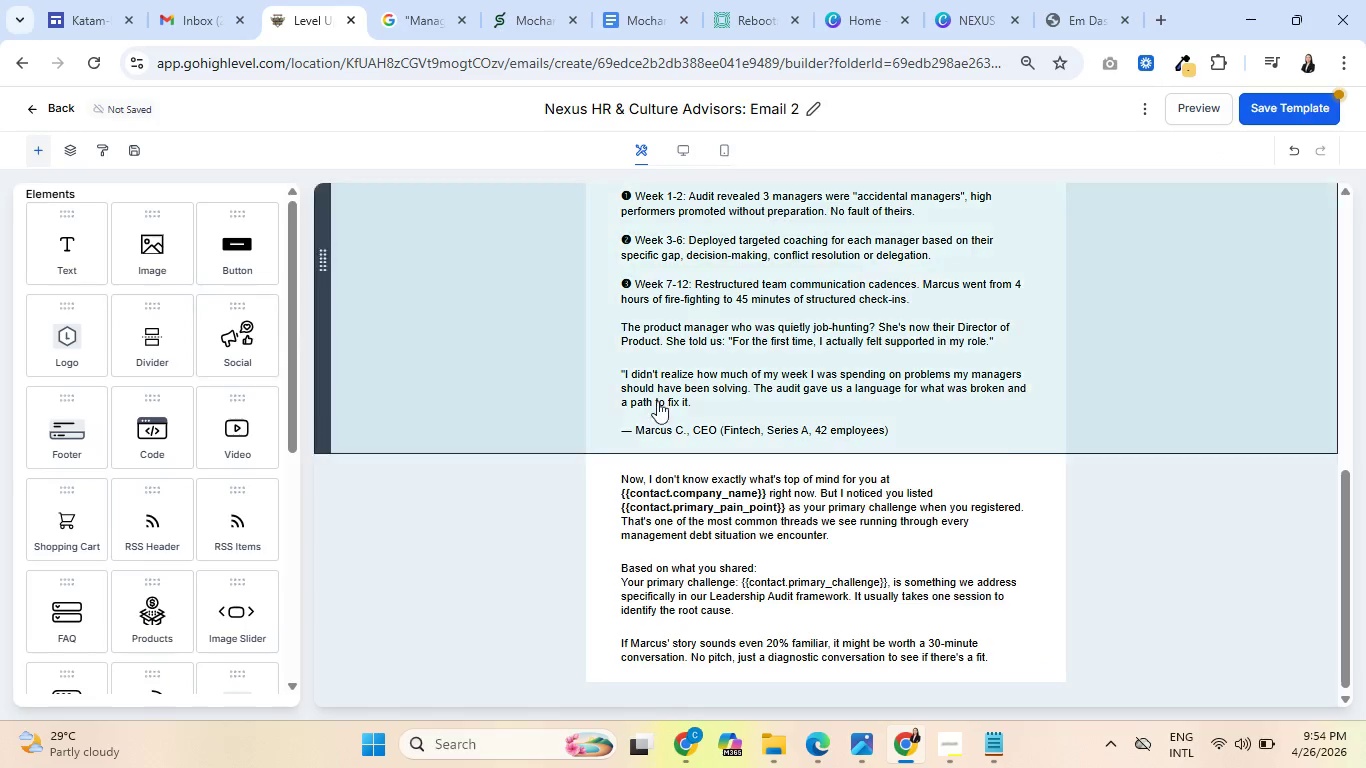 
scroll: coordinate [980, 470], scroll_direction: down, amount: 5.0
 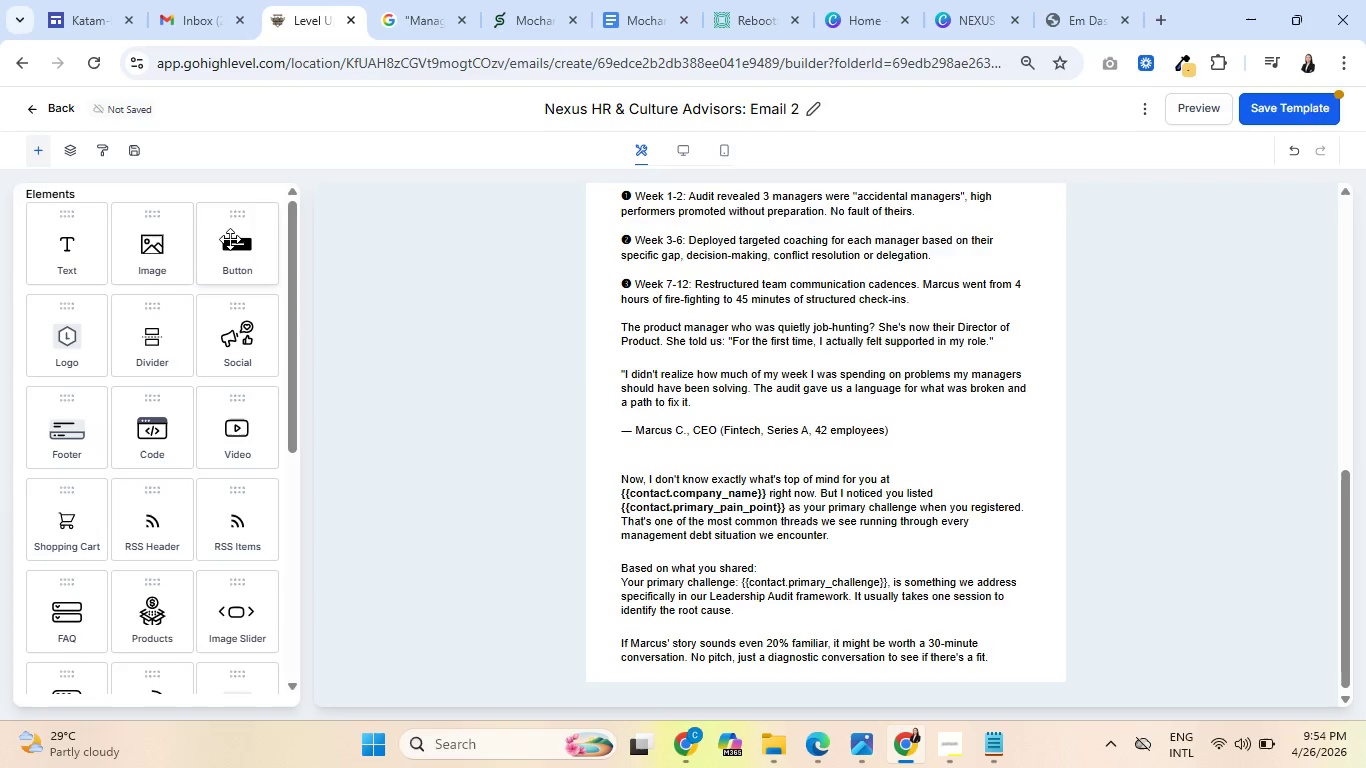 
left_click_drag(start_coordinate=[230, 239], to_coordinate=[805, 695])
 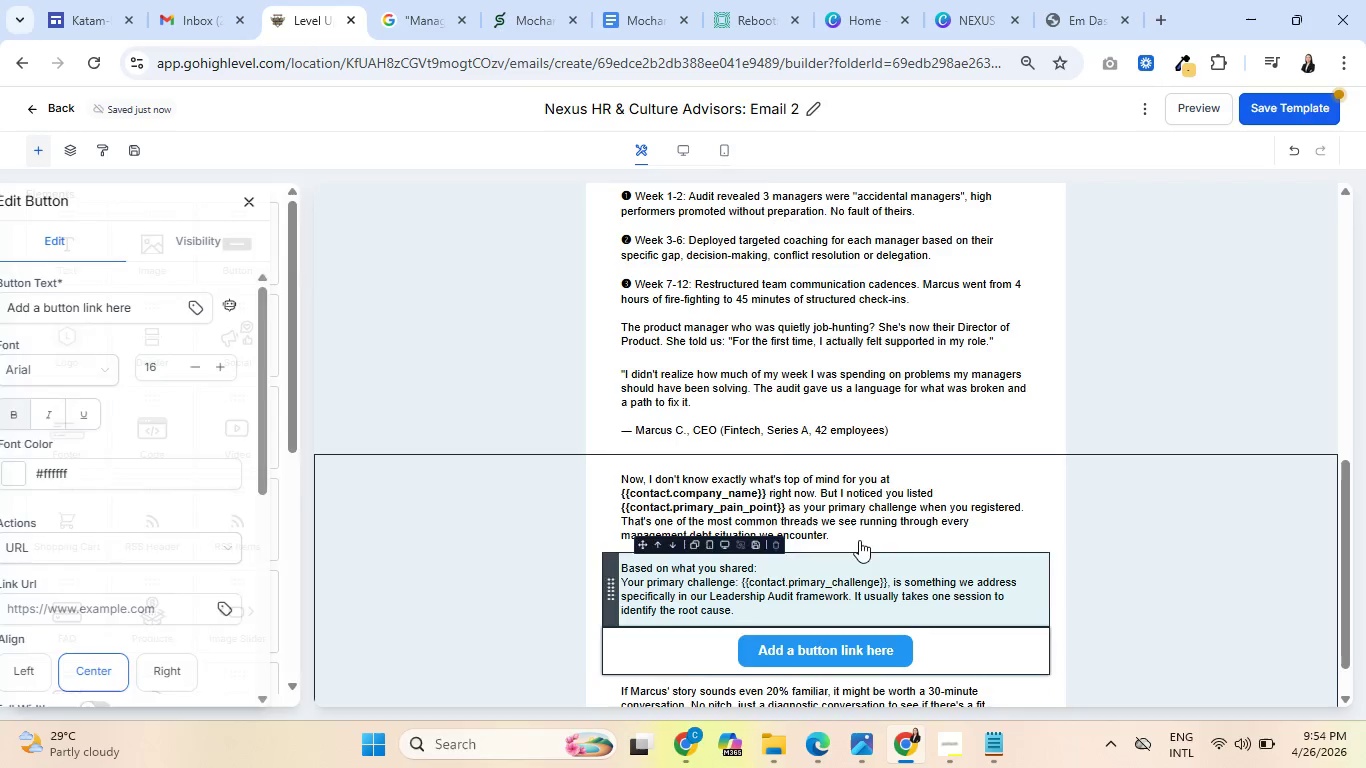 
scroll: coordinate [866, 535], scroll_direction: down, amount: 6.0
 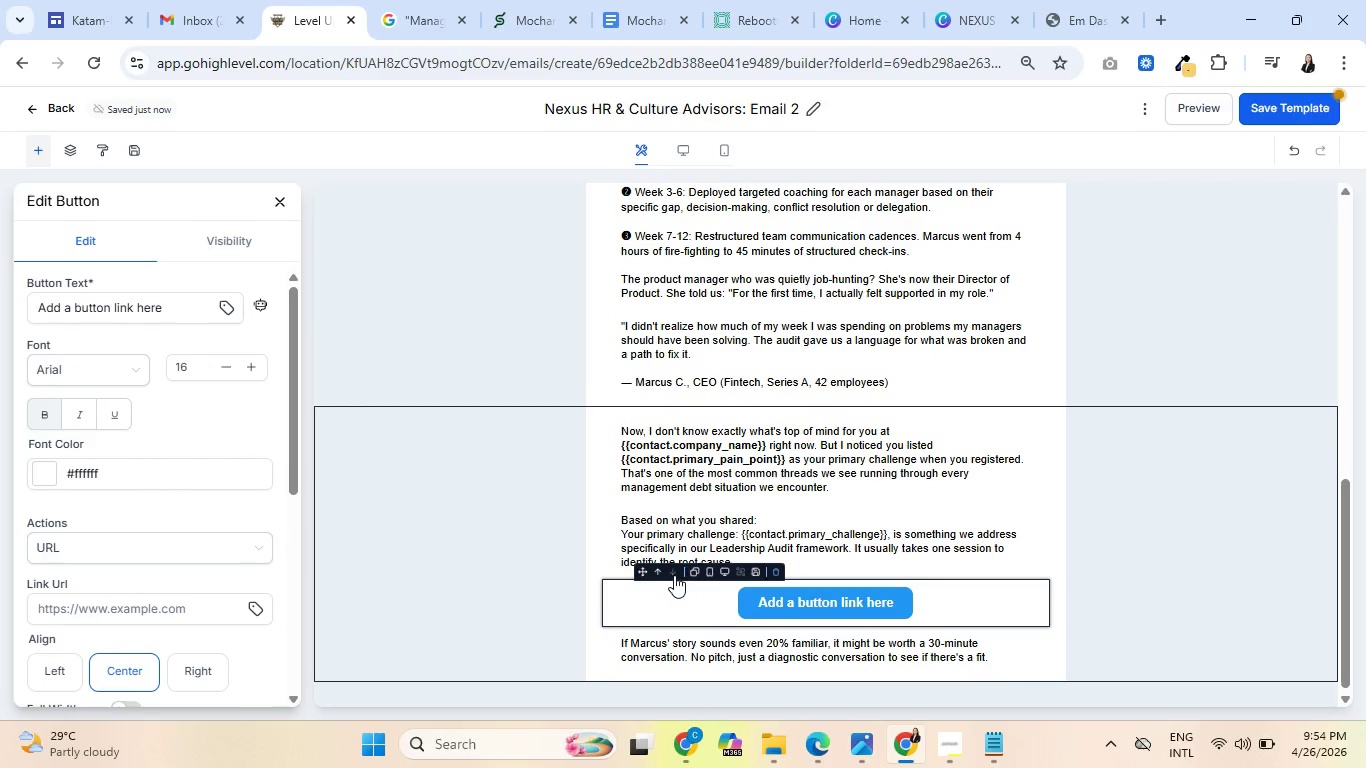 
left_click([674, 575])
 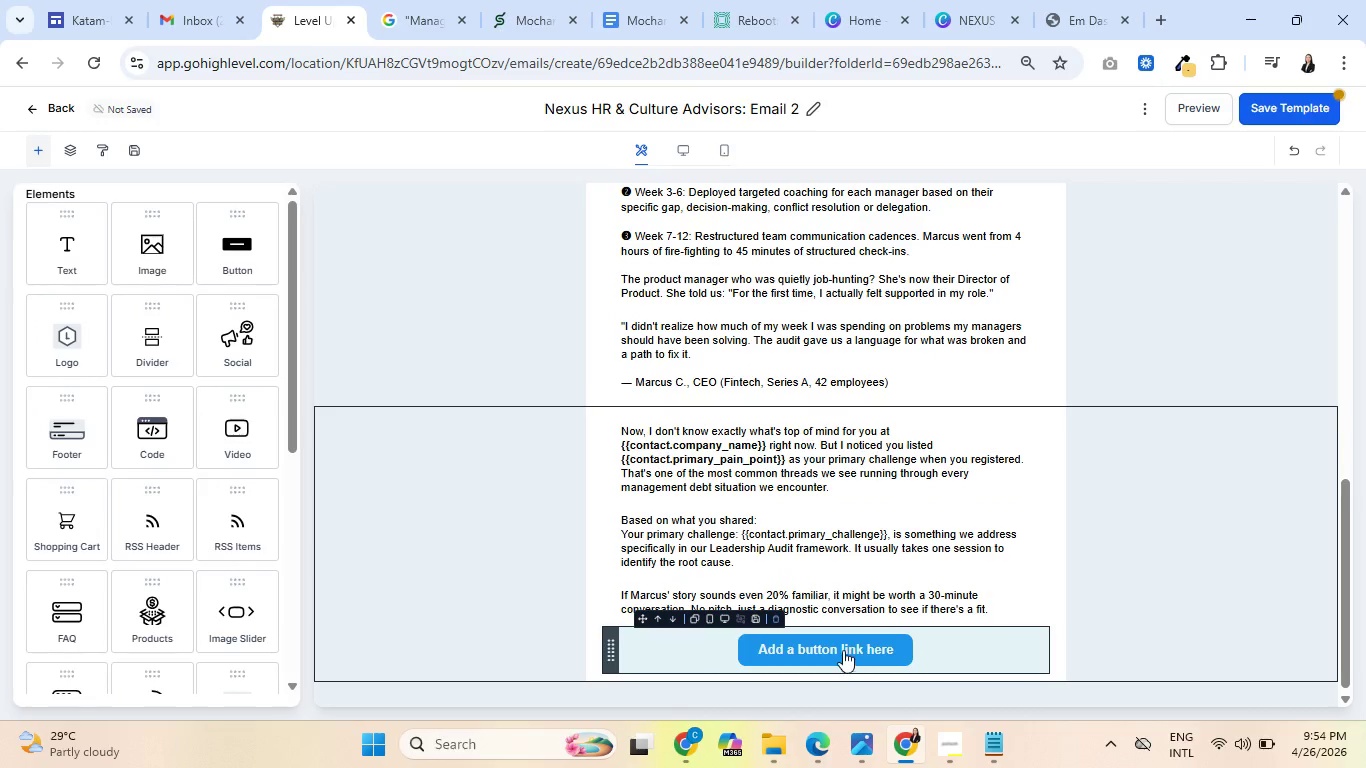 
left_click([838, 646])
 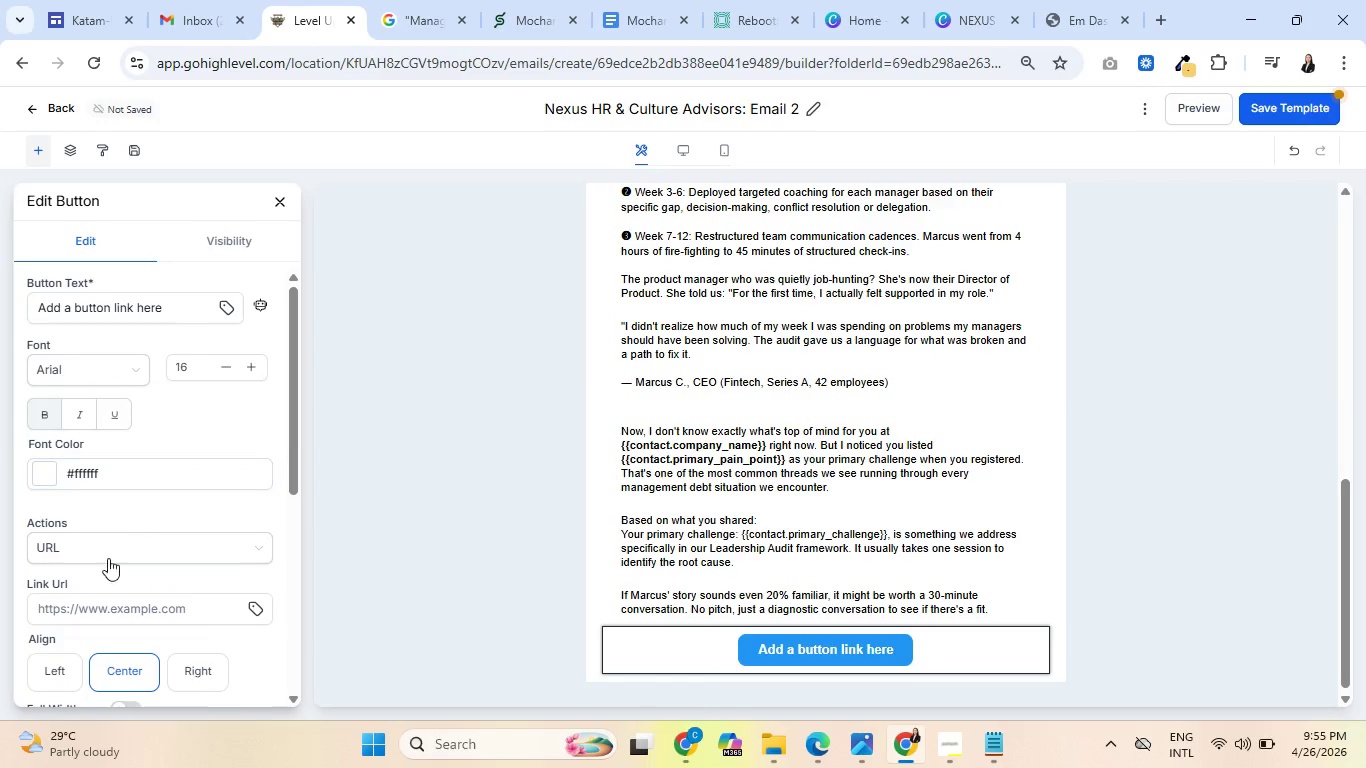 
scroll: coordinate [148, 547], scroll_direction: down, amount: 3.0
 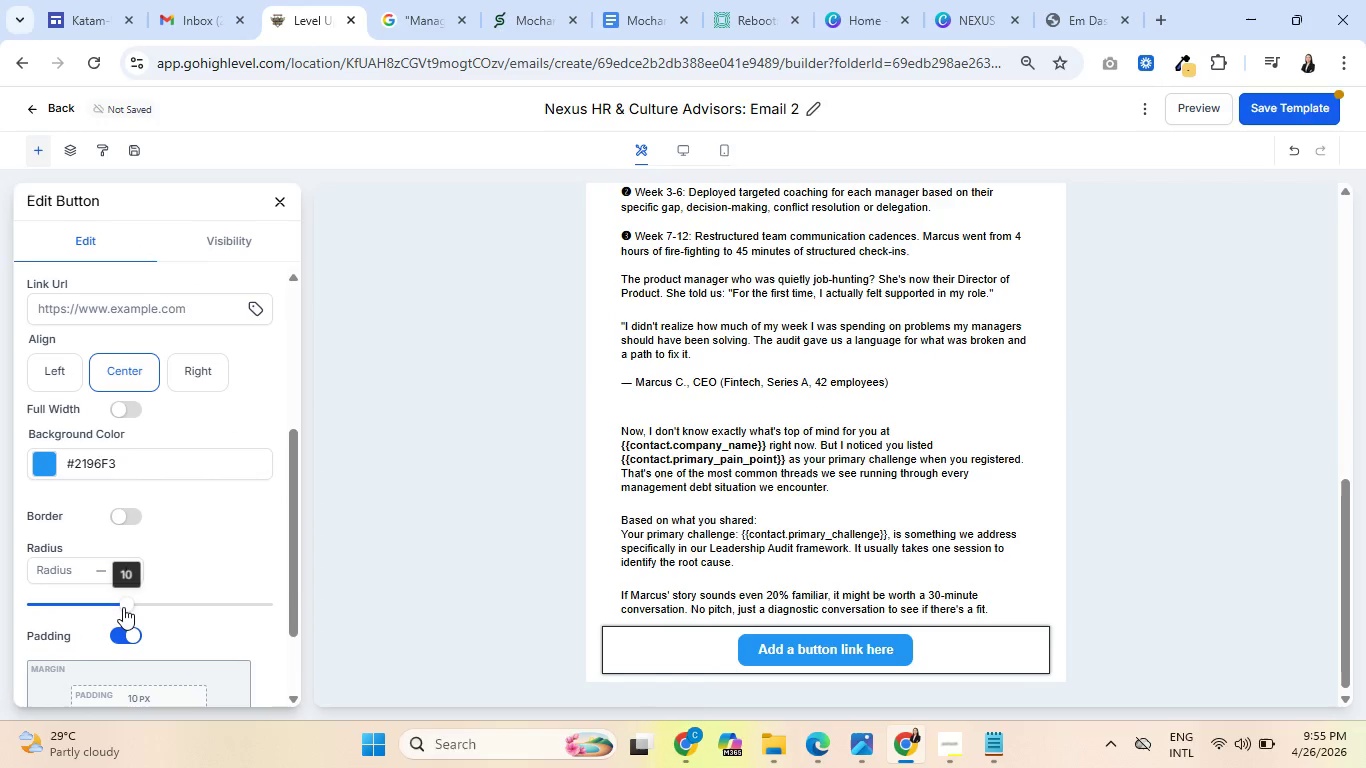 
left_click_drag(start_coordinate=[122, 605], to_coordinate=[94, 605])
 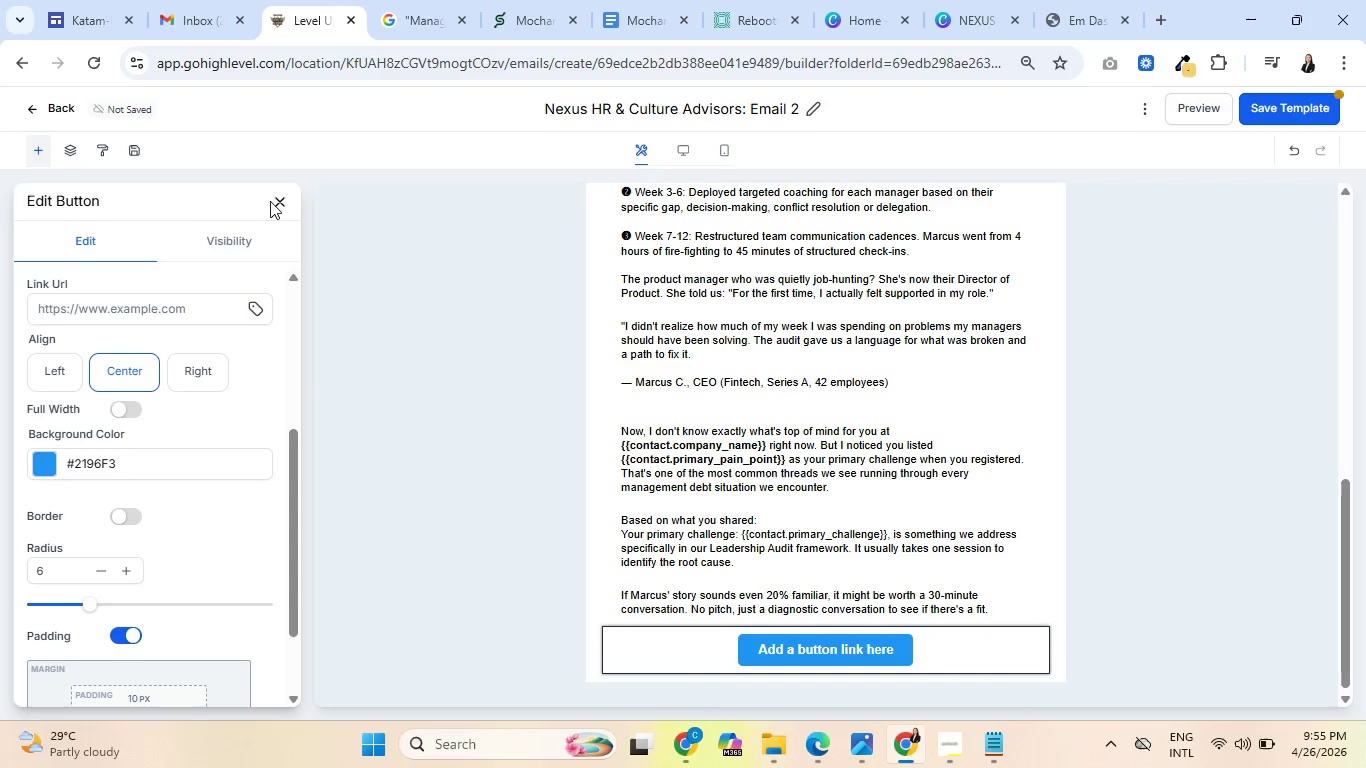 
wait(8.24)
 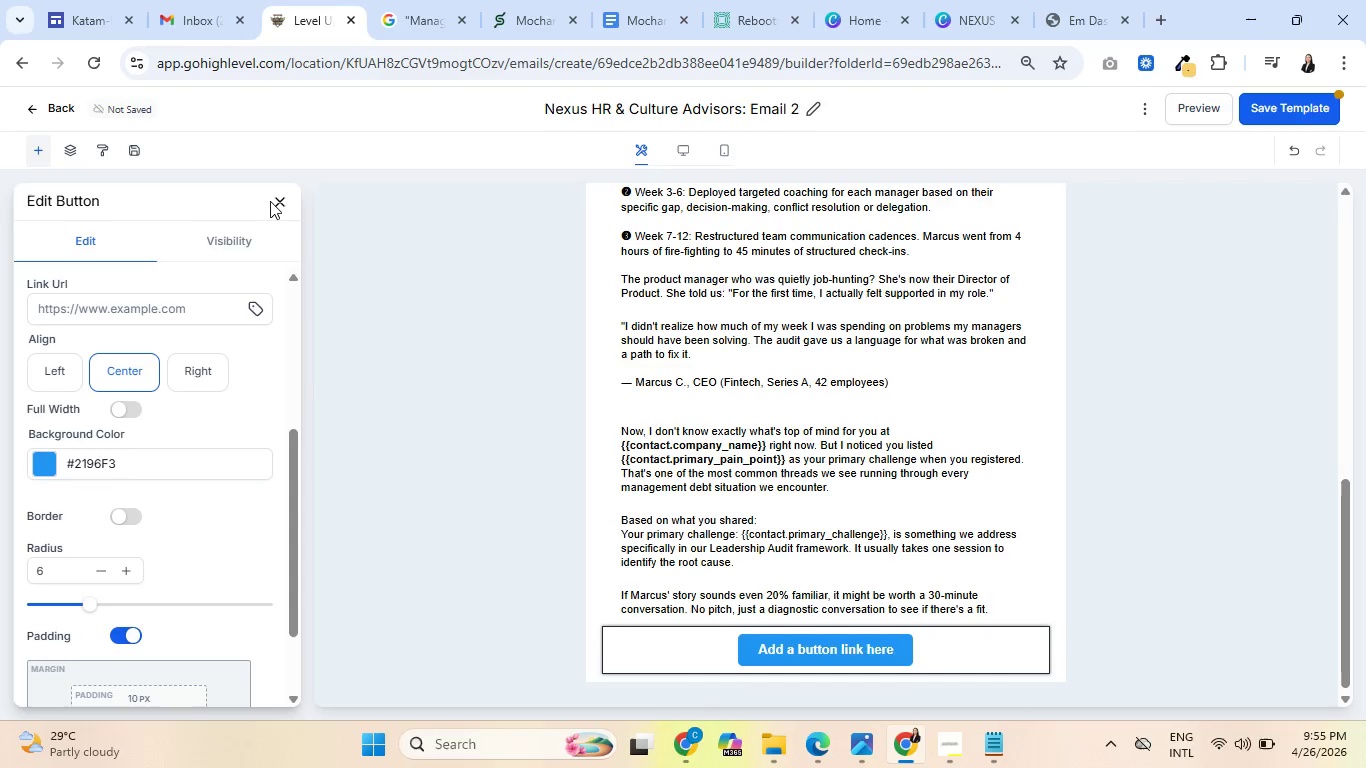 
left_click([277, 200])
 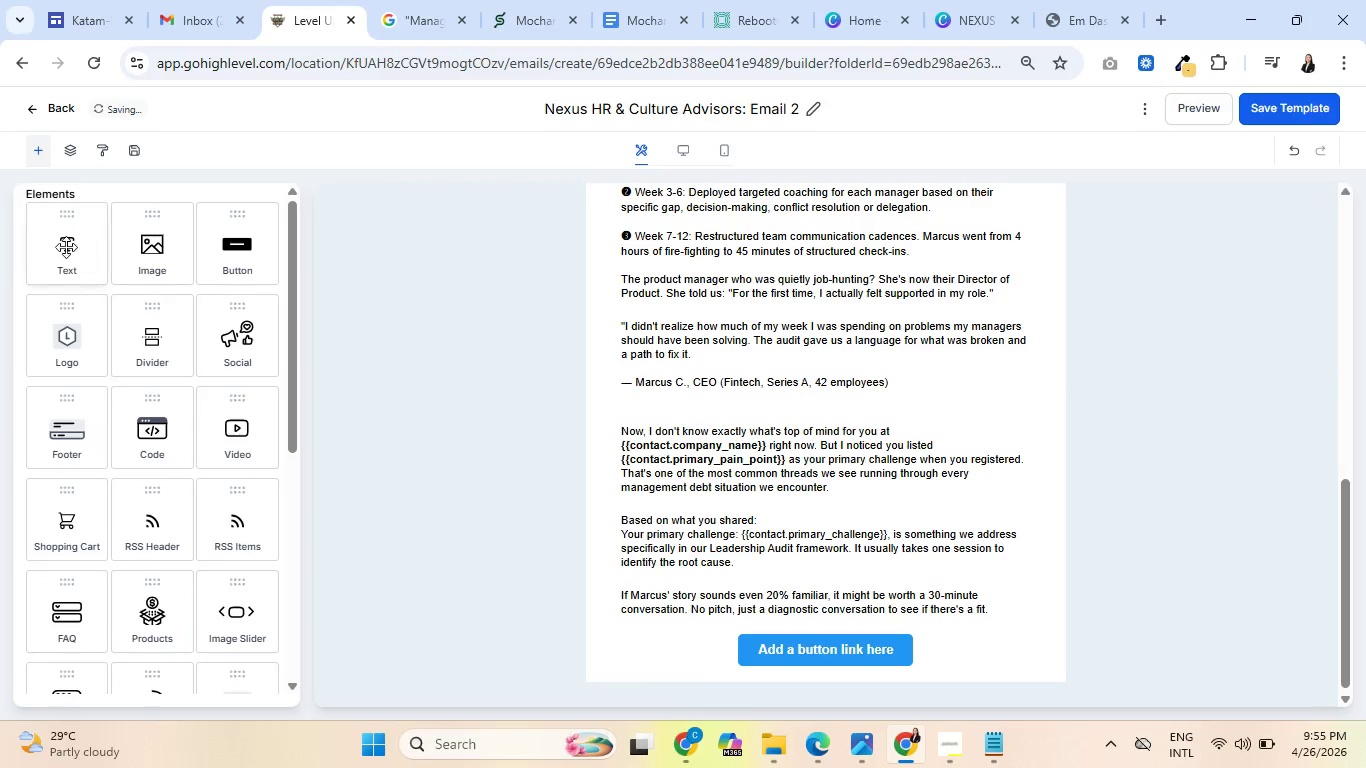 
left_click_drag(start_coordinate=[66, 247], to_coordinate=[768, 672])
 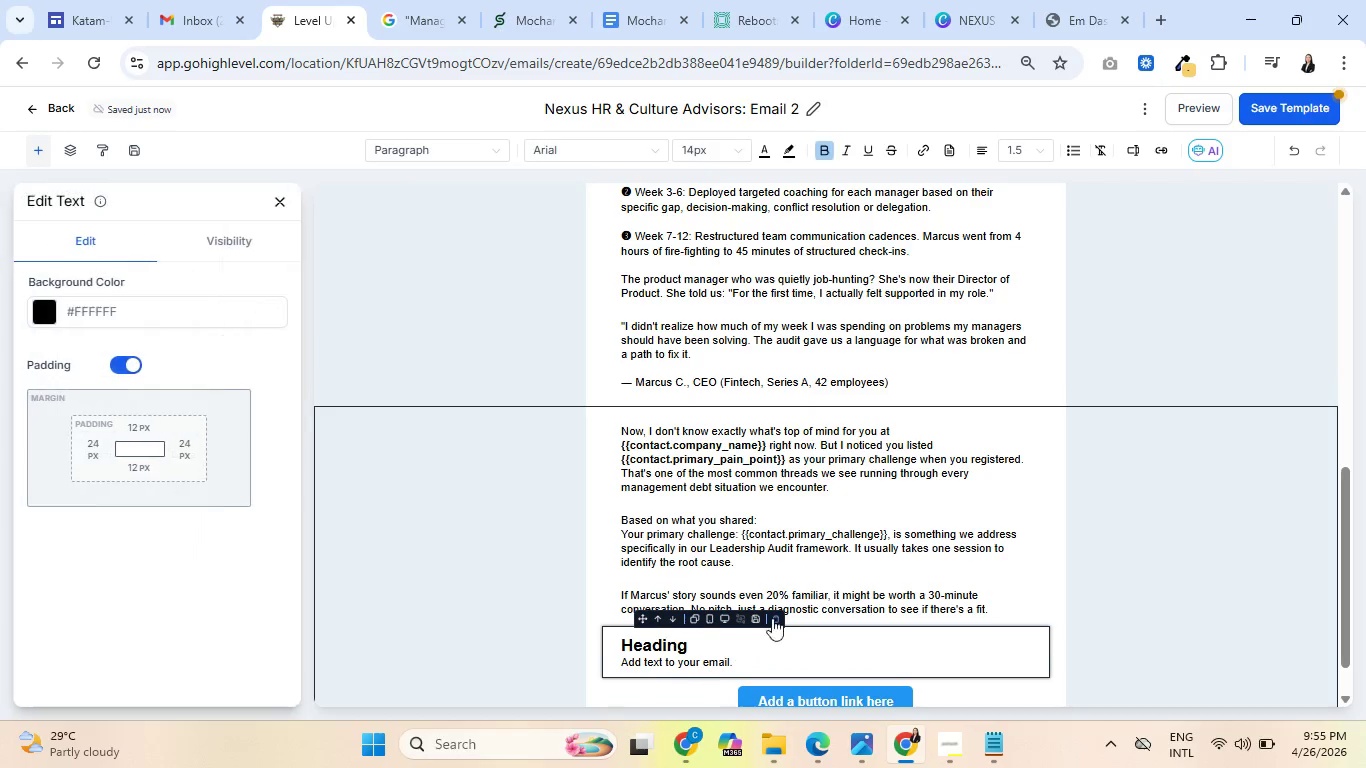 
scroll: coordinate [798, 612], scroll_direction: down, amount: 4.0
 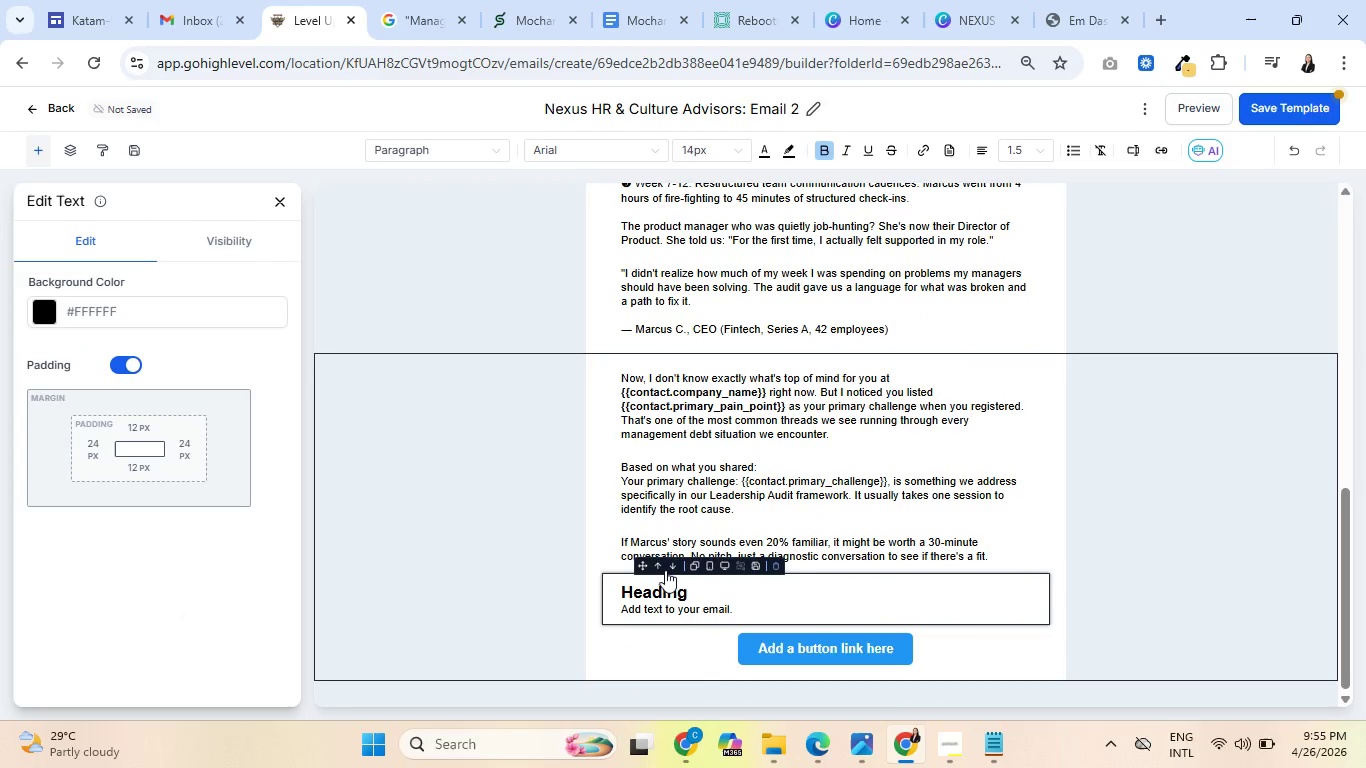 
left_click([670, 570])
 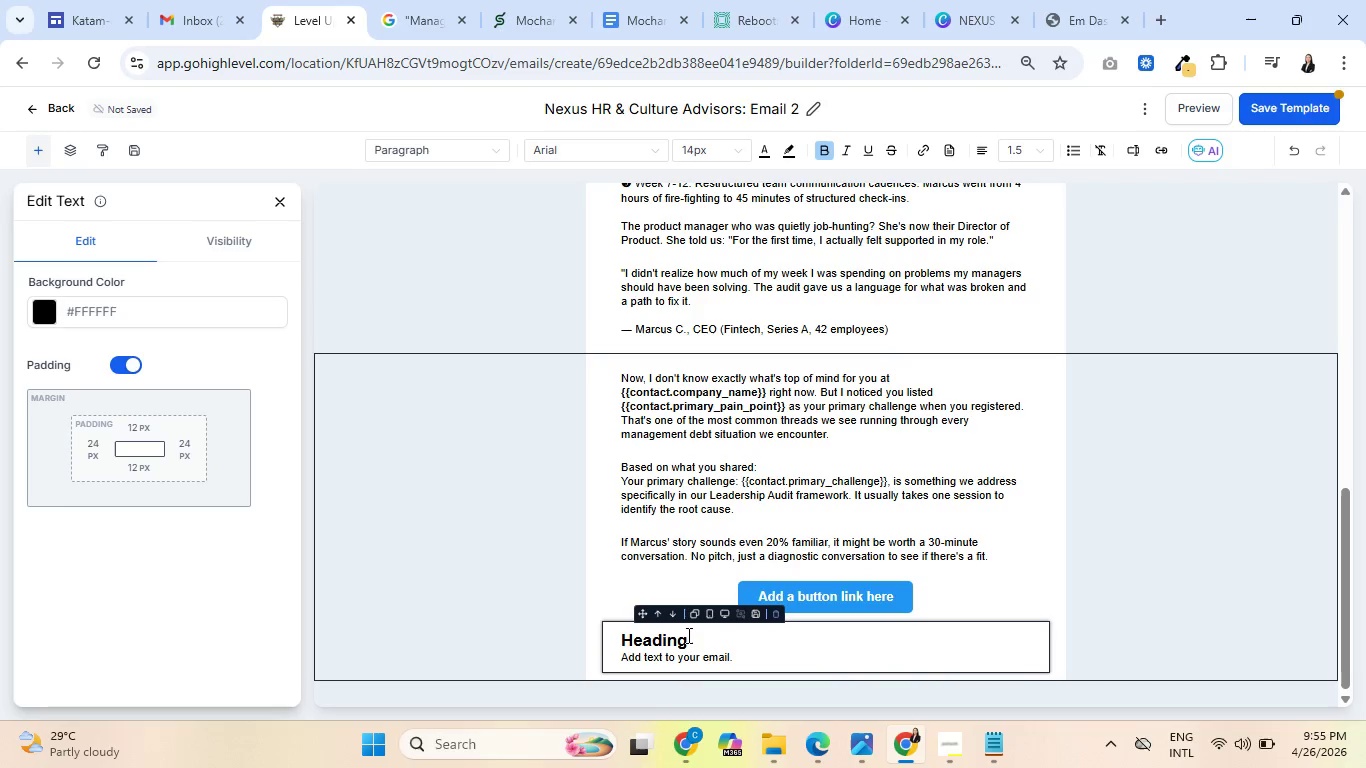 
left_click_drag(start_coordinate=[698, 644], to_coordinate=[619, 636])
 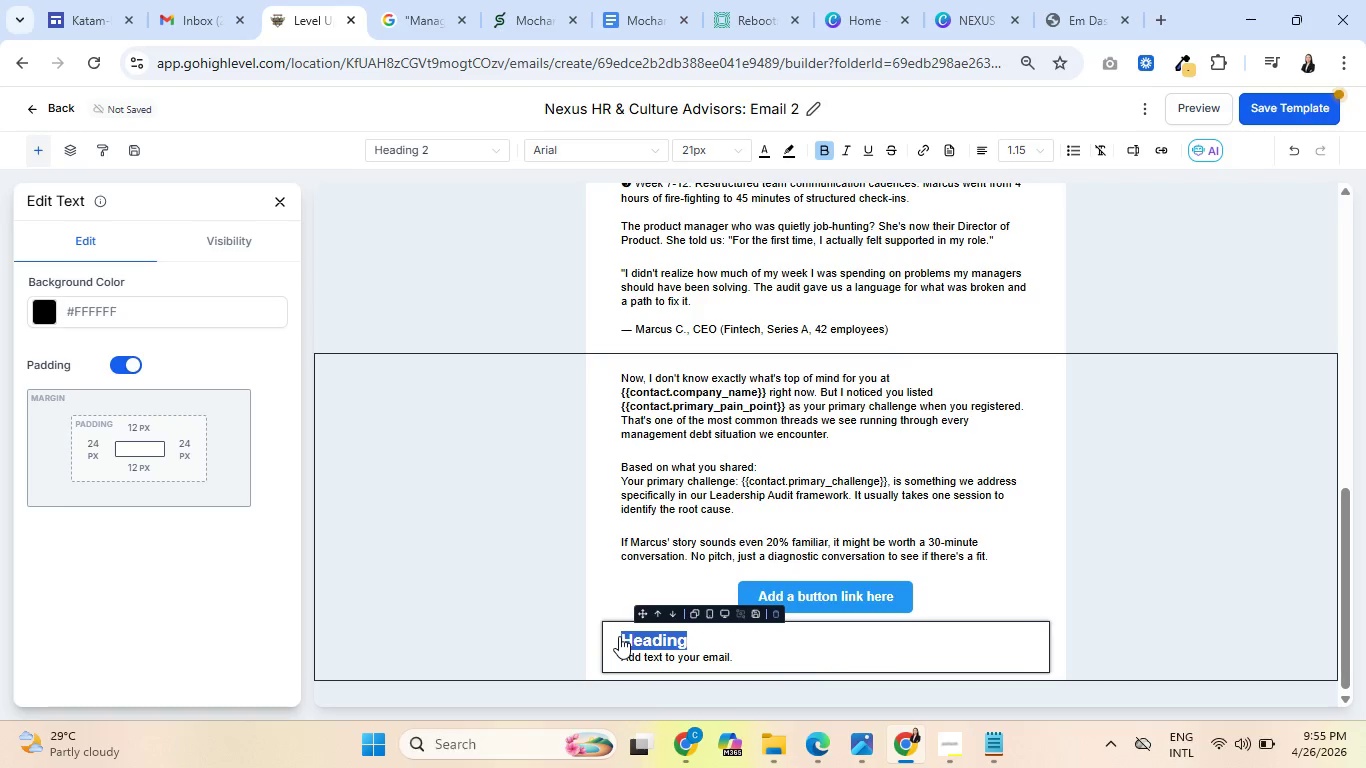 
key(Backspace)
 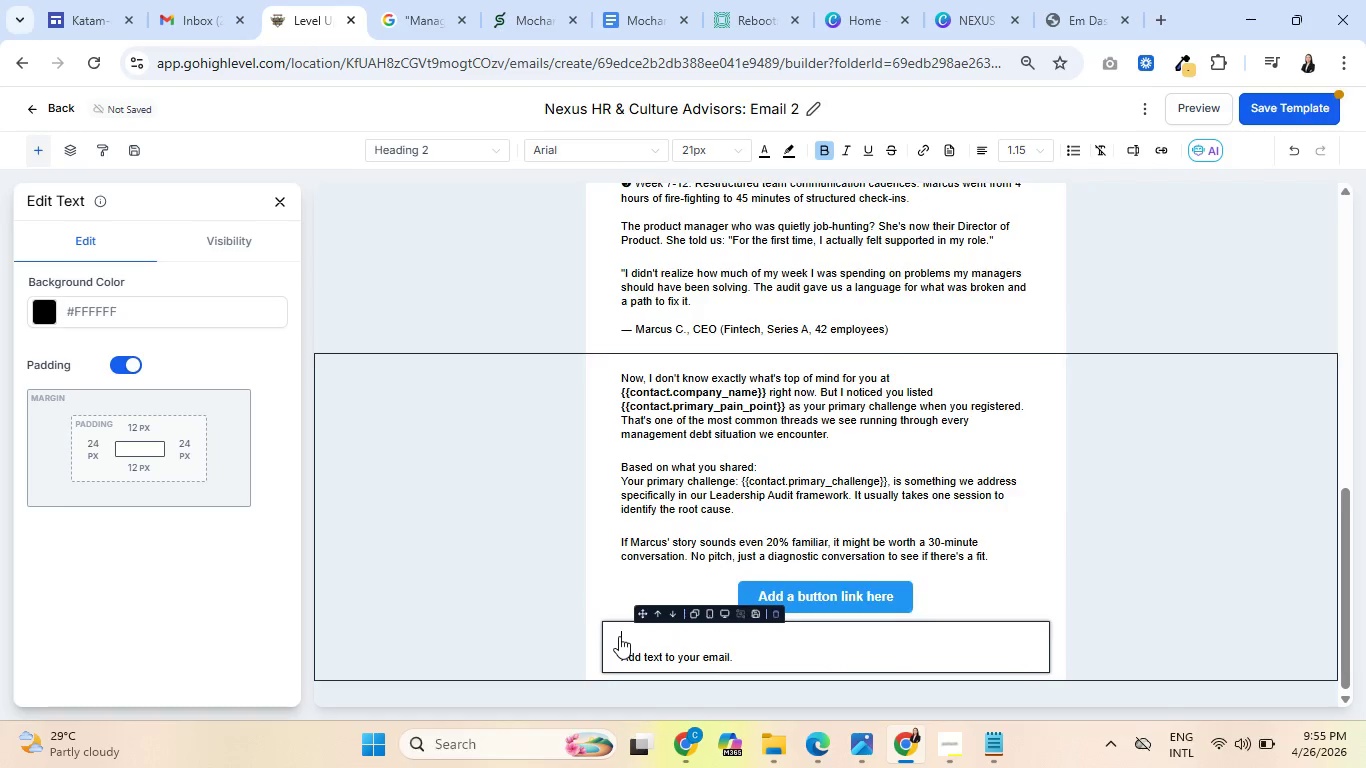 
key(Delete)
 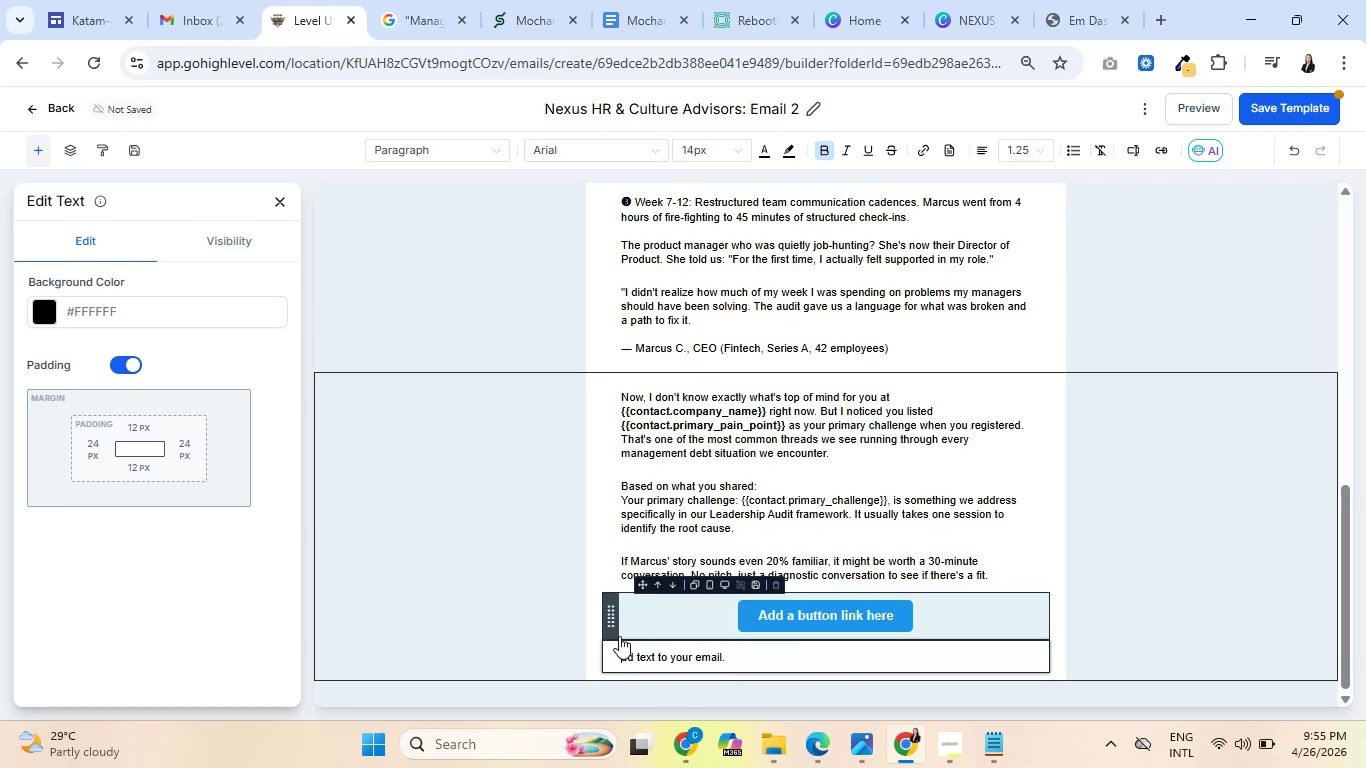 
key(Delete)
 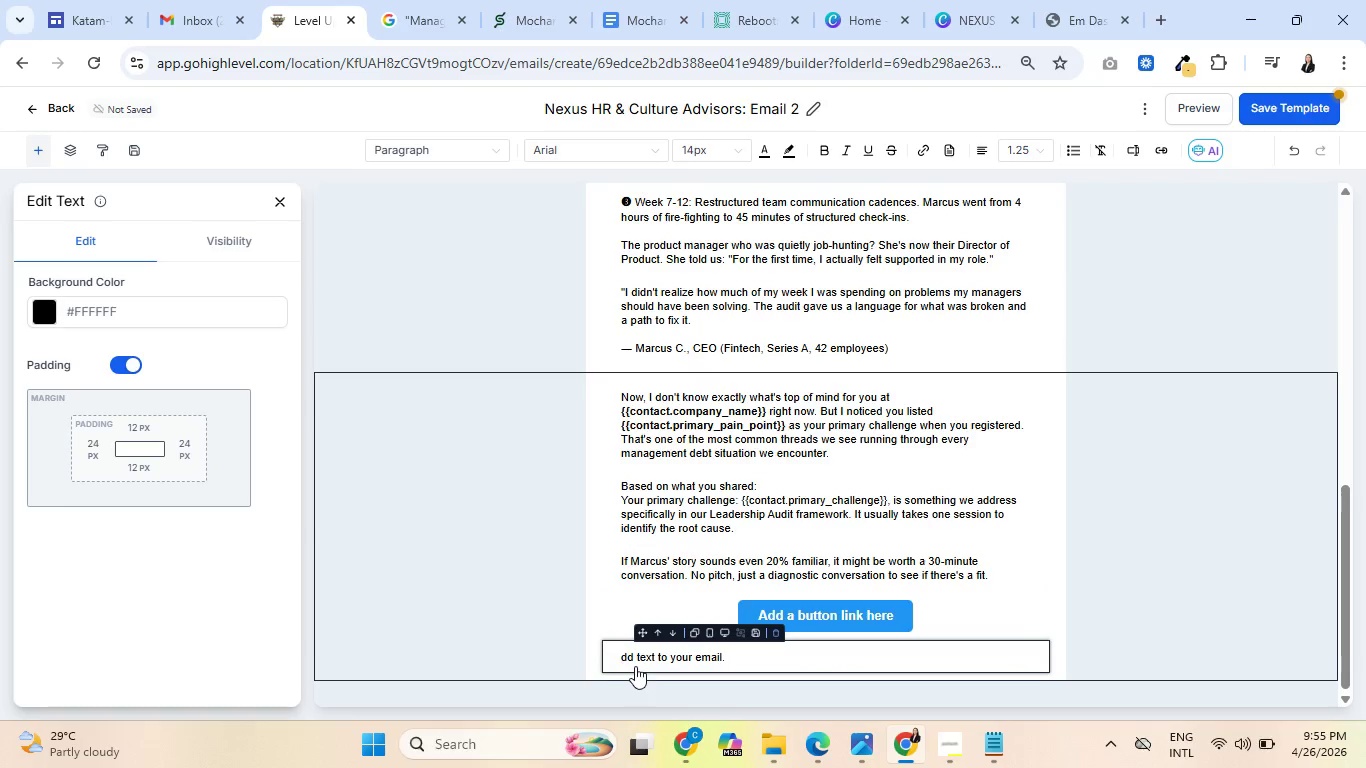 
double_click([652, 661])
 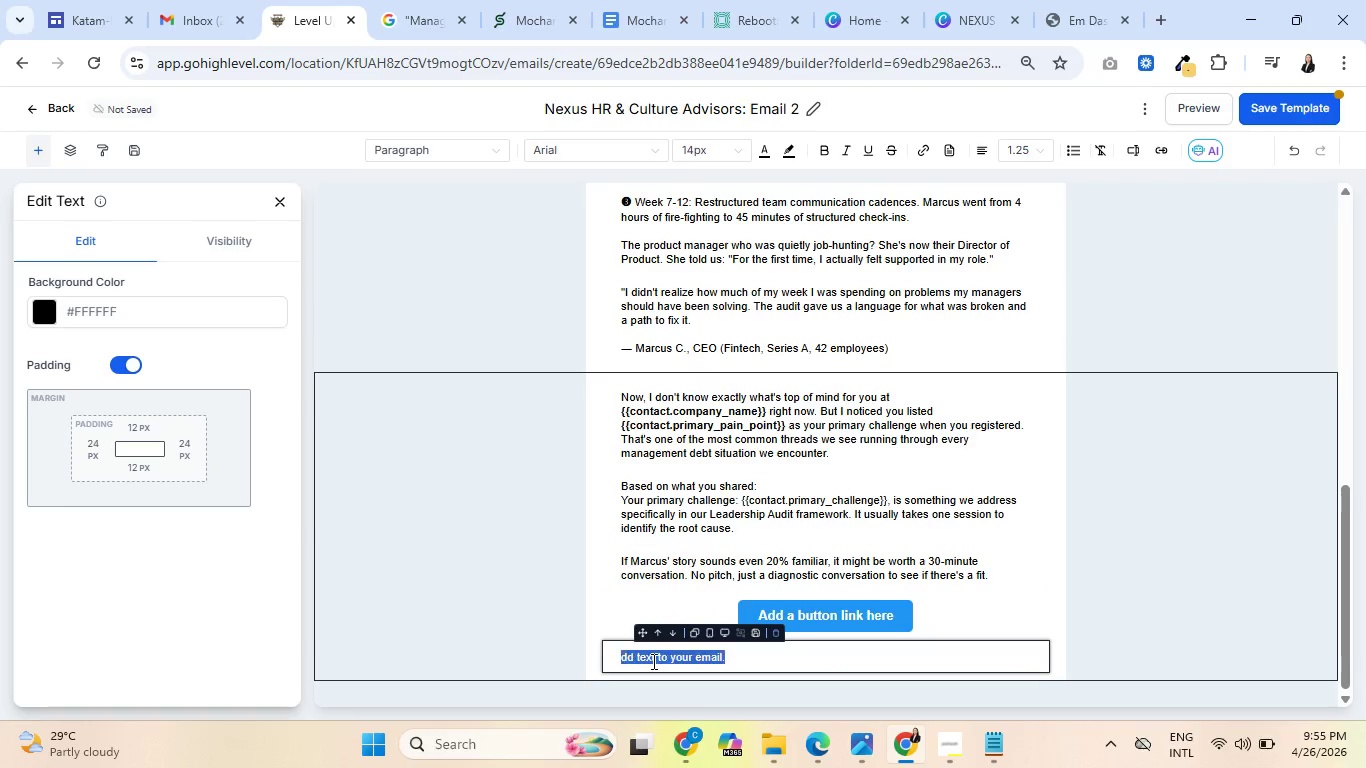 
triple_click([652, 661])
 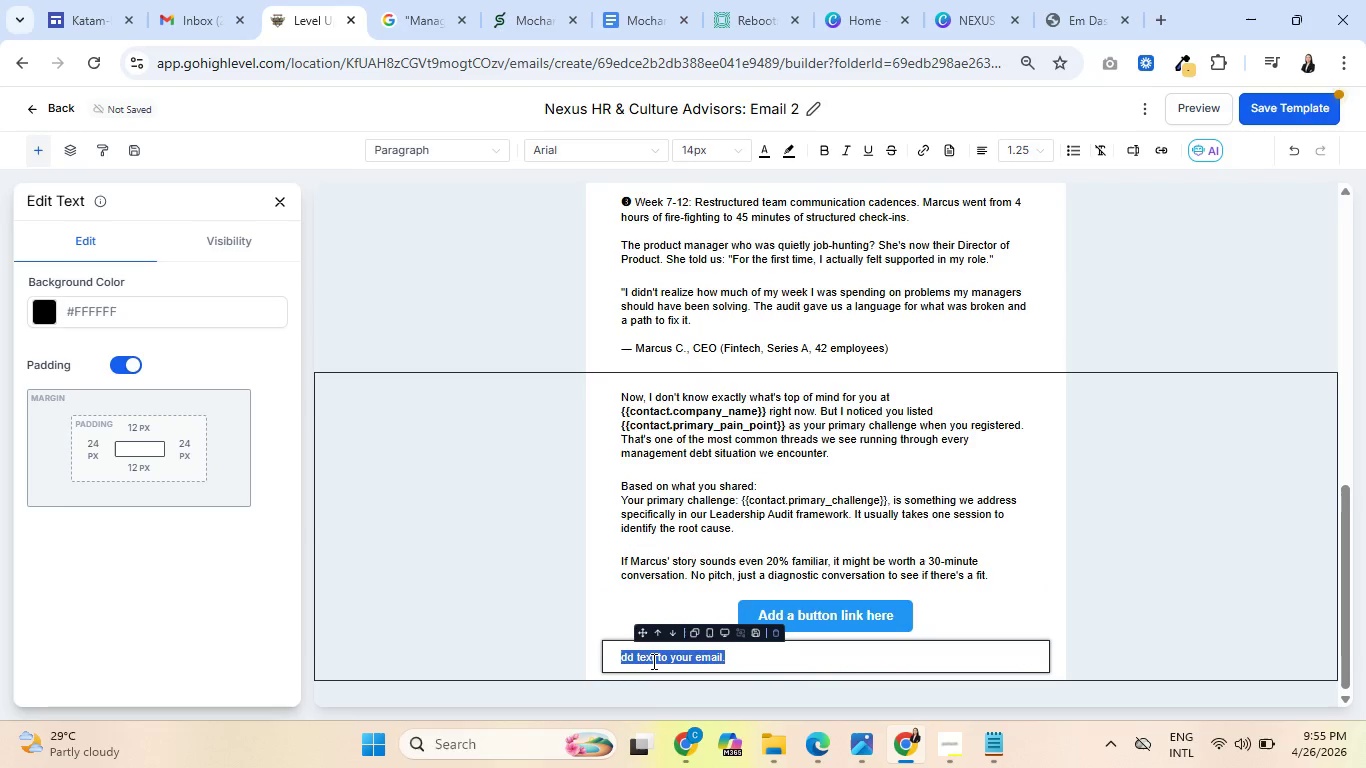 
key(Backspace)
type(30 minutes)
 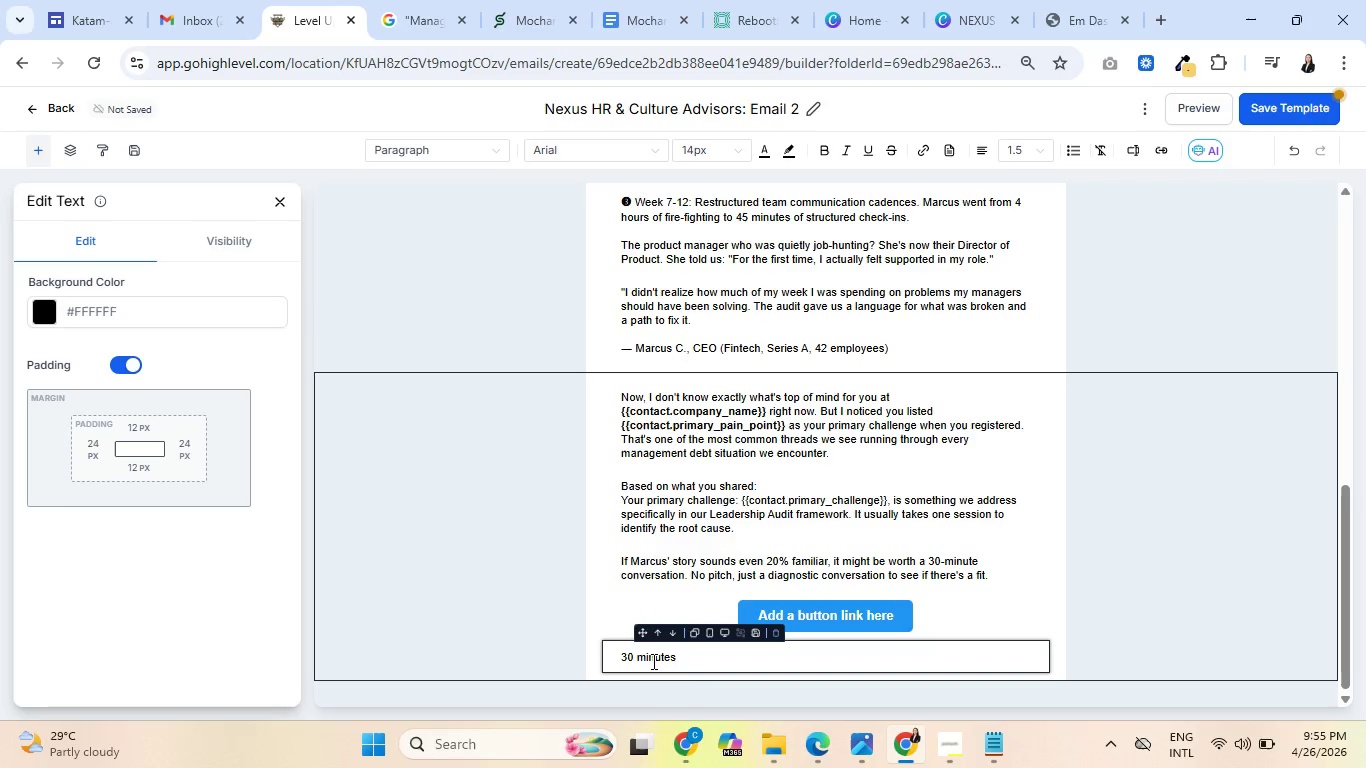 
wait(5.05)
 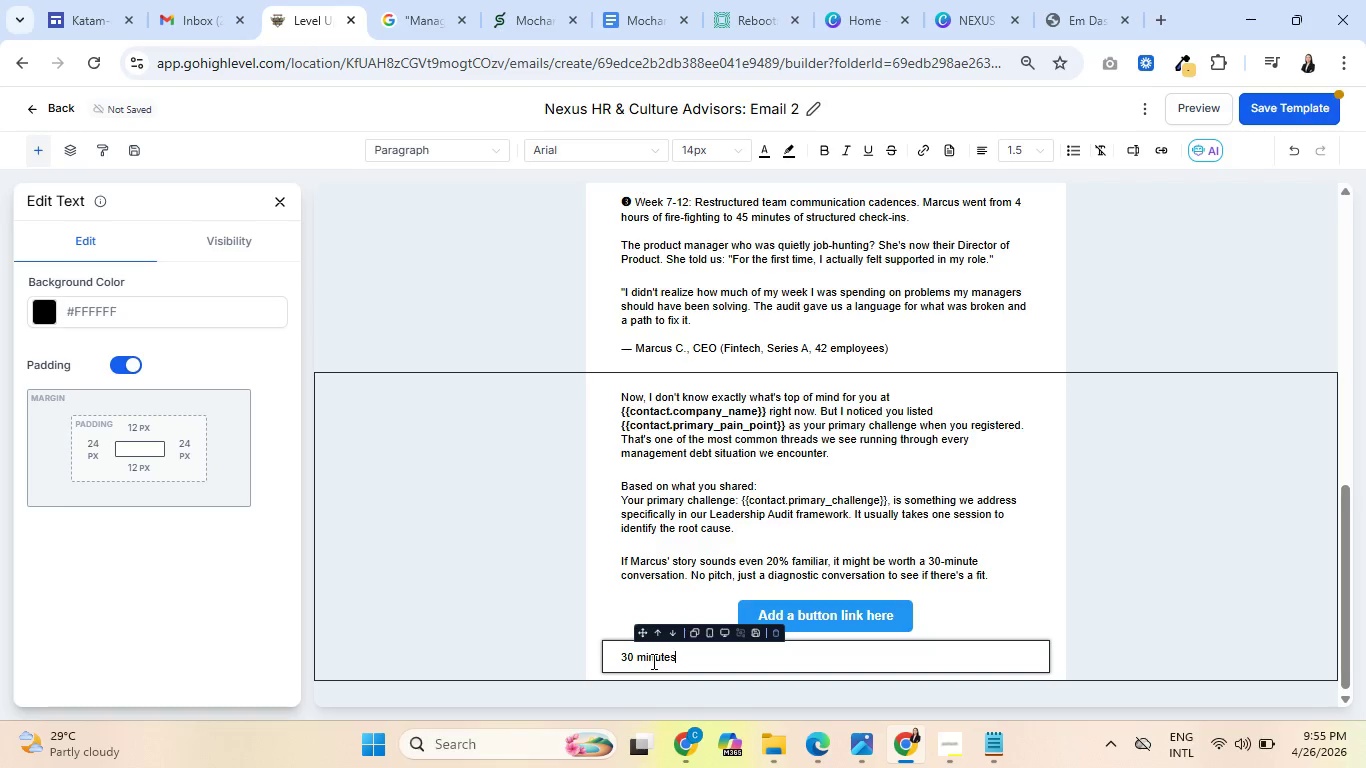 
left_click([1057, 0])
 